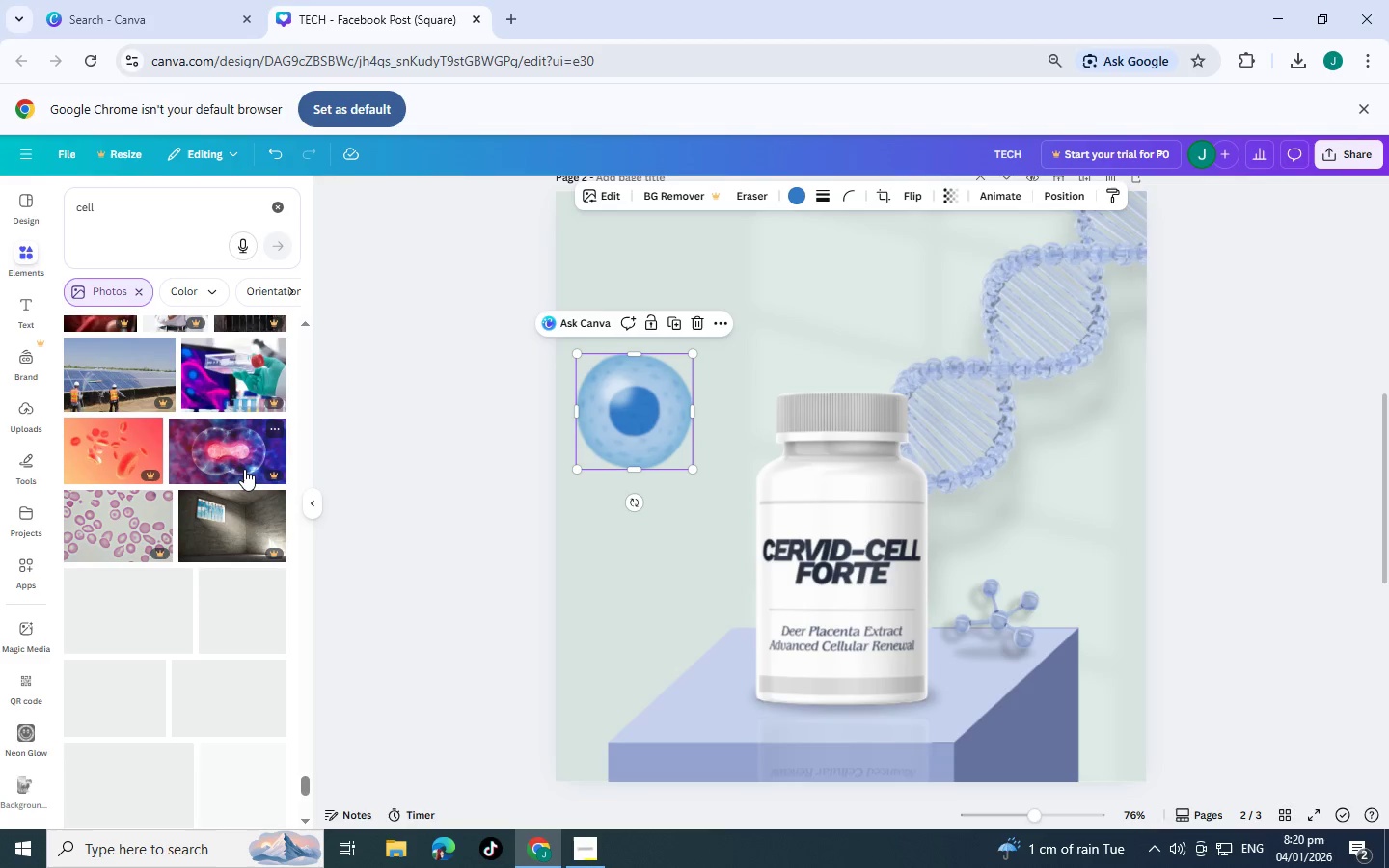 
scroll: coordinate [244, 469], scroll_direction: down, amount: 5.0
 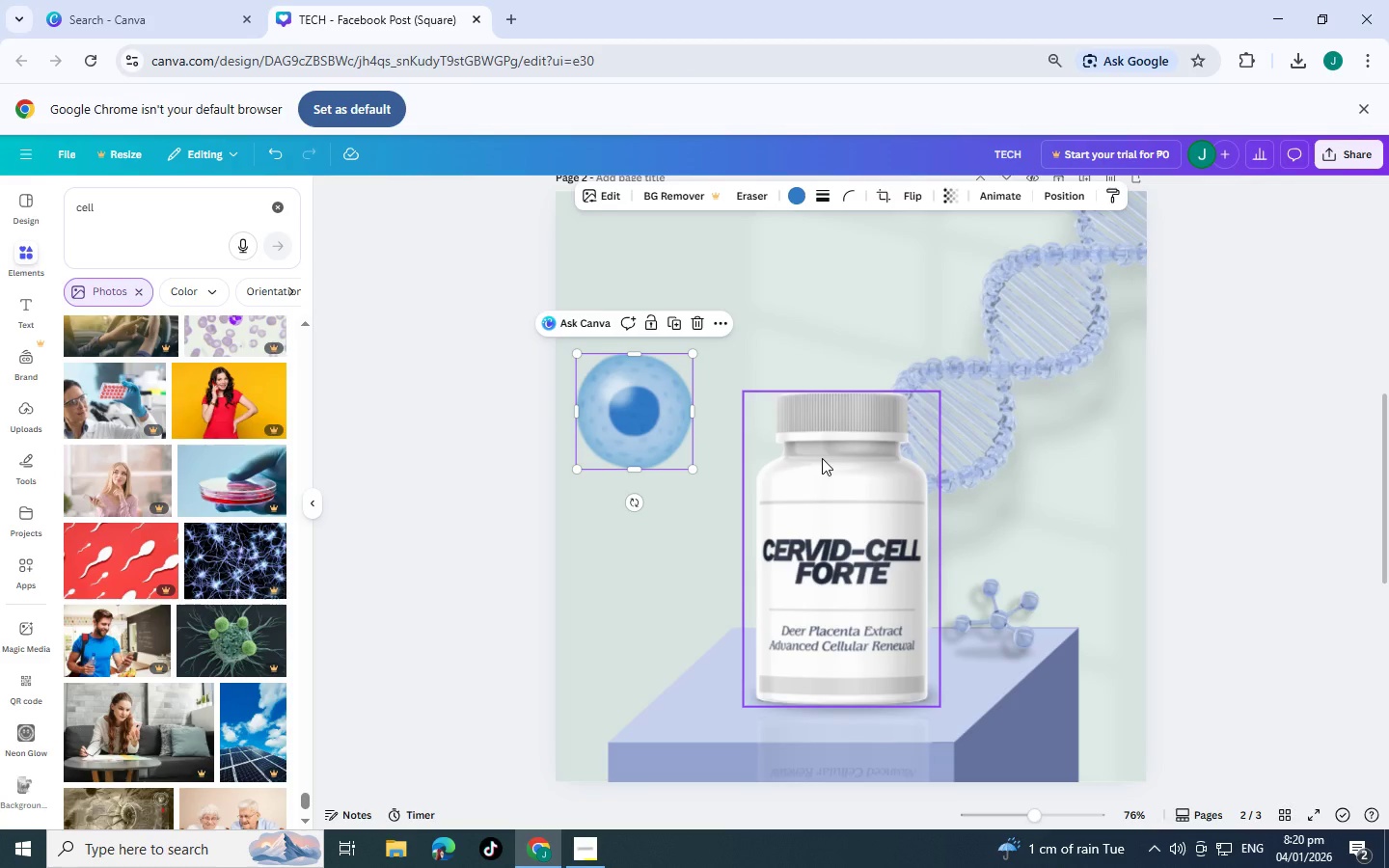 
wait(9.89)
 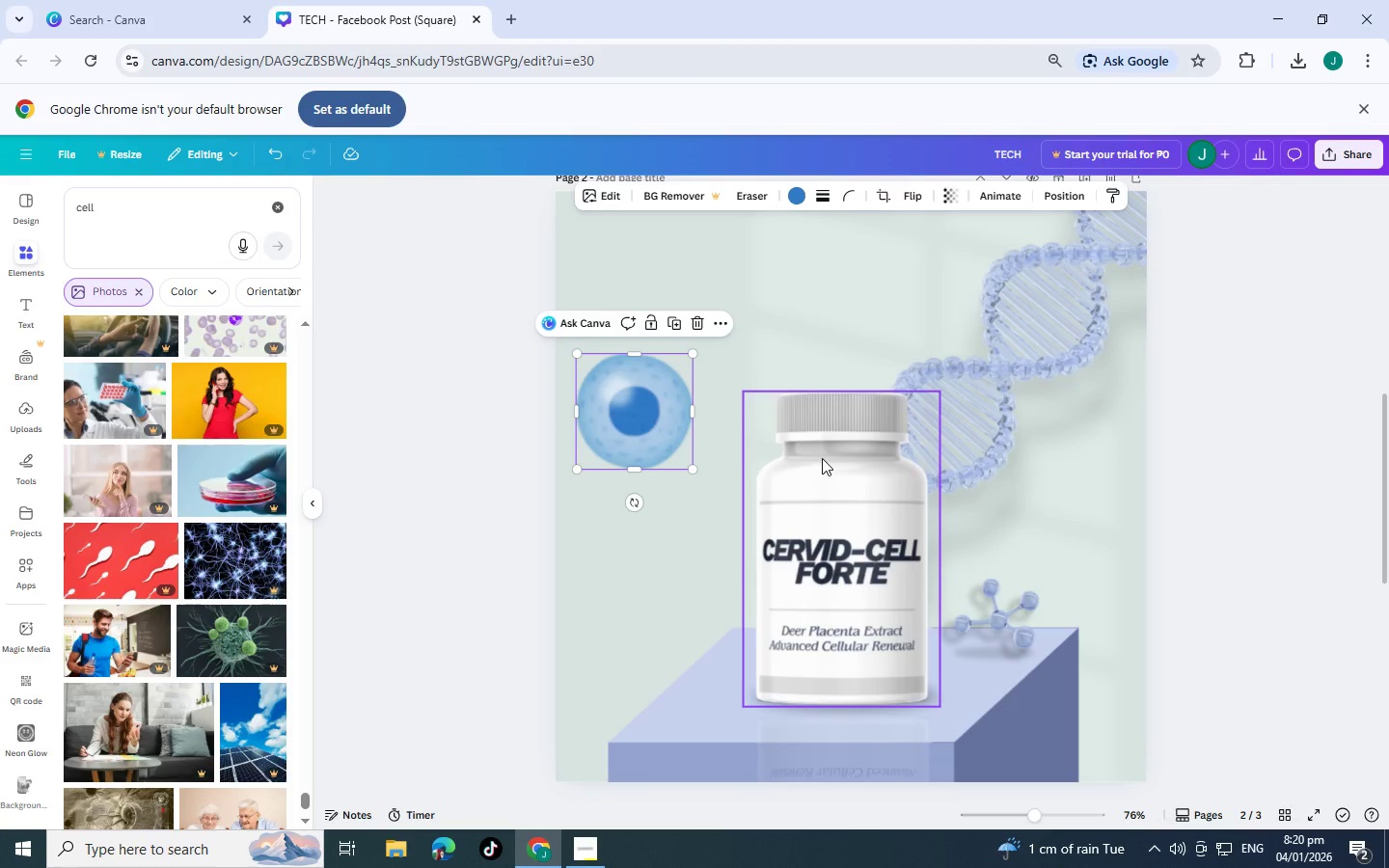 
scroll: coordinate [227, 555], scroll_direction: down, amount: 15.0
 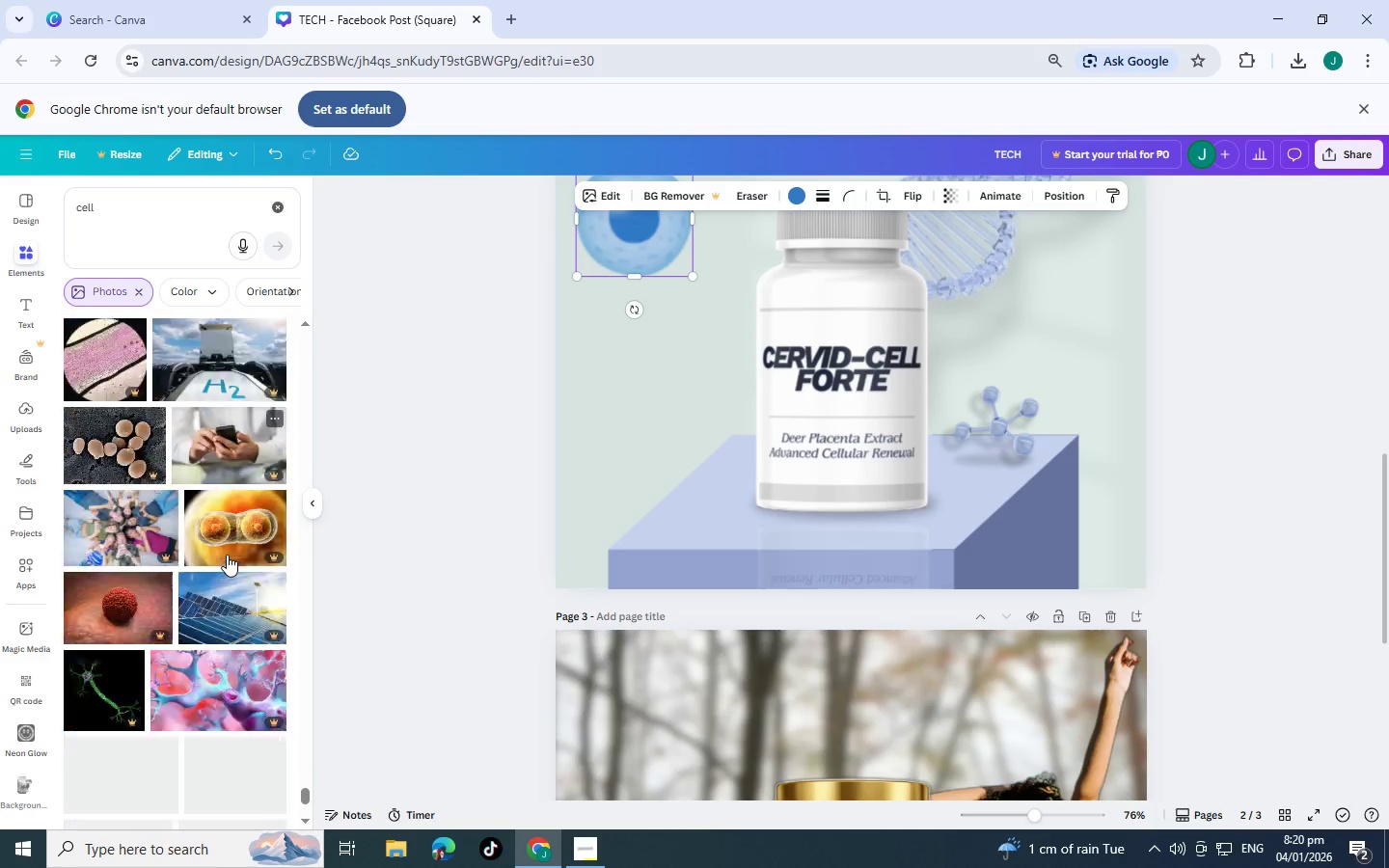 
scroll: coordinate [219, 591], scroll_direction: up, amount: 2.0
 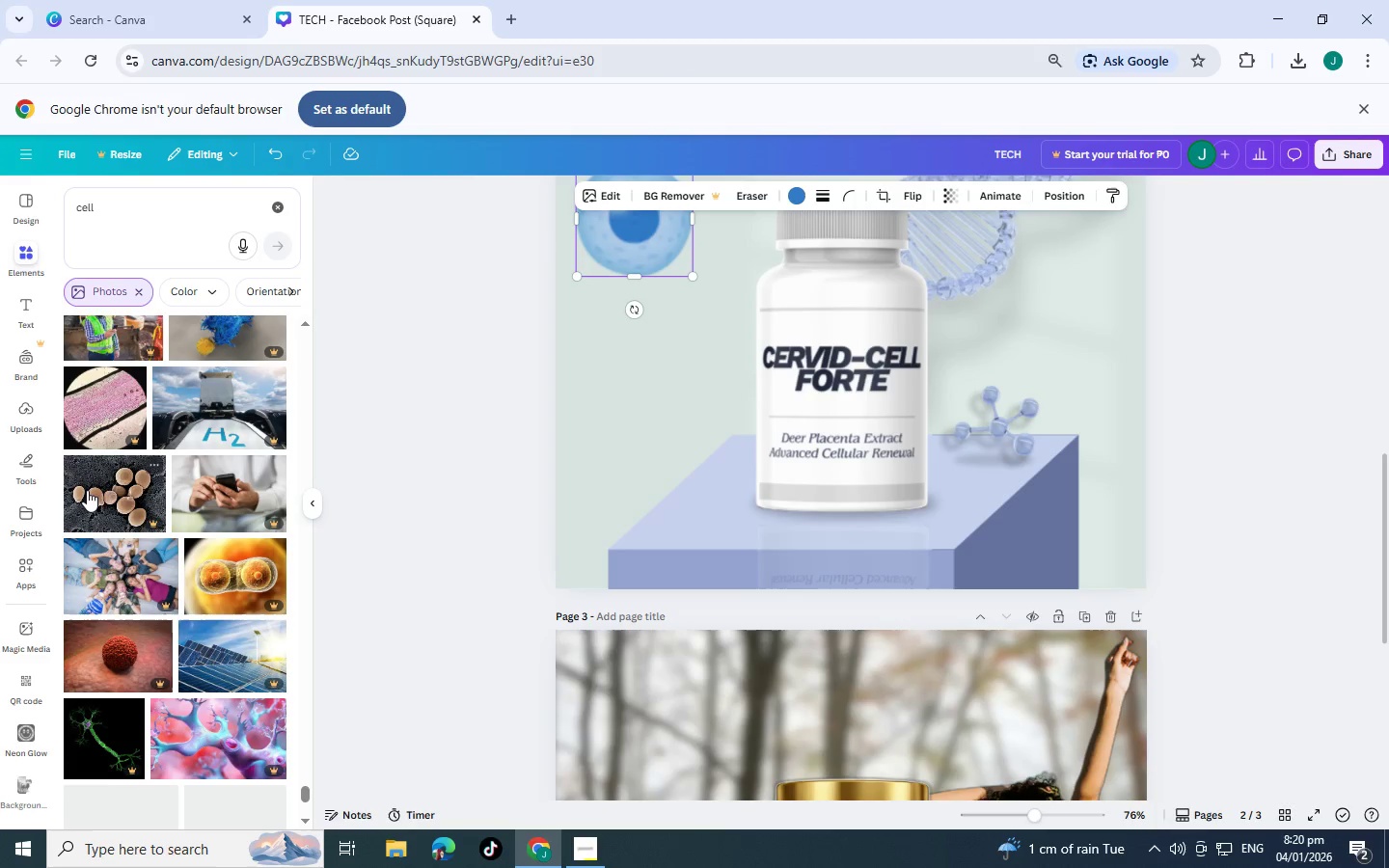 
scroll: coordinate [87, 489], scroll_direction: down, amount: 4.0
 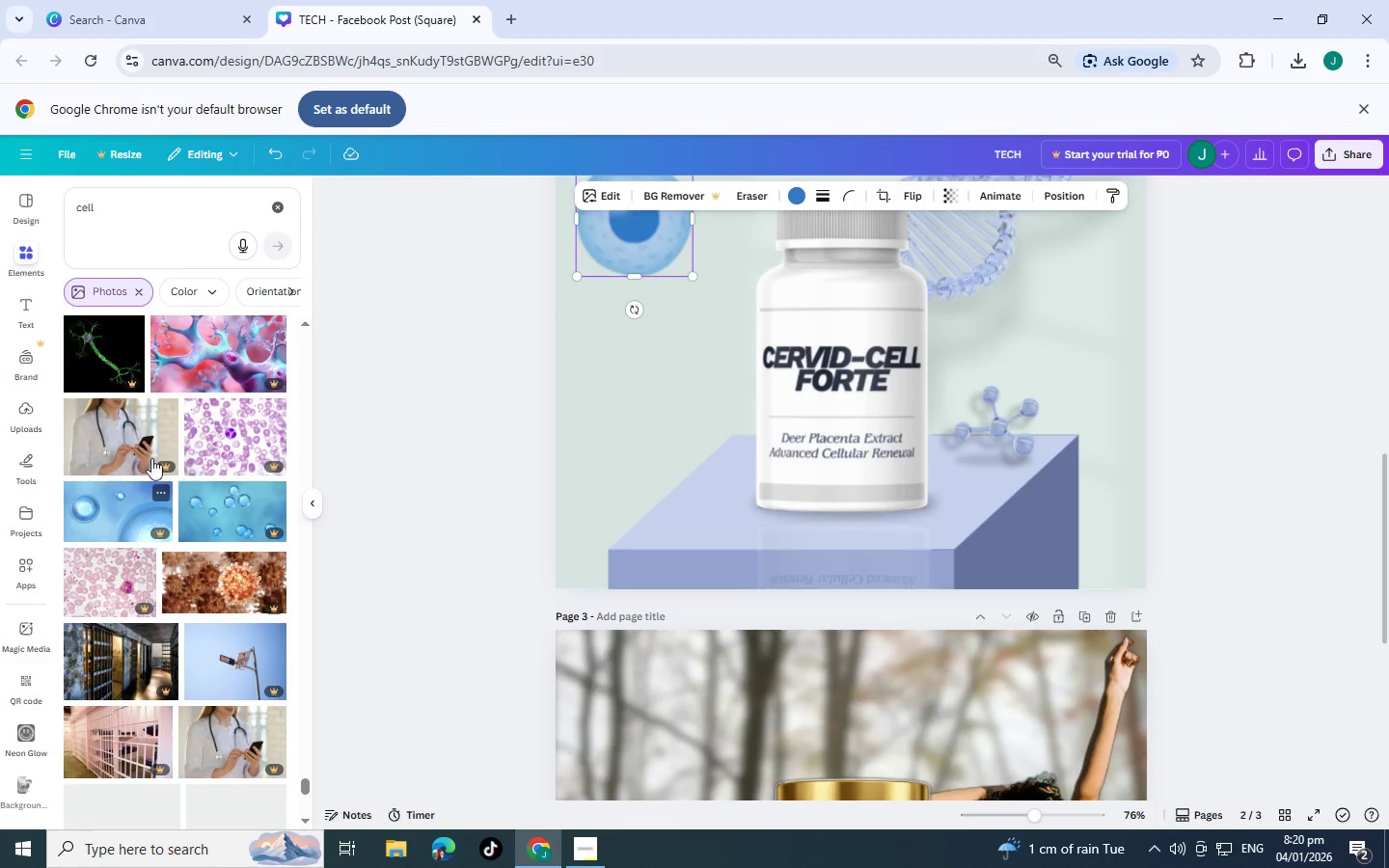 
scroll: coordinate [167, 442], scroll_direction: up, amount: 1.0
 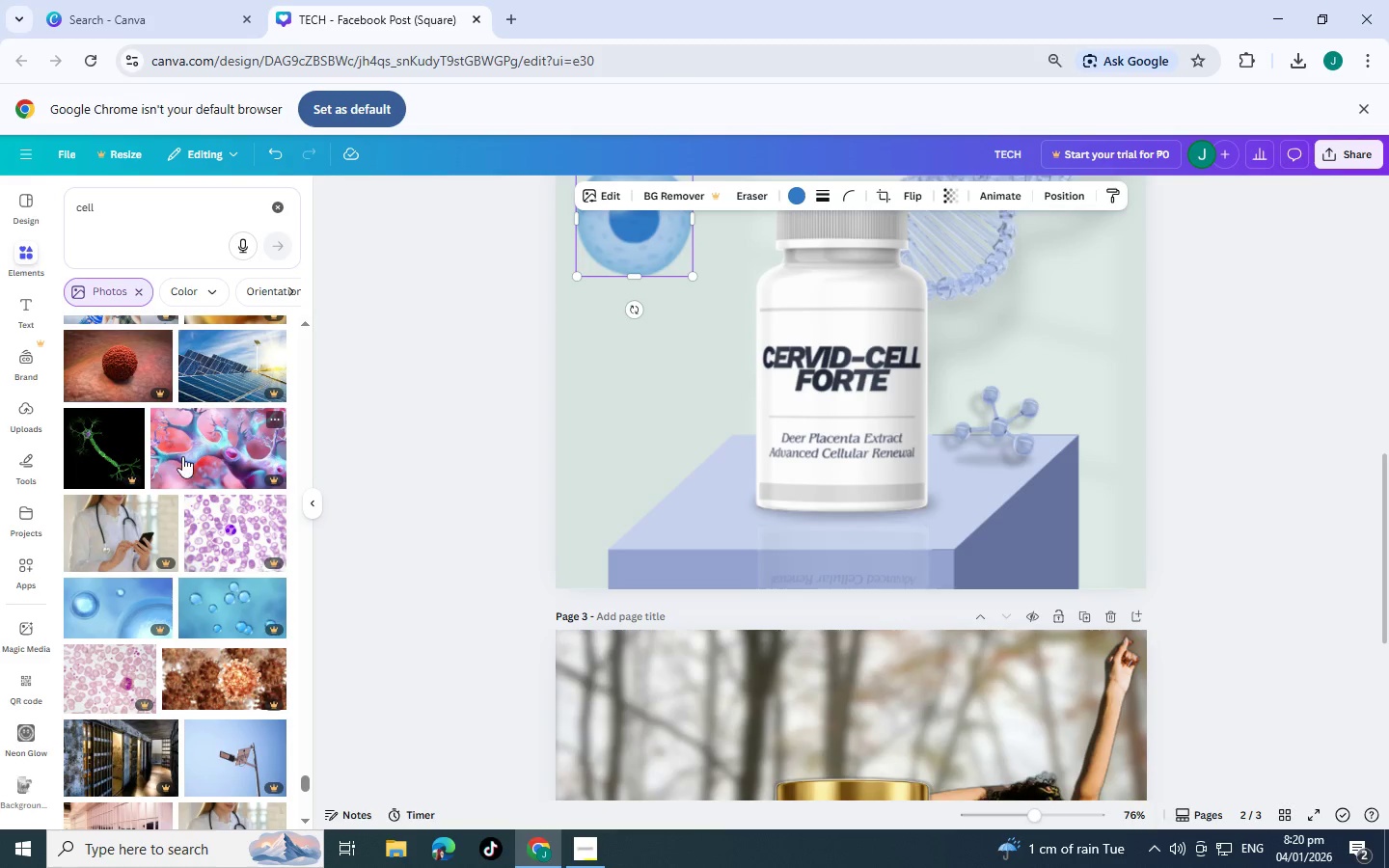 
scroll: coordinate [190, 387], scroll_direction: down, amount: 4.0
 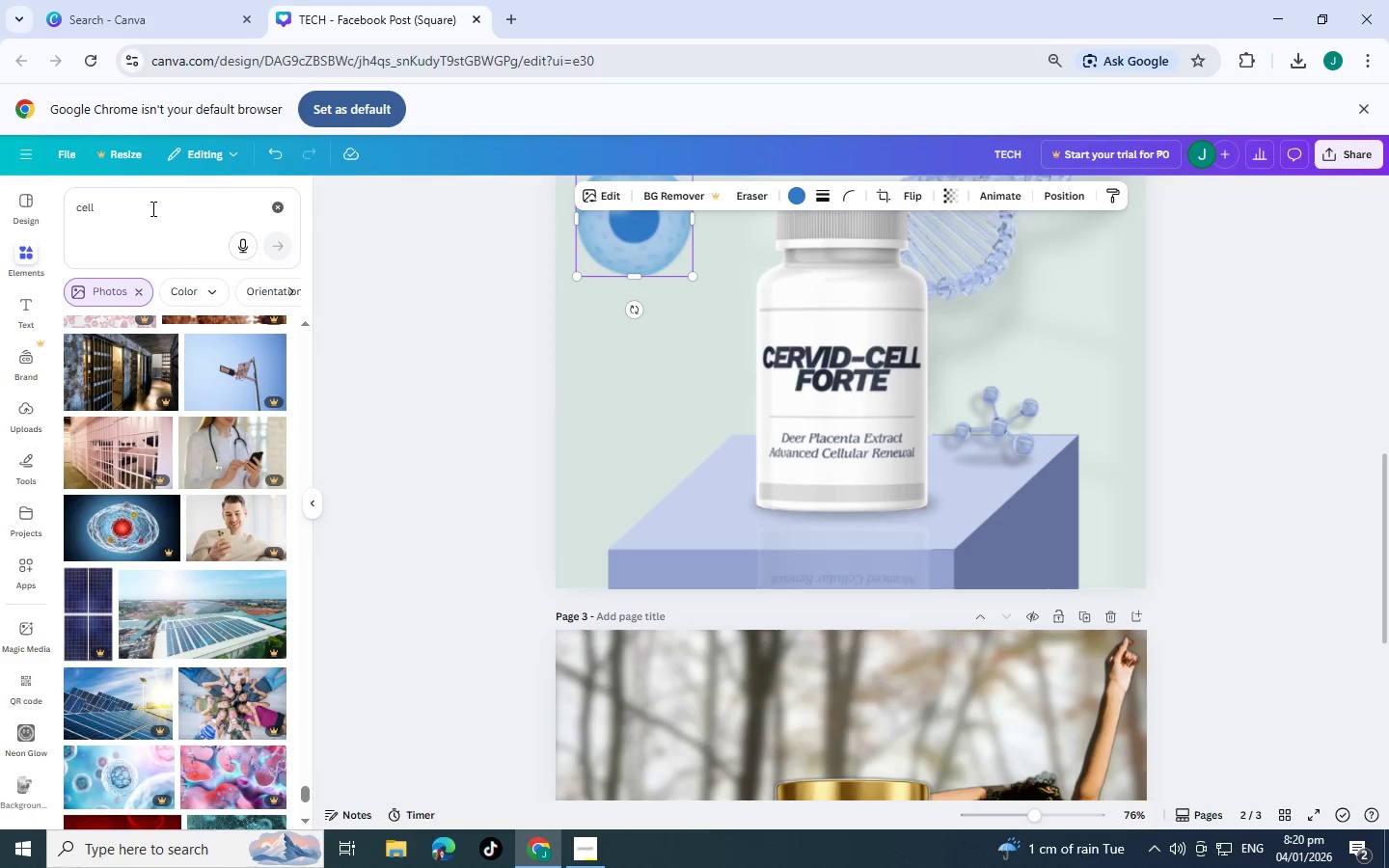 
left_click_drag(start_coordinate=[151, 209], to_coordinate=[0, 193])
 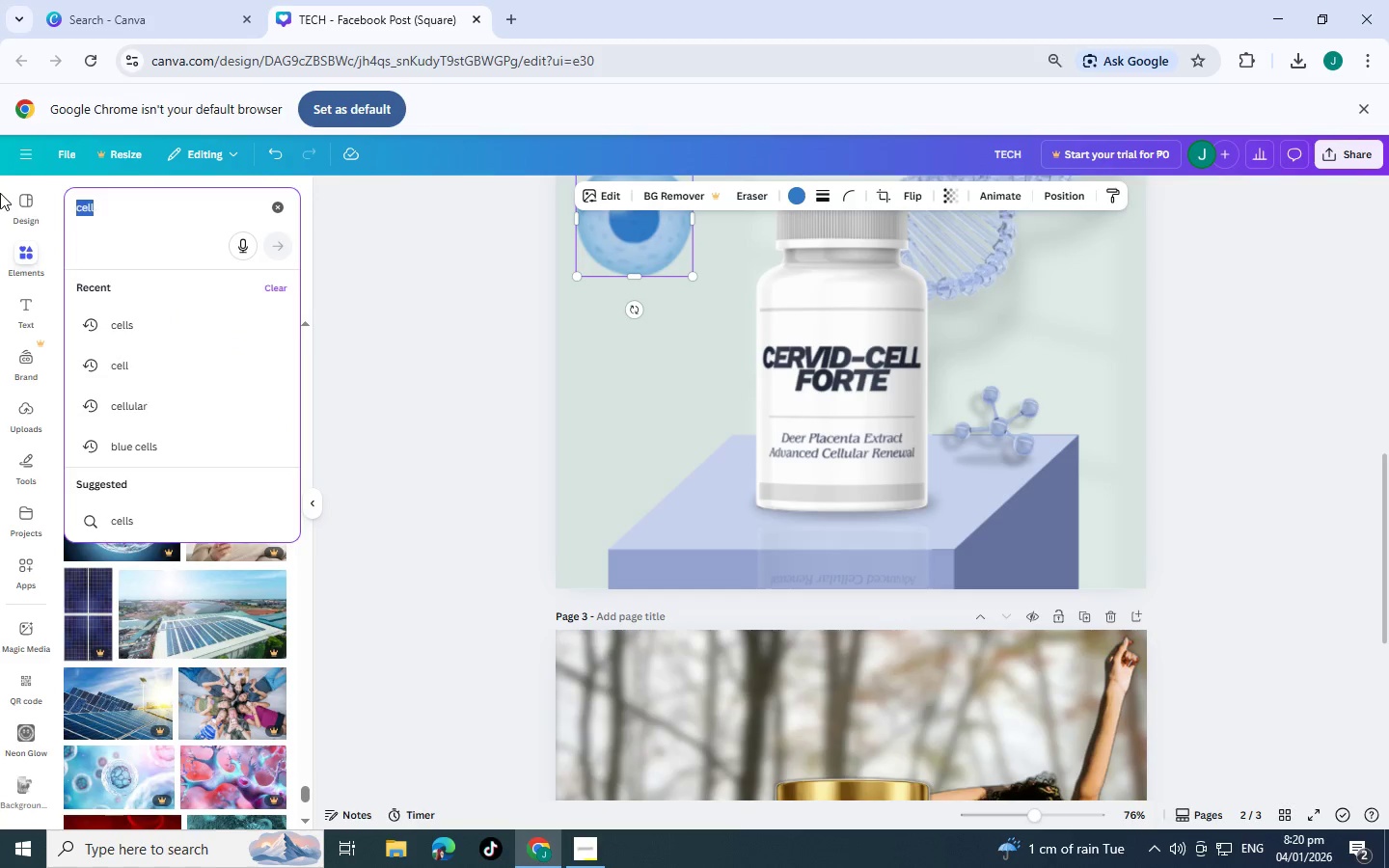 
type(stem cell)
 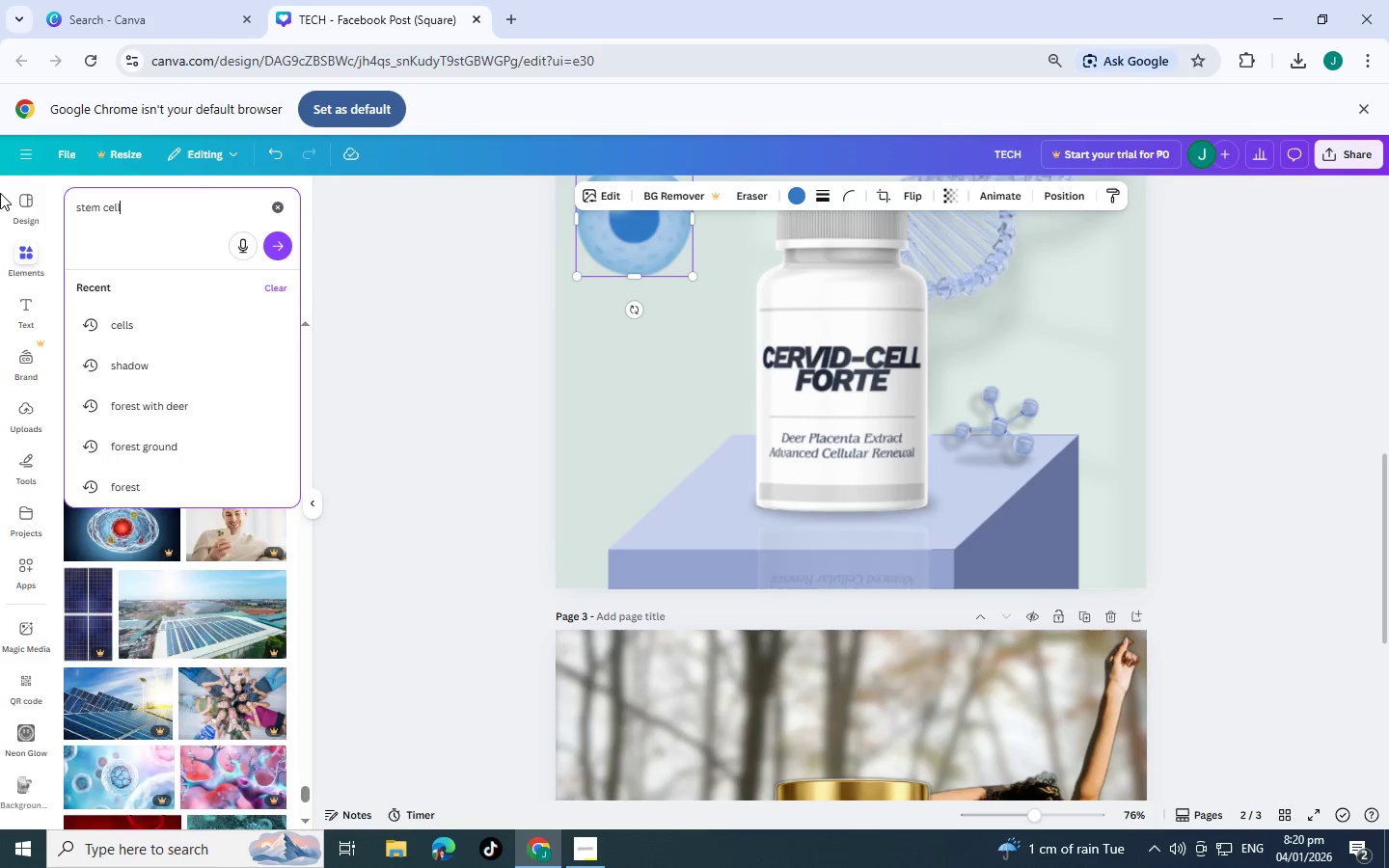 
key(Enter)
 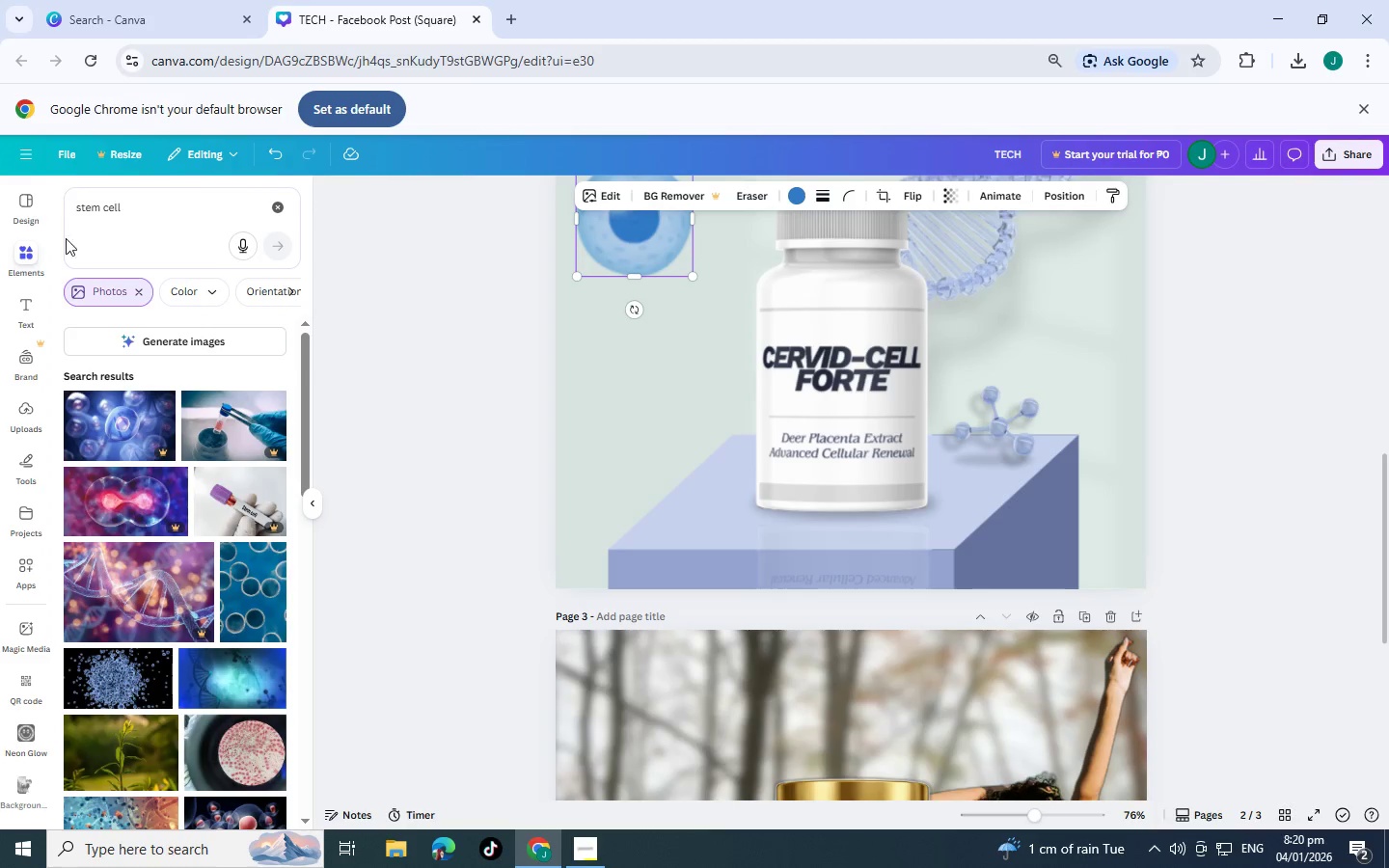 
left_click([259, 556])
 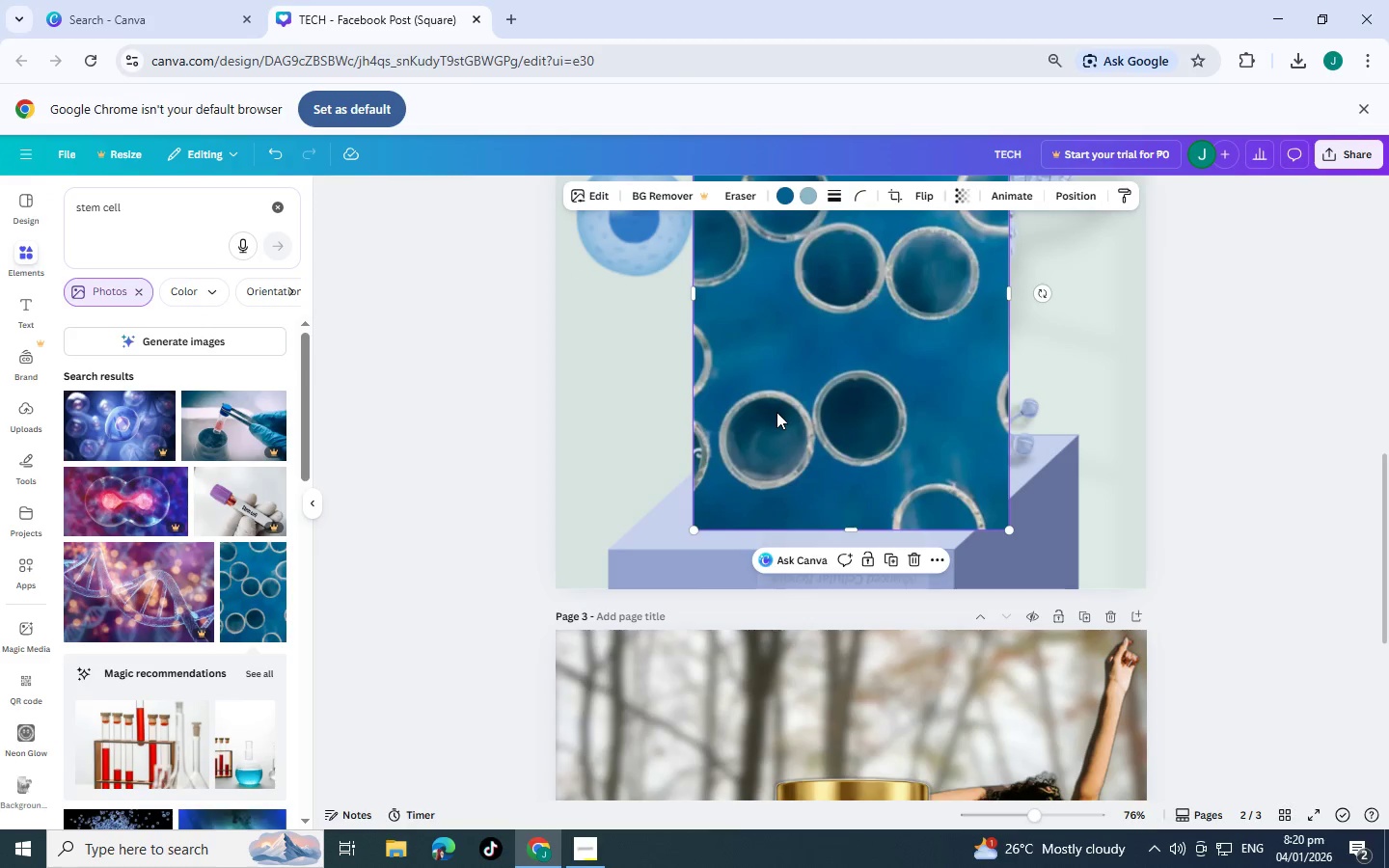 
left_click_drag(start_coordinate=[867, 354], to_coordinate=[691, 461])
 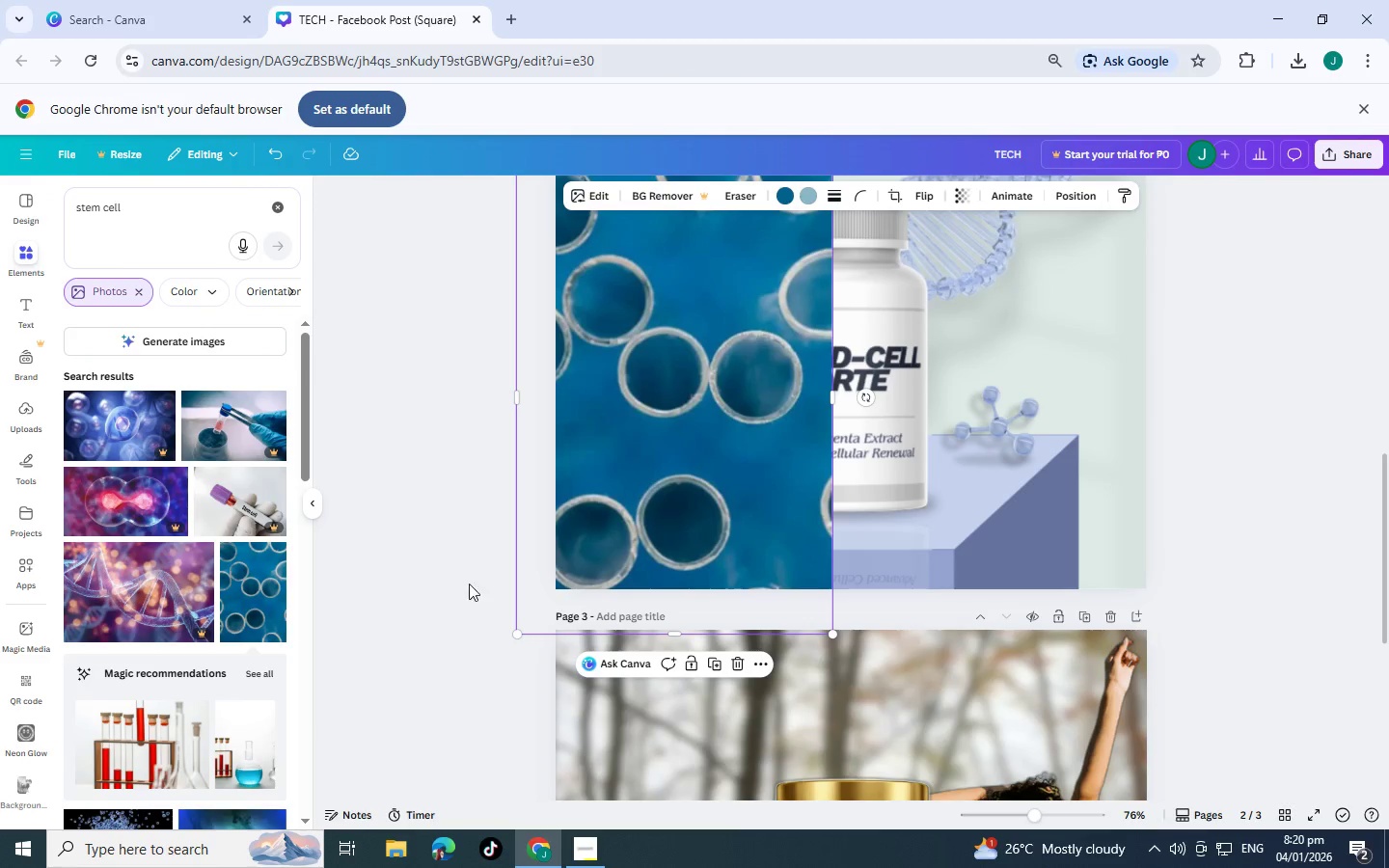 
scroll: coordinate [105, 566], scroll_direction: down, amount: 9.0
 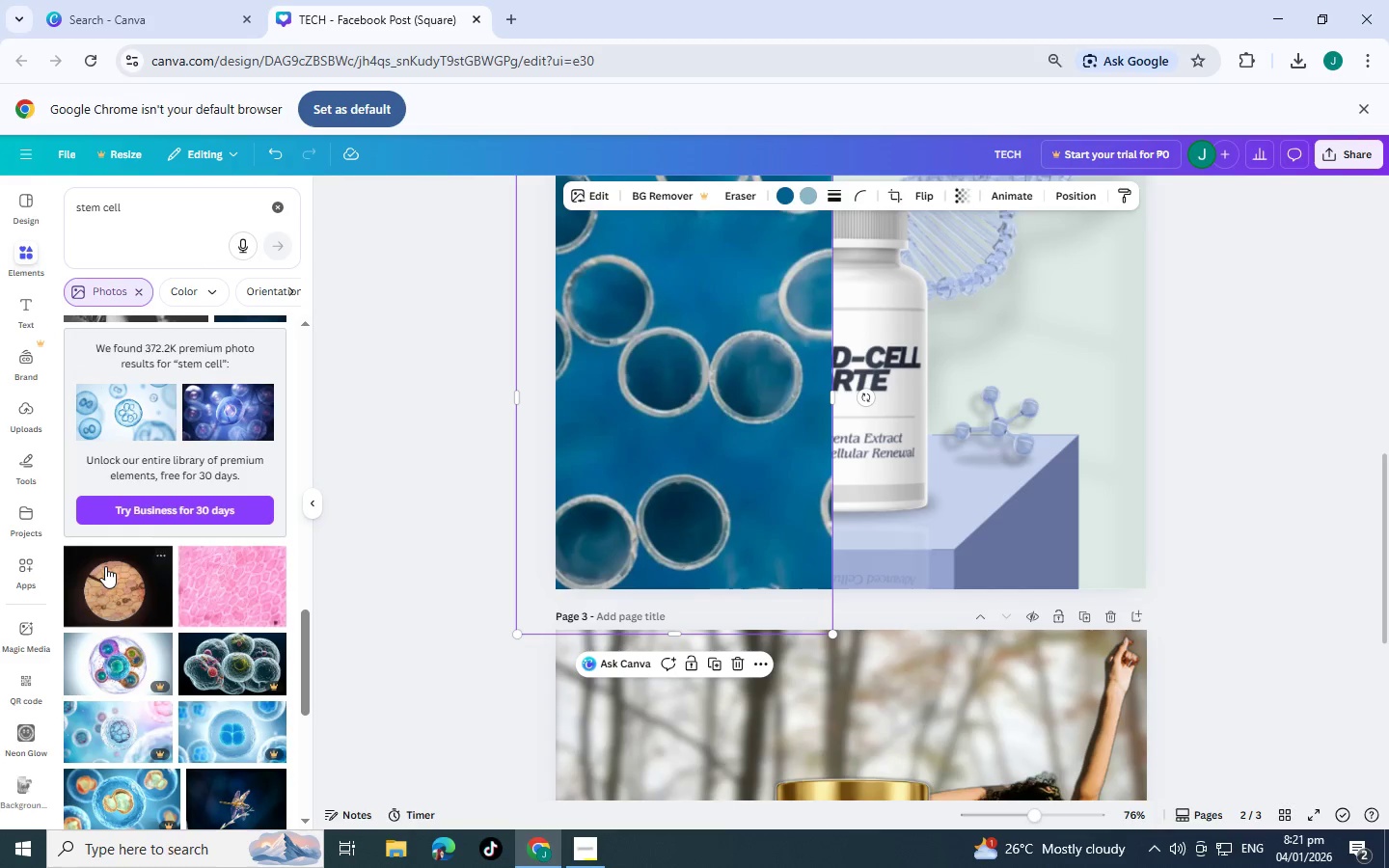 
scroll: coordinate [291, 527], scroll_direction: down, amount: 13.0
 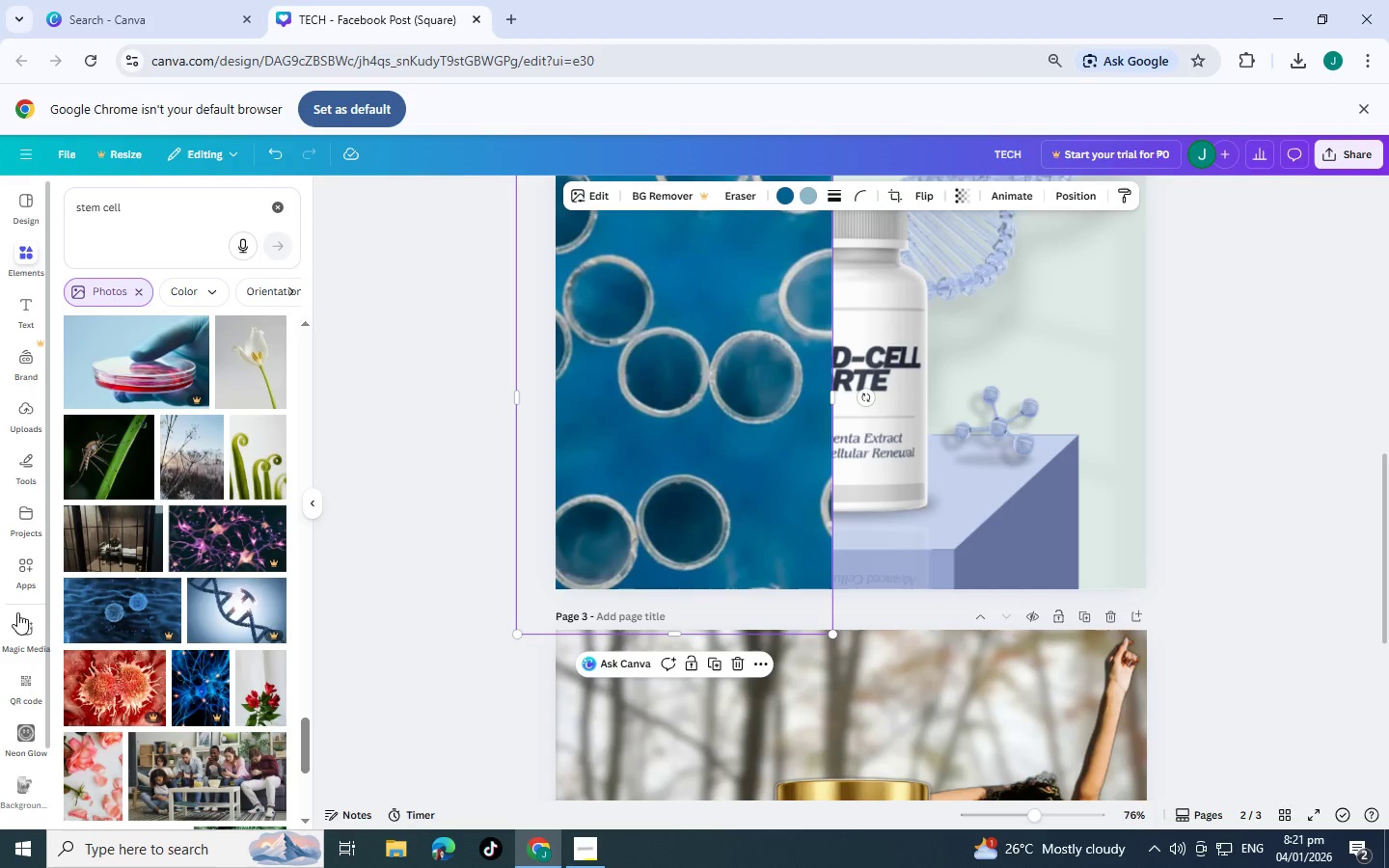 
scroll: coordinate [29, 674], scroll_direction: down, amount: 7.0
 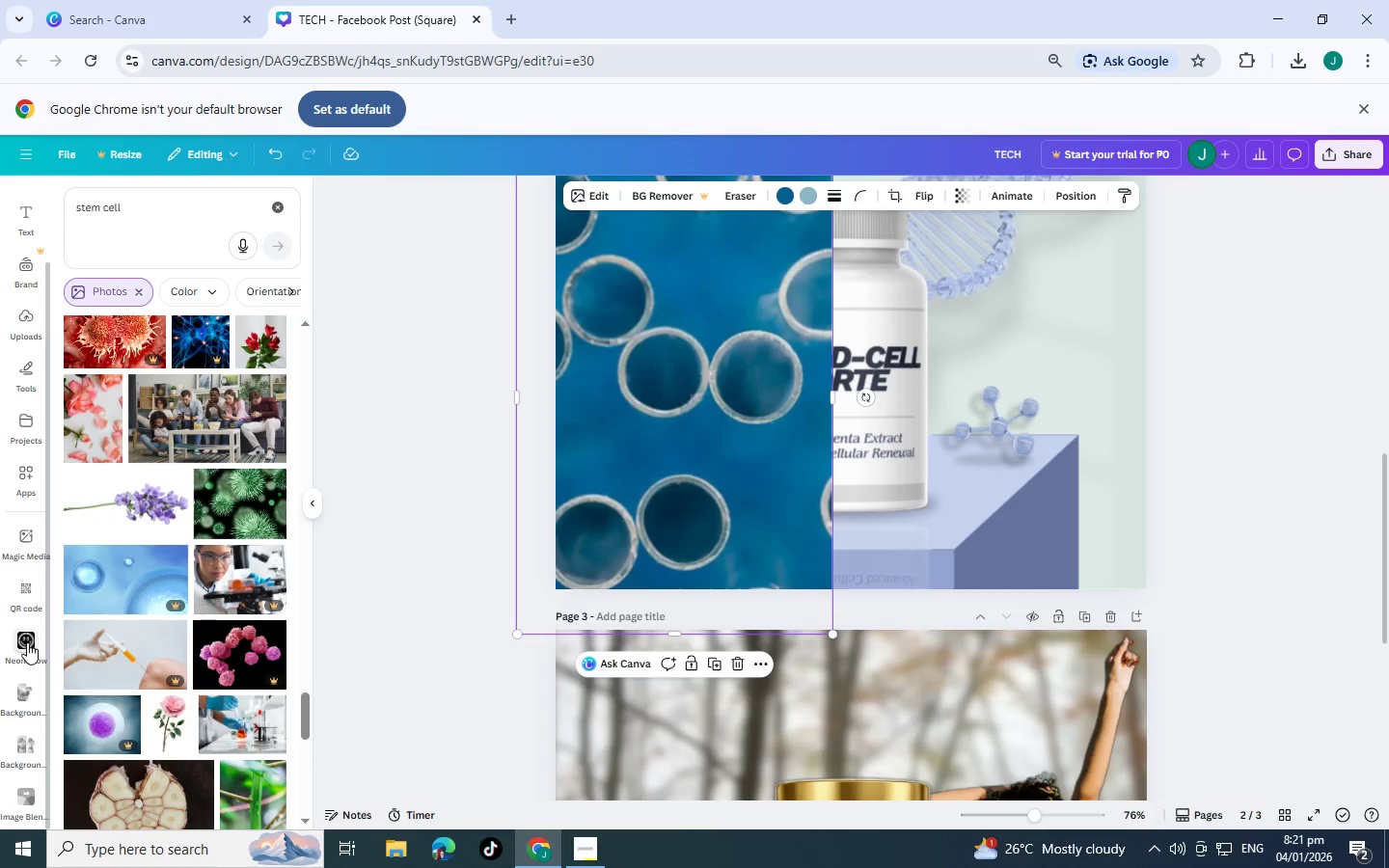 
left_click([24, 798])
 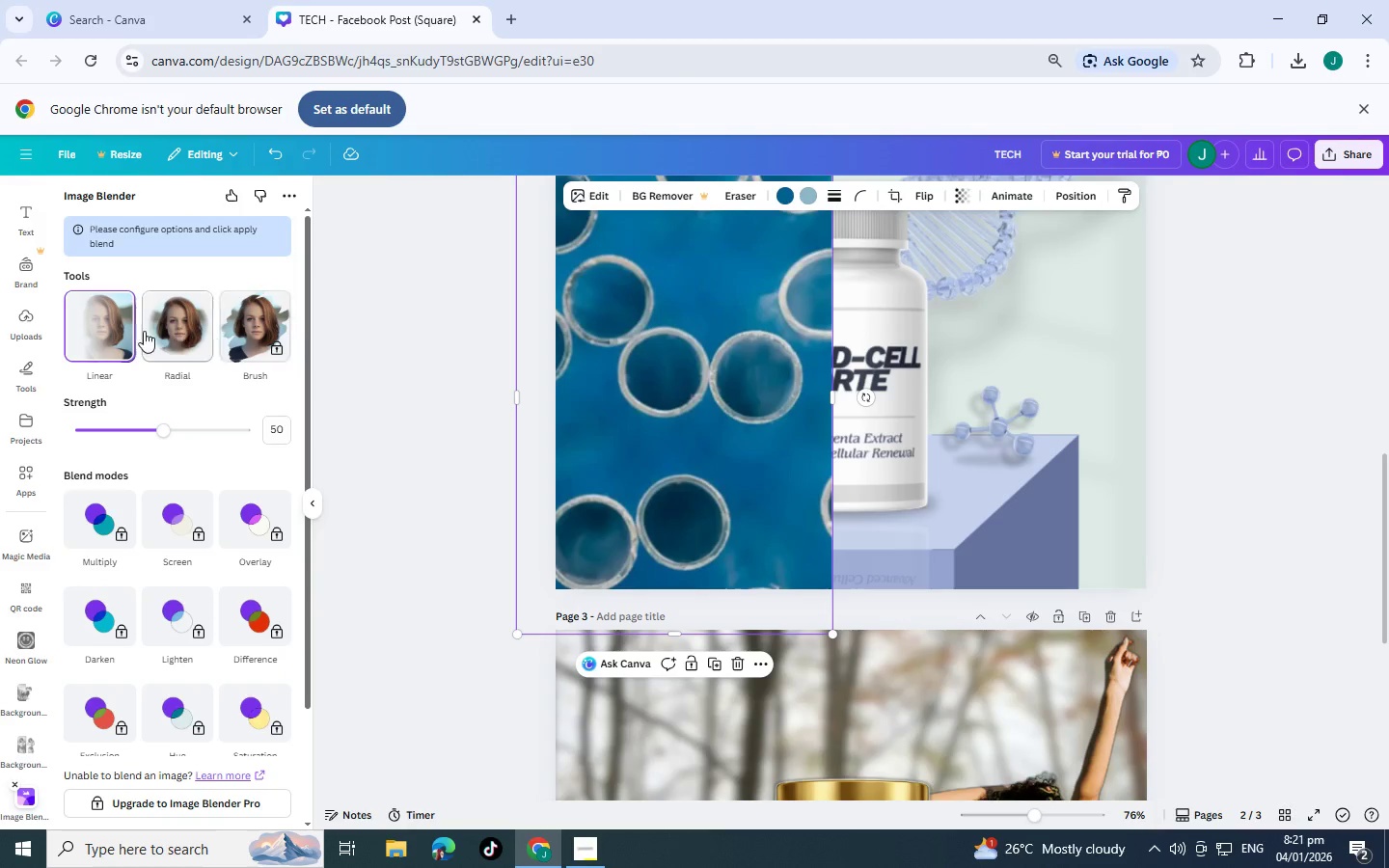 
left_click([194, 330])
 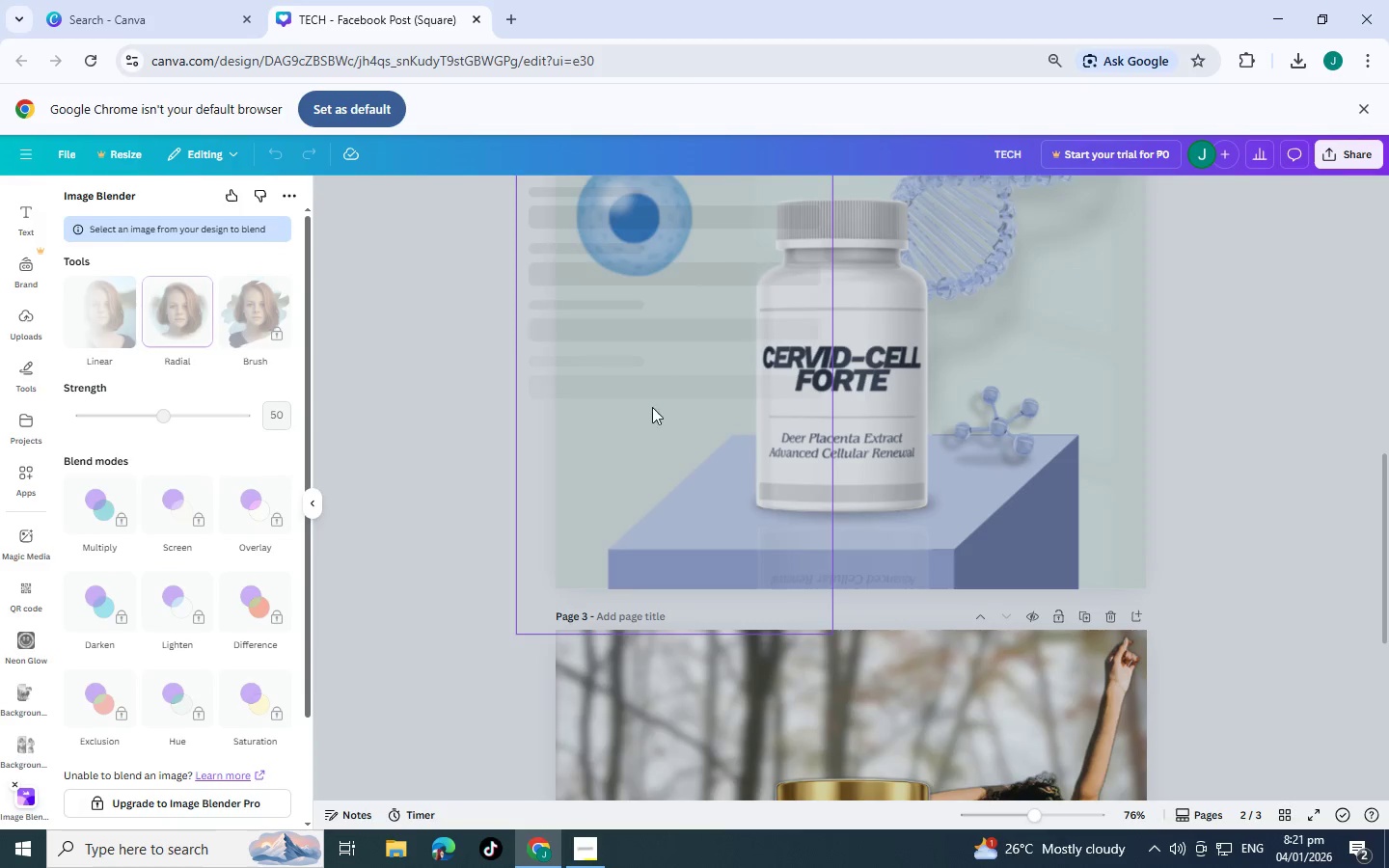 
scroll: coordinate [651, 407], scroll_direction: up, amount: 1.0
 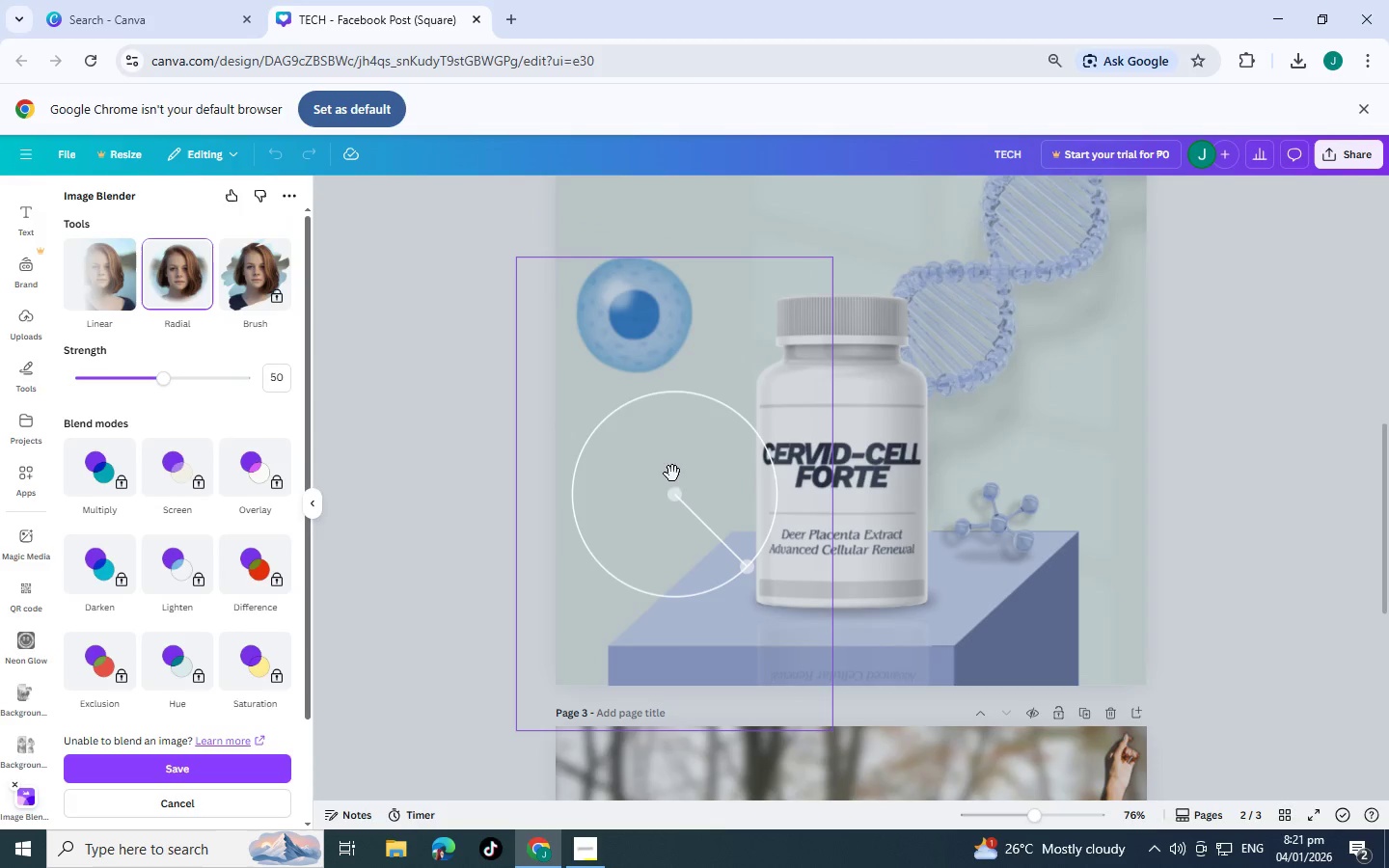 
left_click_drag(start_coordinate=[676, 477], to_coordinate=[758, 455])
 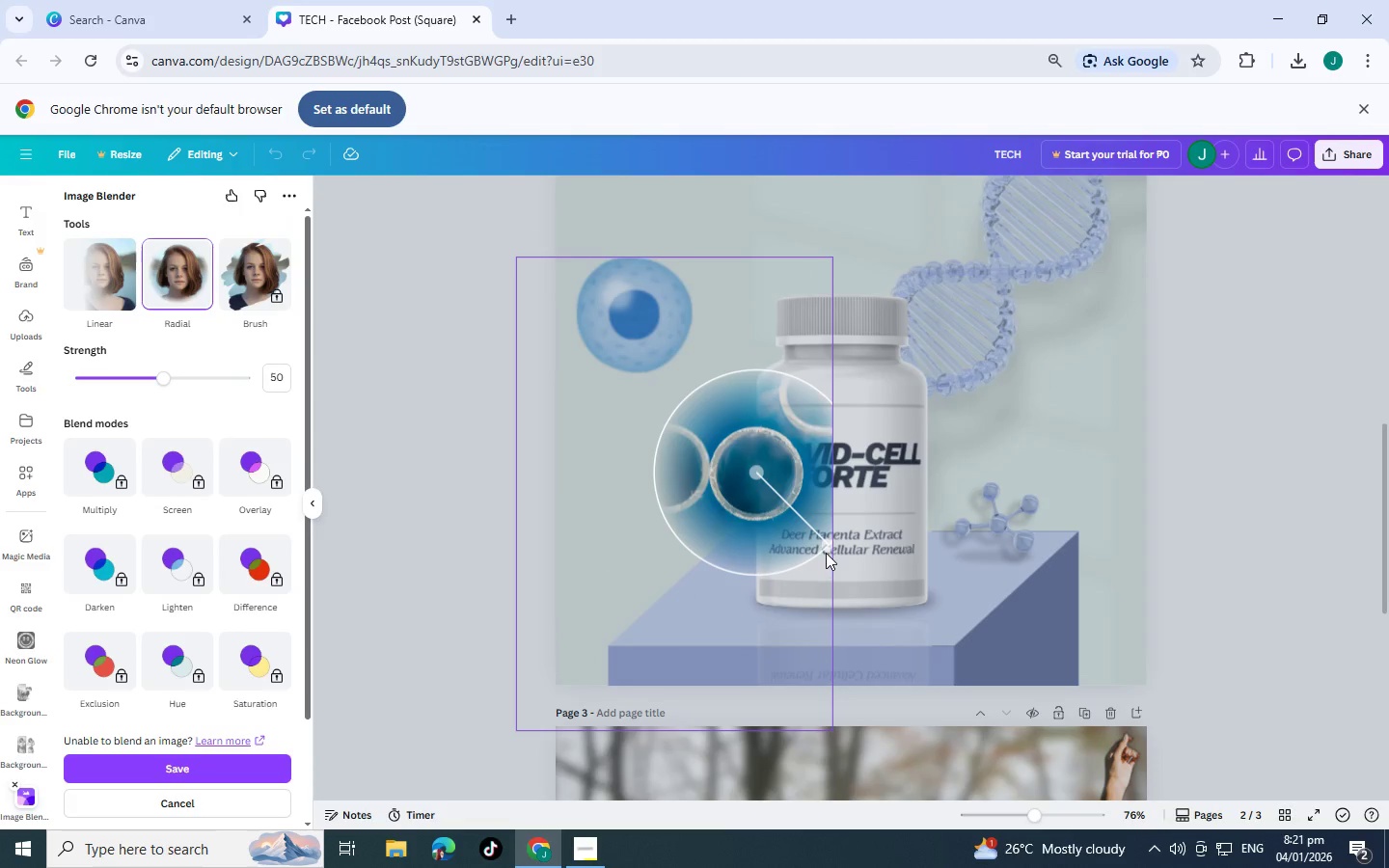 
left_click_drag(start_coordinate=[826, 551], to_coordinate=[786, 517])
 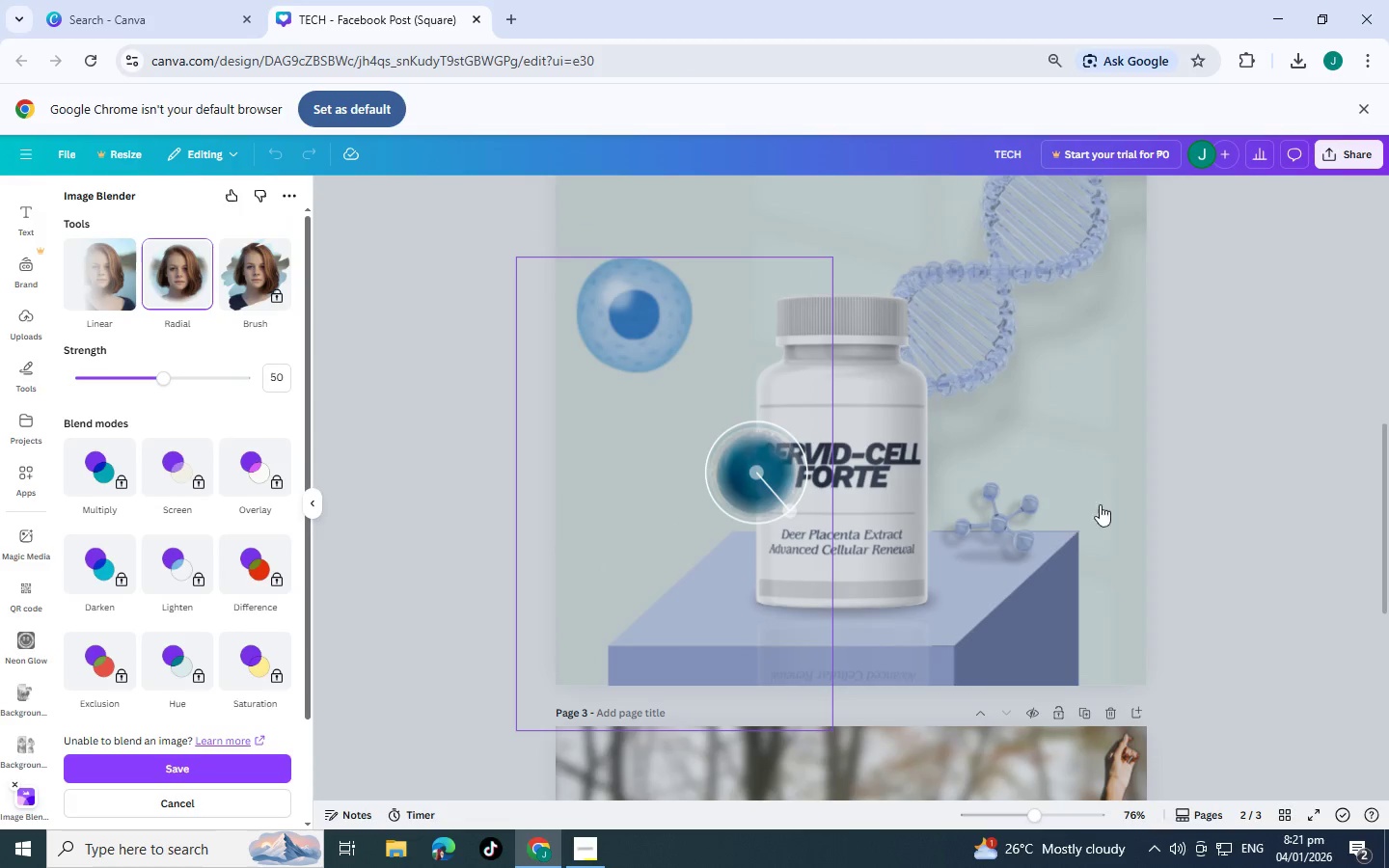 
left_click([1113, 498])
 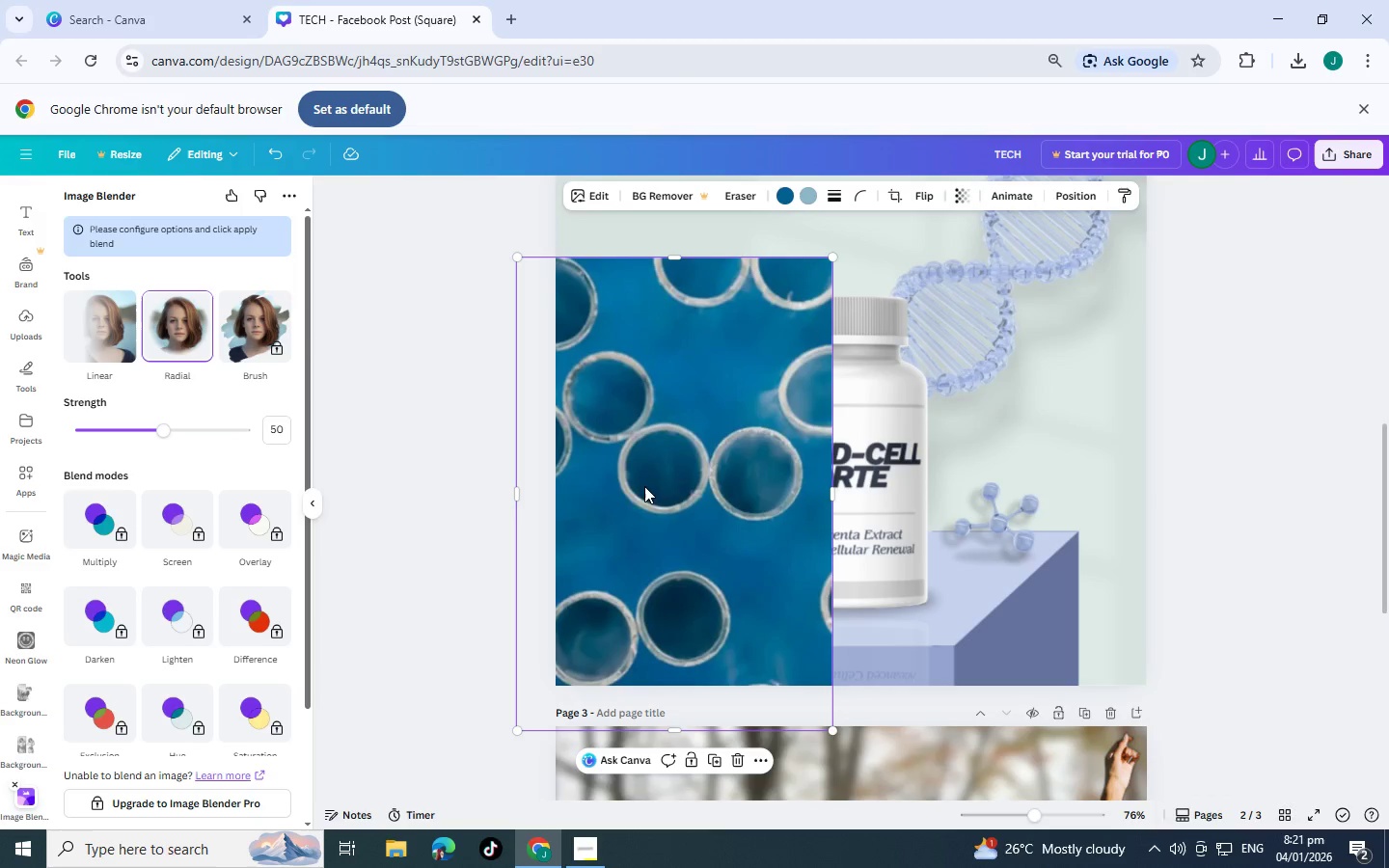 
left_click([140, 323])
 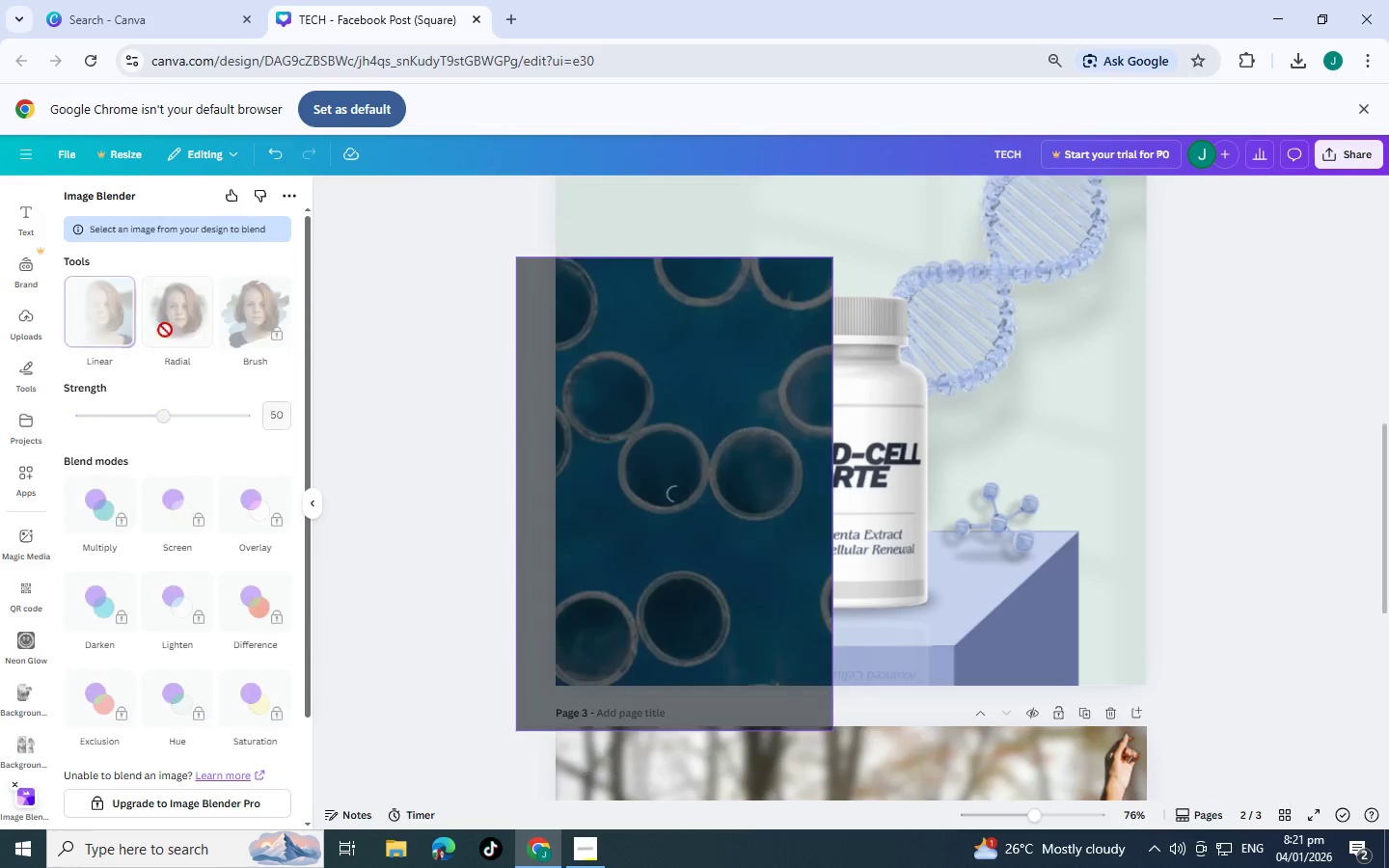 
double_click([206, 325])
 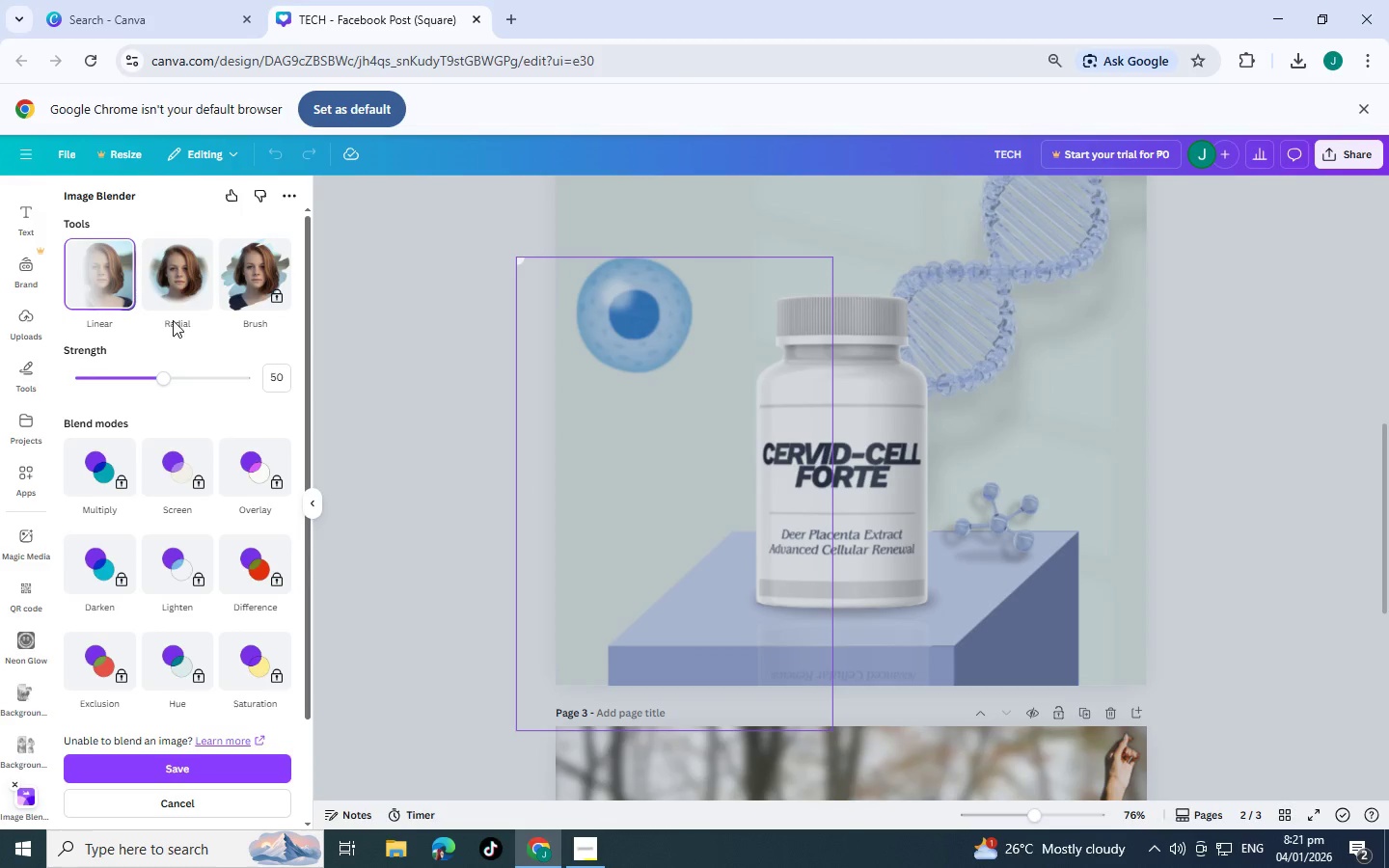 
left_click([182, 283])
 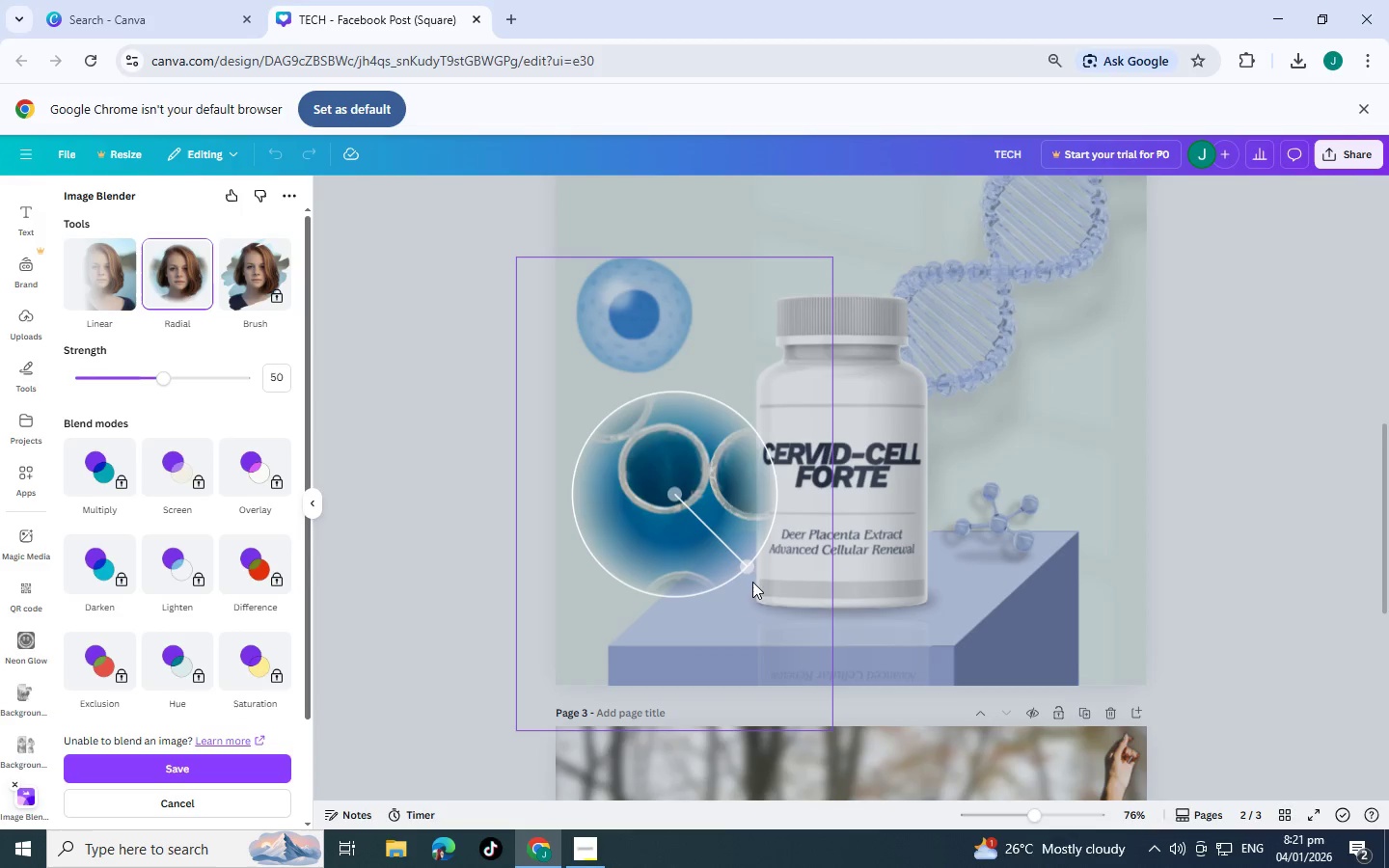 
left_click_drag(start_coordinate=[749, 569], to_coordinate=[716, 517])
 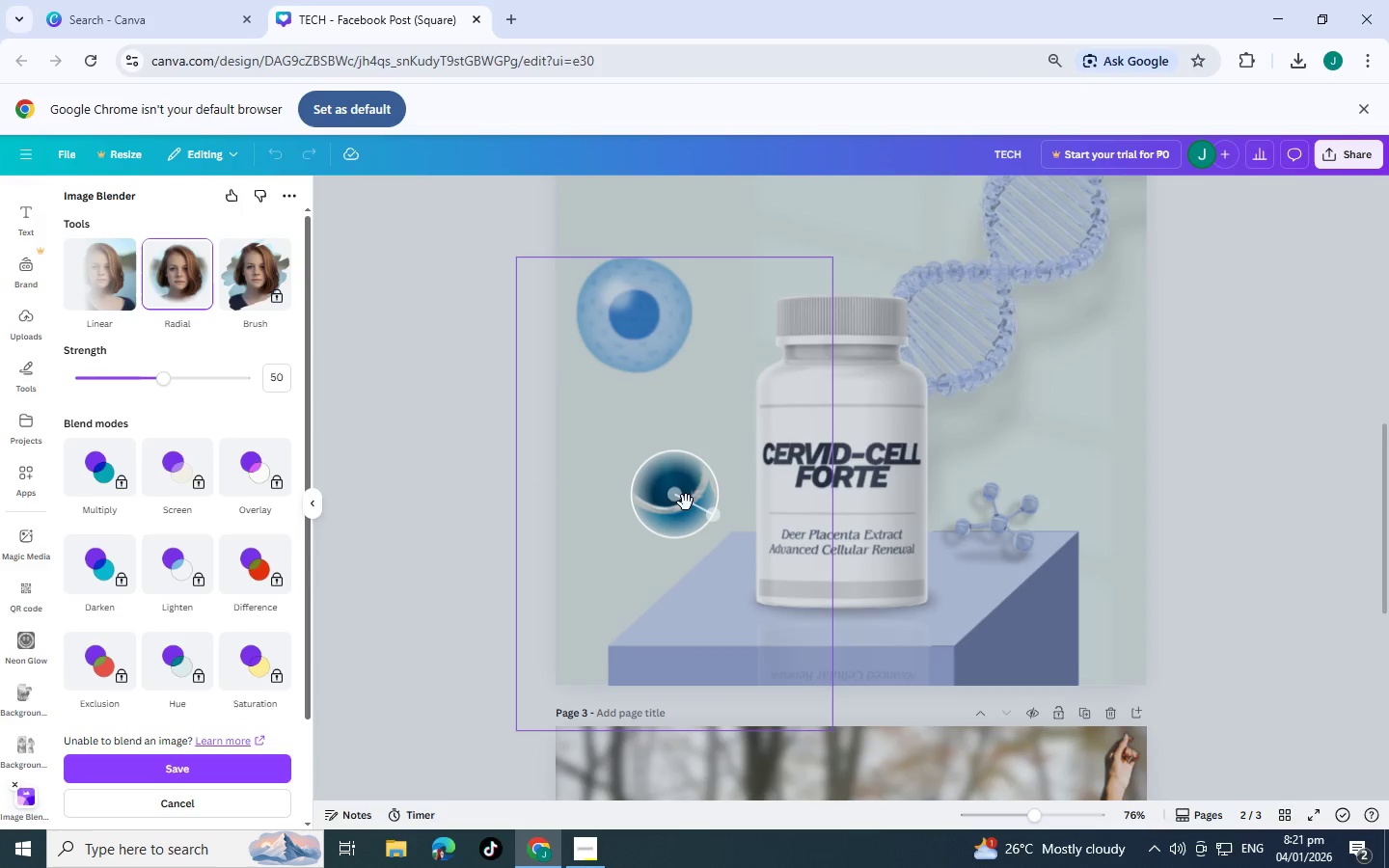 
left_click_drag(start_coordinate=[682, 502], to_coordinate=[672, 476])
 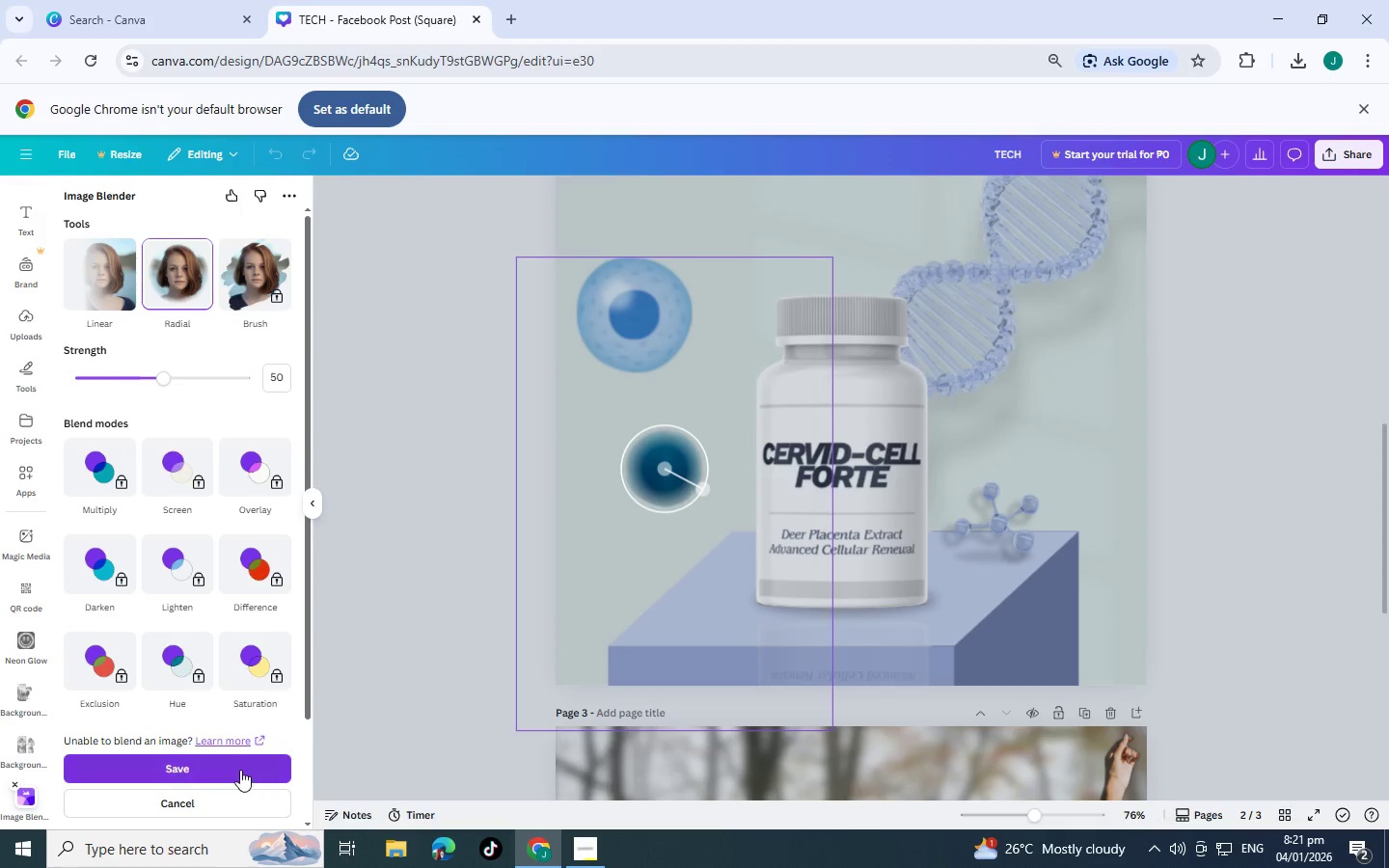 
left_click([240, 770])
 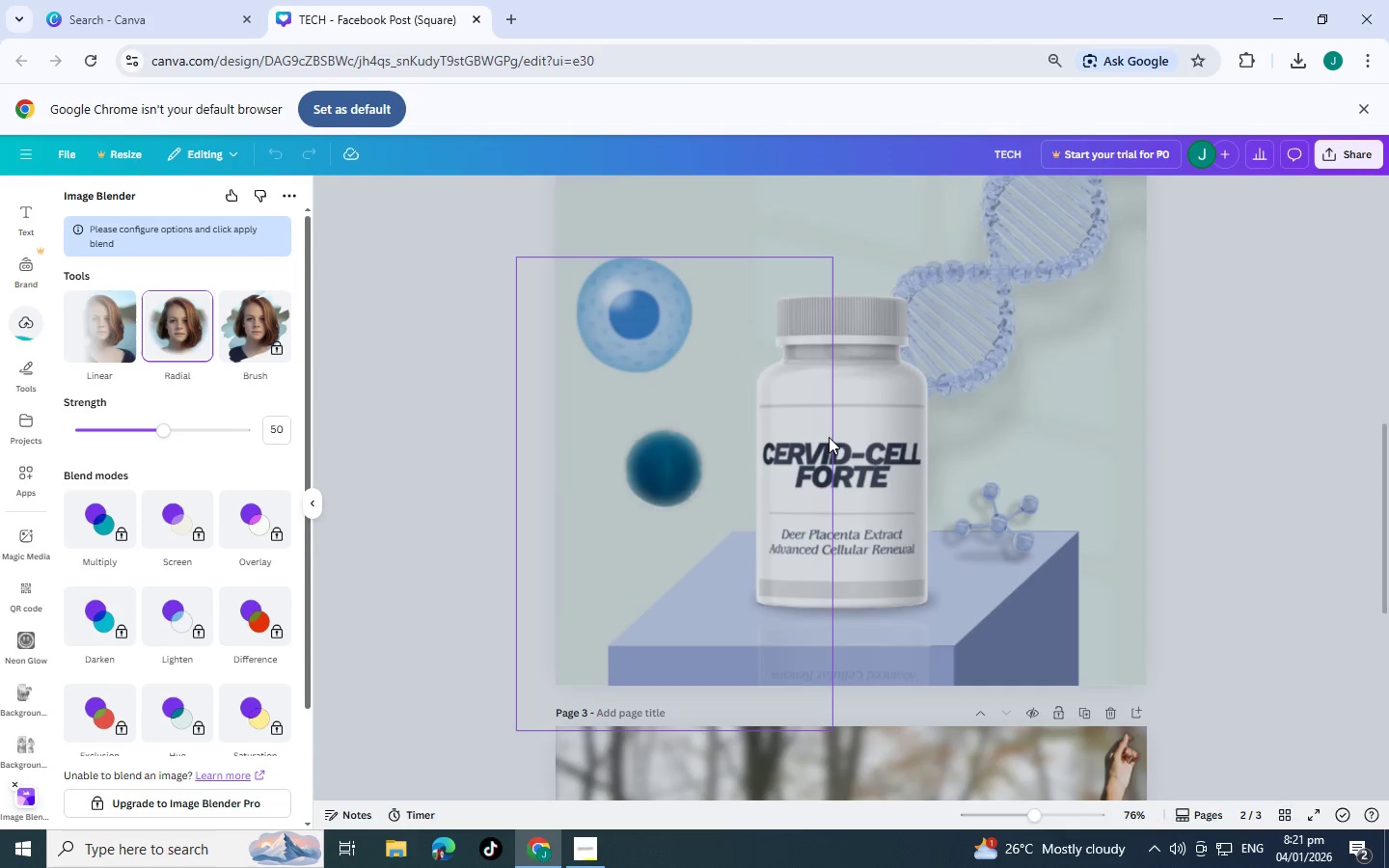 
left_click([658, 484])
 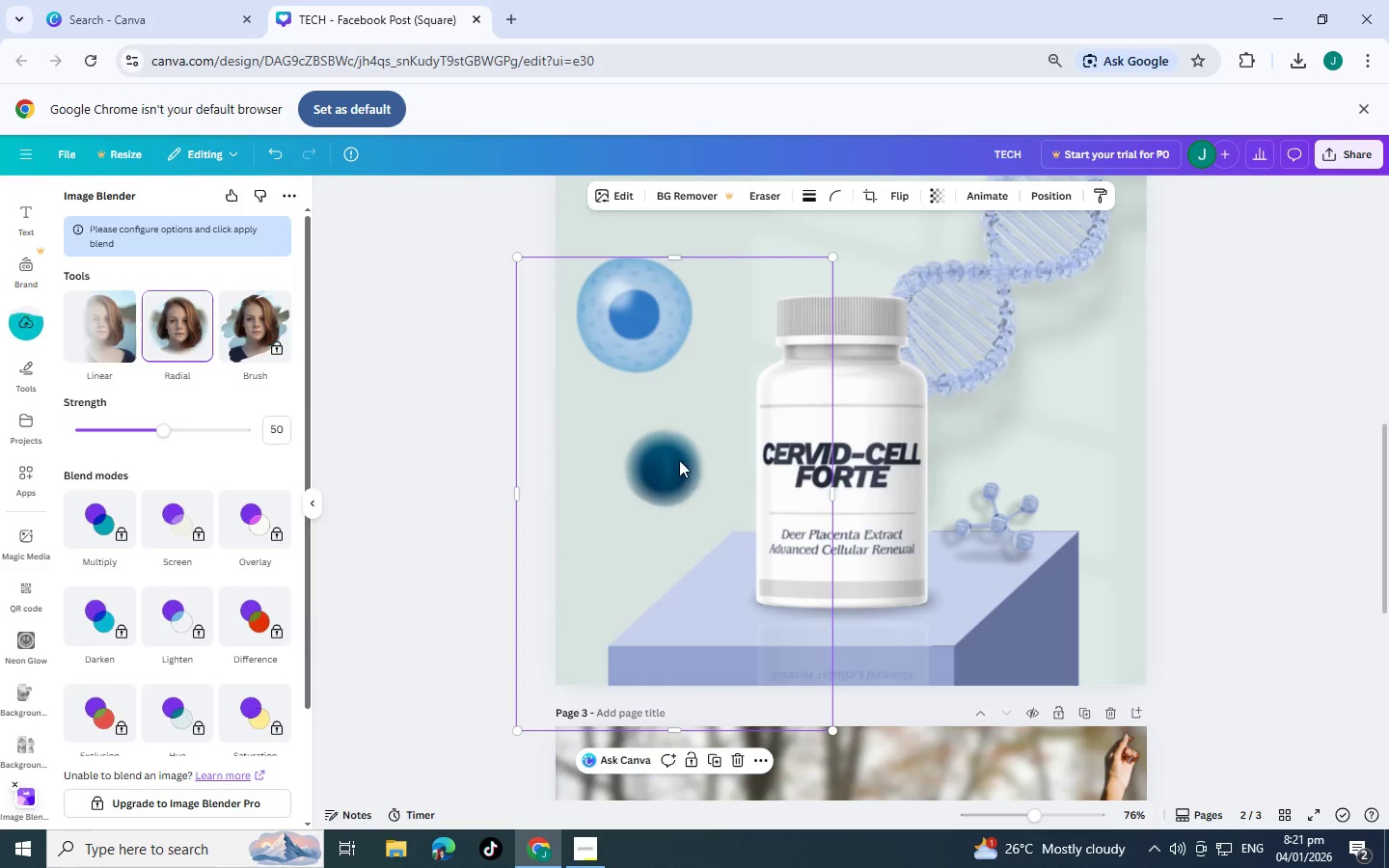 
left_click_drag(start_coordinate=[685, 465], to_coordinate=[734, 339])
 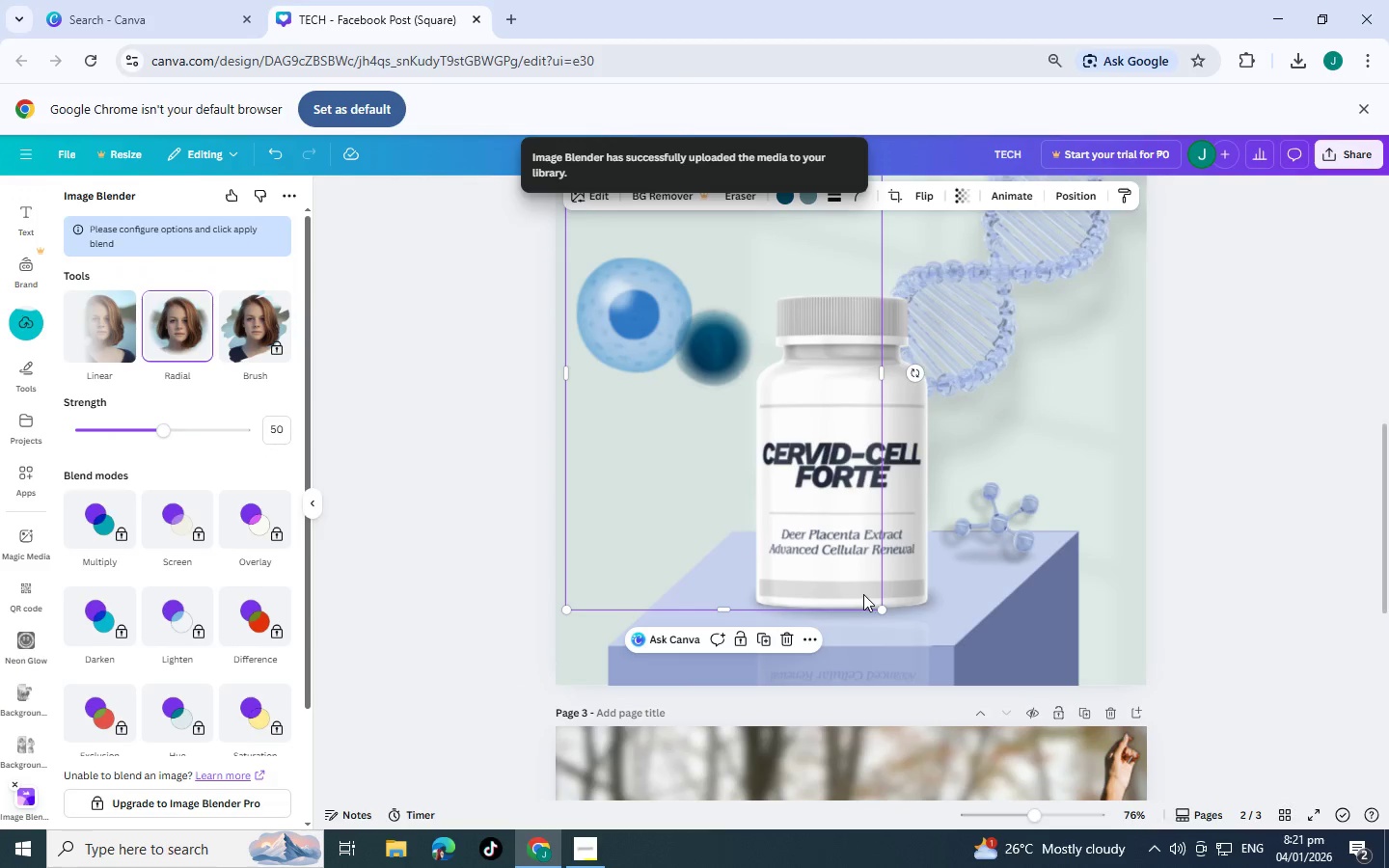 
left_click_drag(start_coordinate=[885, 613], to_coordinate=[846, 586])
 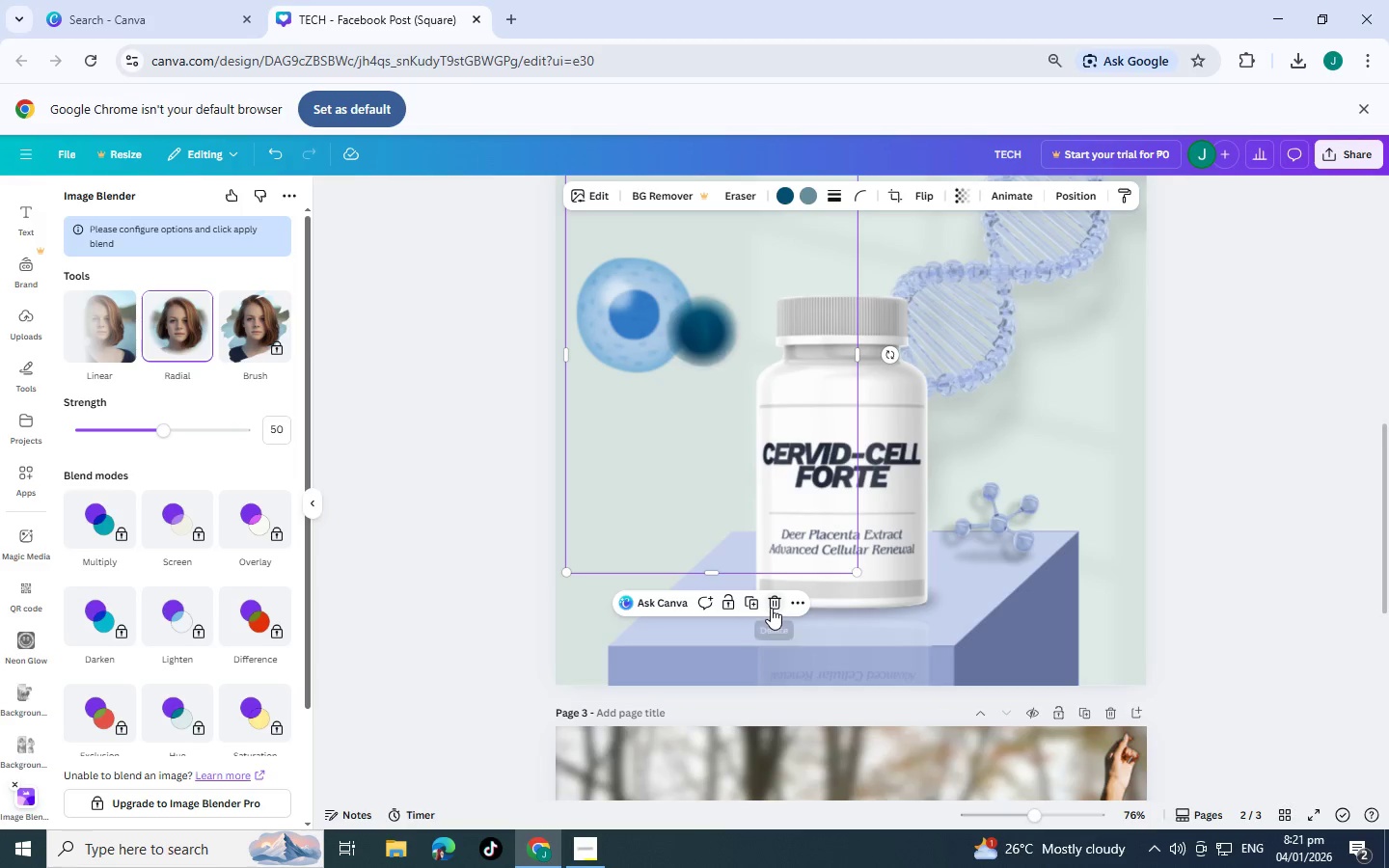 
left_click_drag(start_coordinate=[671, 276], to_coordinate=[755, 285])
 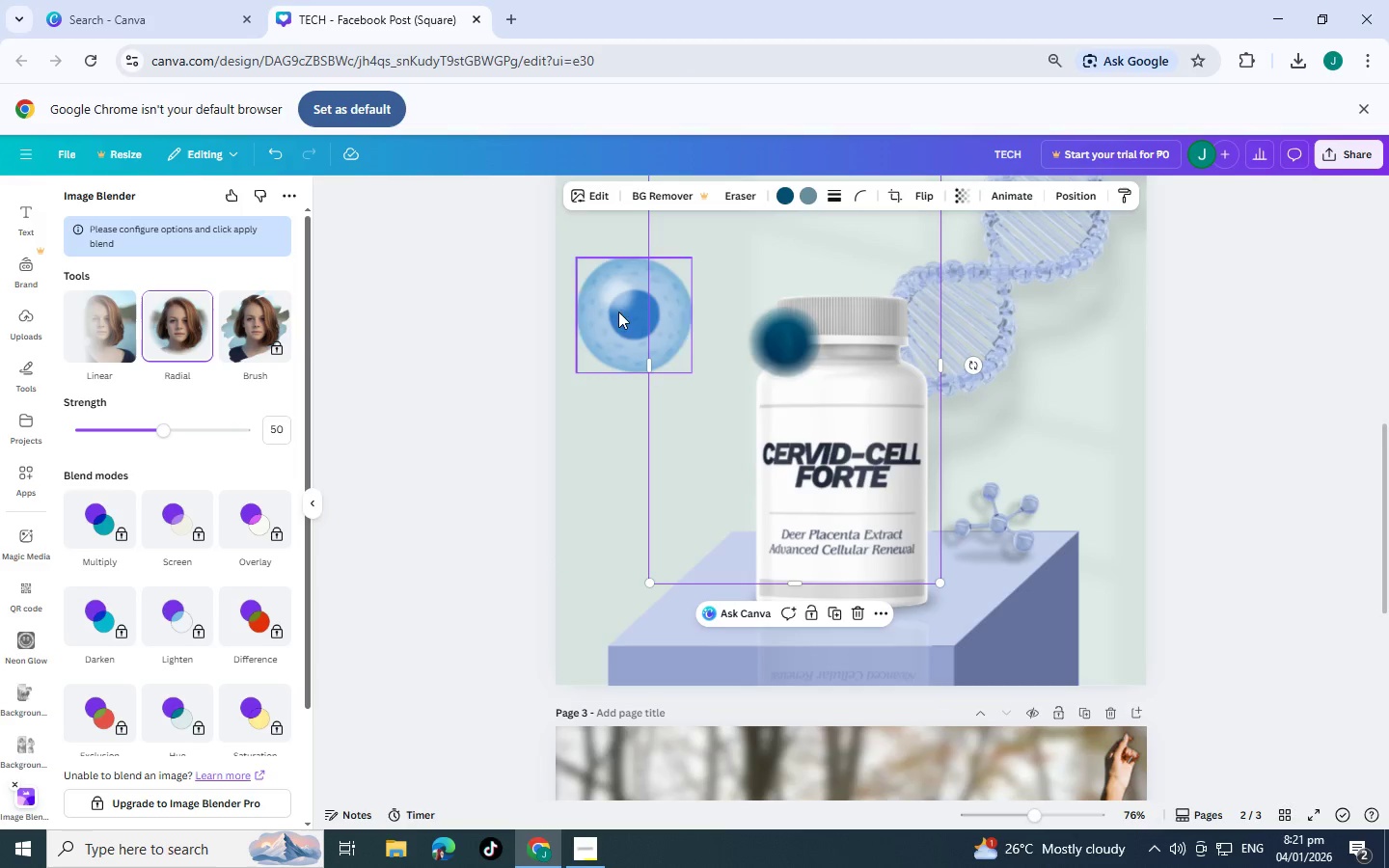 
left_click_drag(start_coordinate=[759, 342], to_coordinate=[611, 316])
 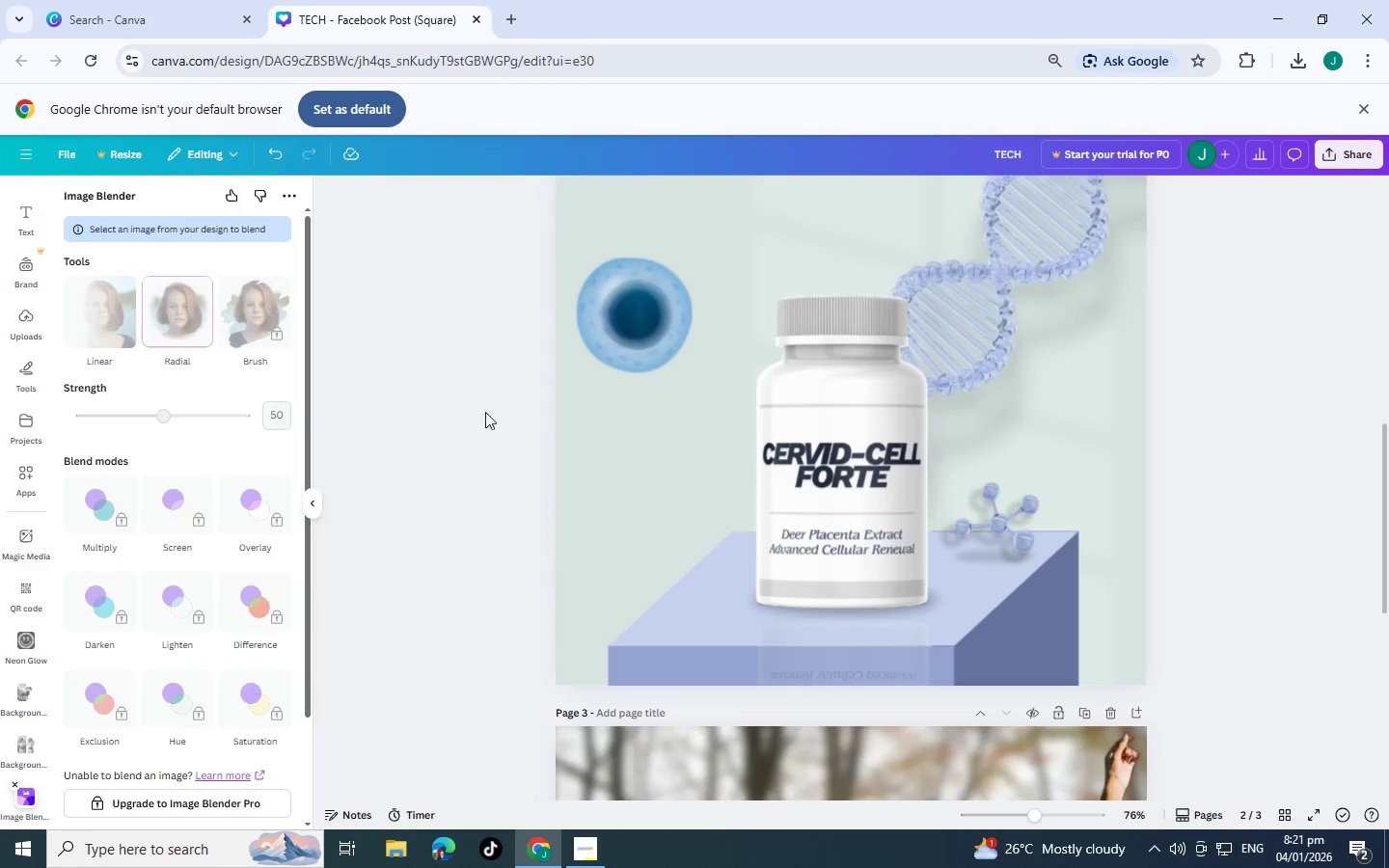 
double_click([448, 409])
 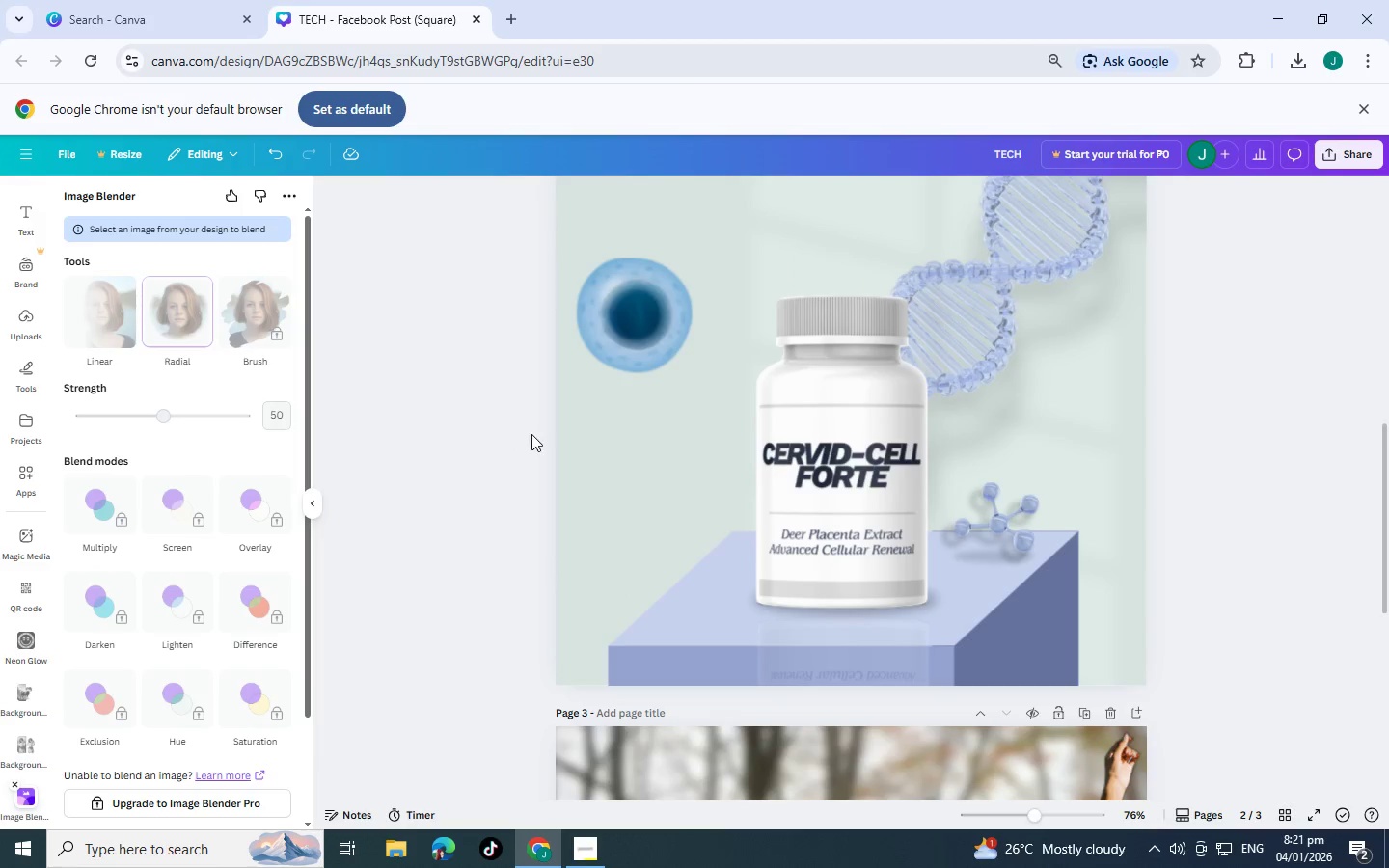 
scroll: coordinate [532, 434], scroll_direction: up, amount: 2.0
 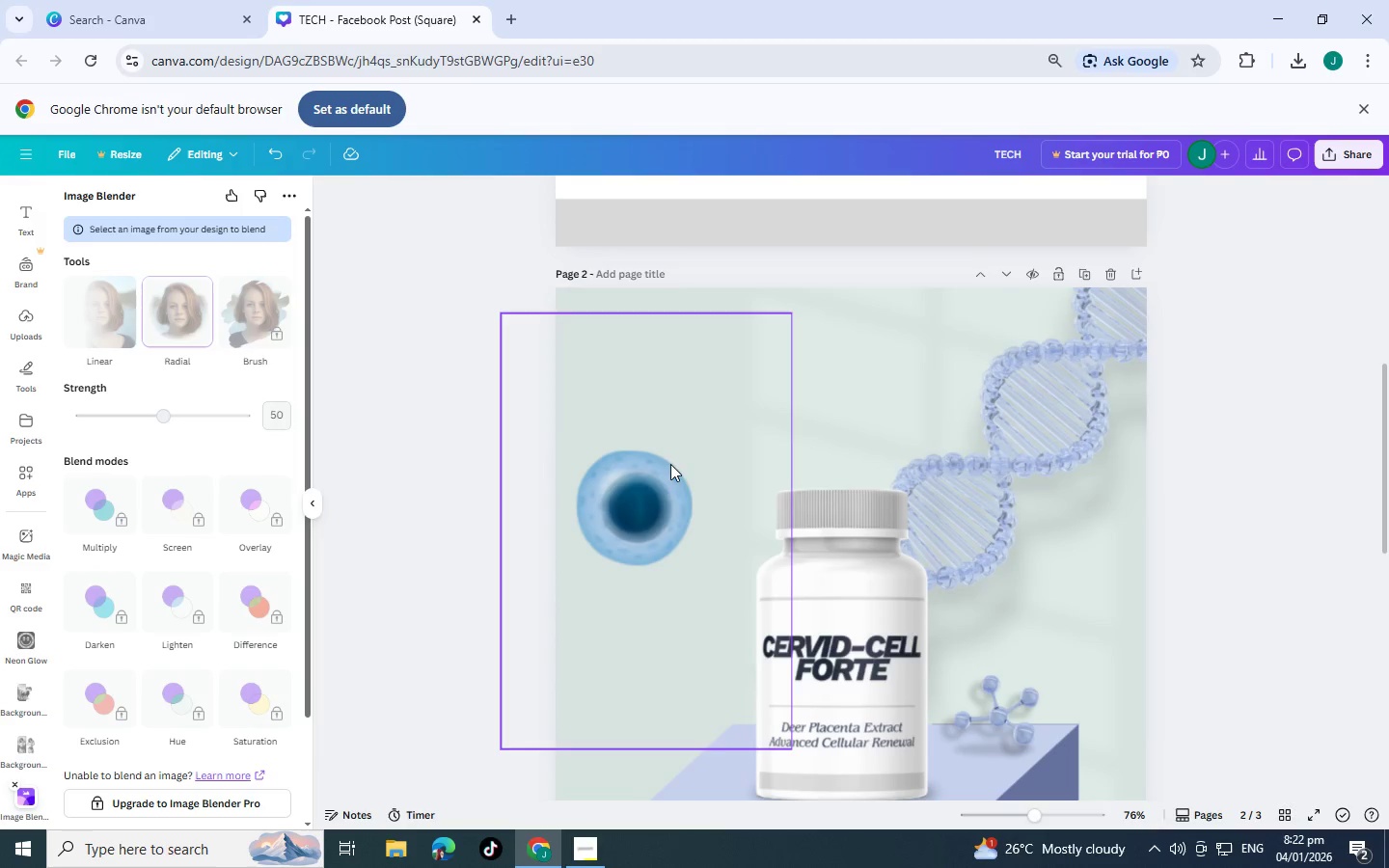 
left_click([630, 509])
 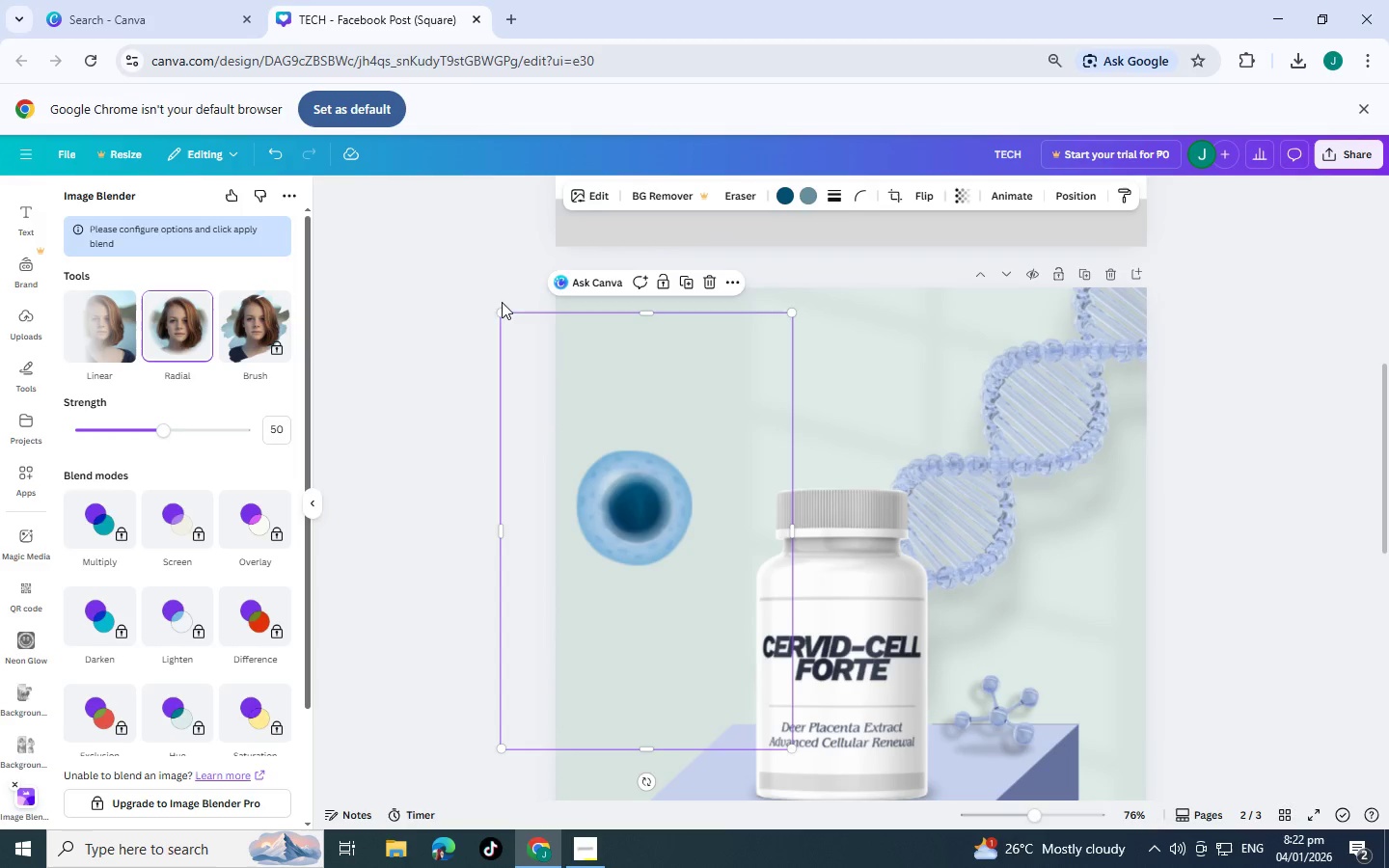 
left_click_drag(start_coordinate=[498, 312], to_coordinate=[384, 280])
 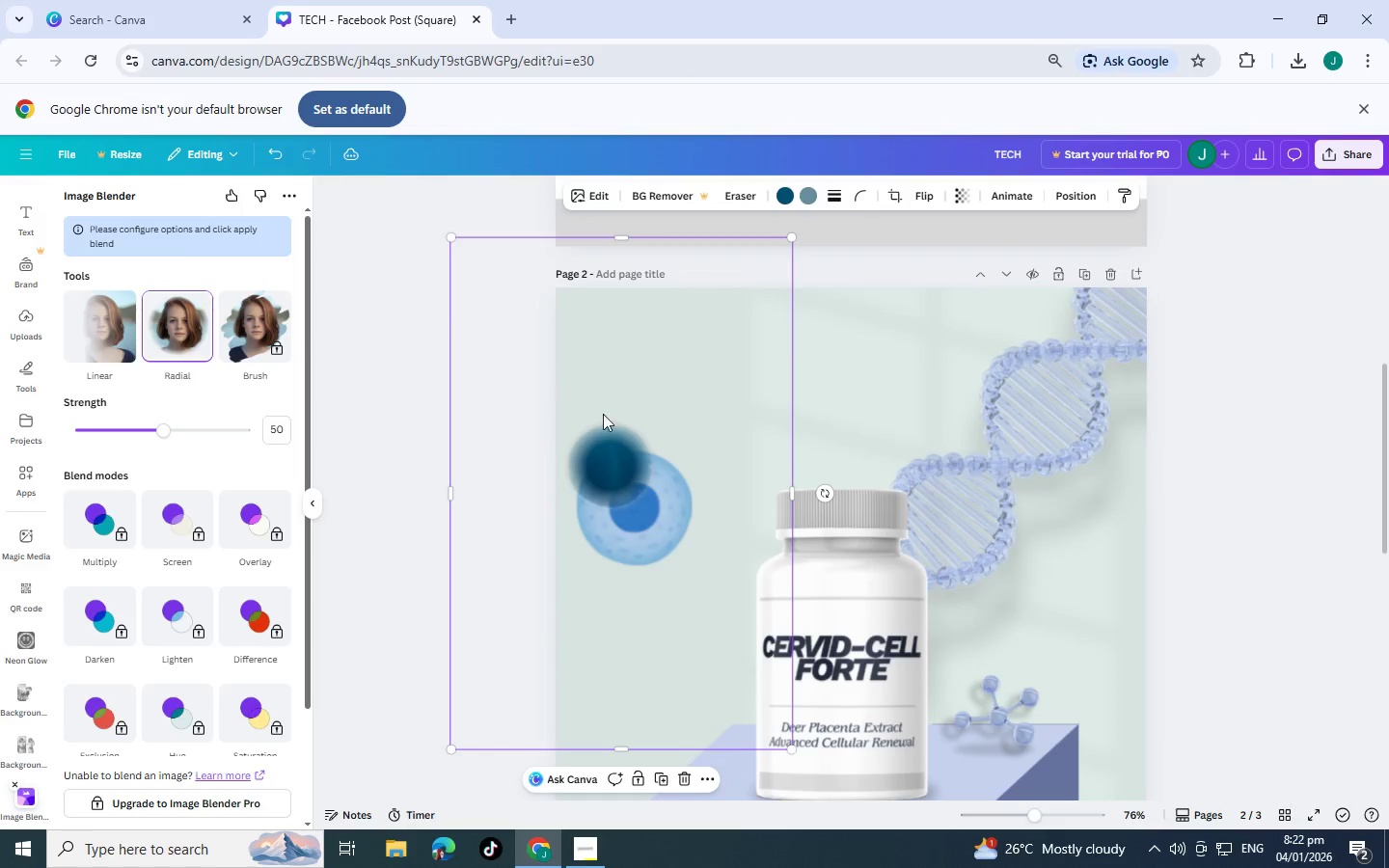 
left_click_drag(start_coordinate=[628, 445], to_coordinate=[653, 485])
 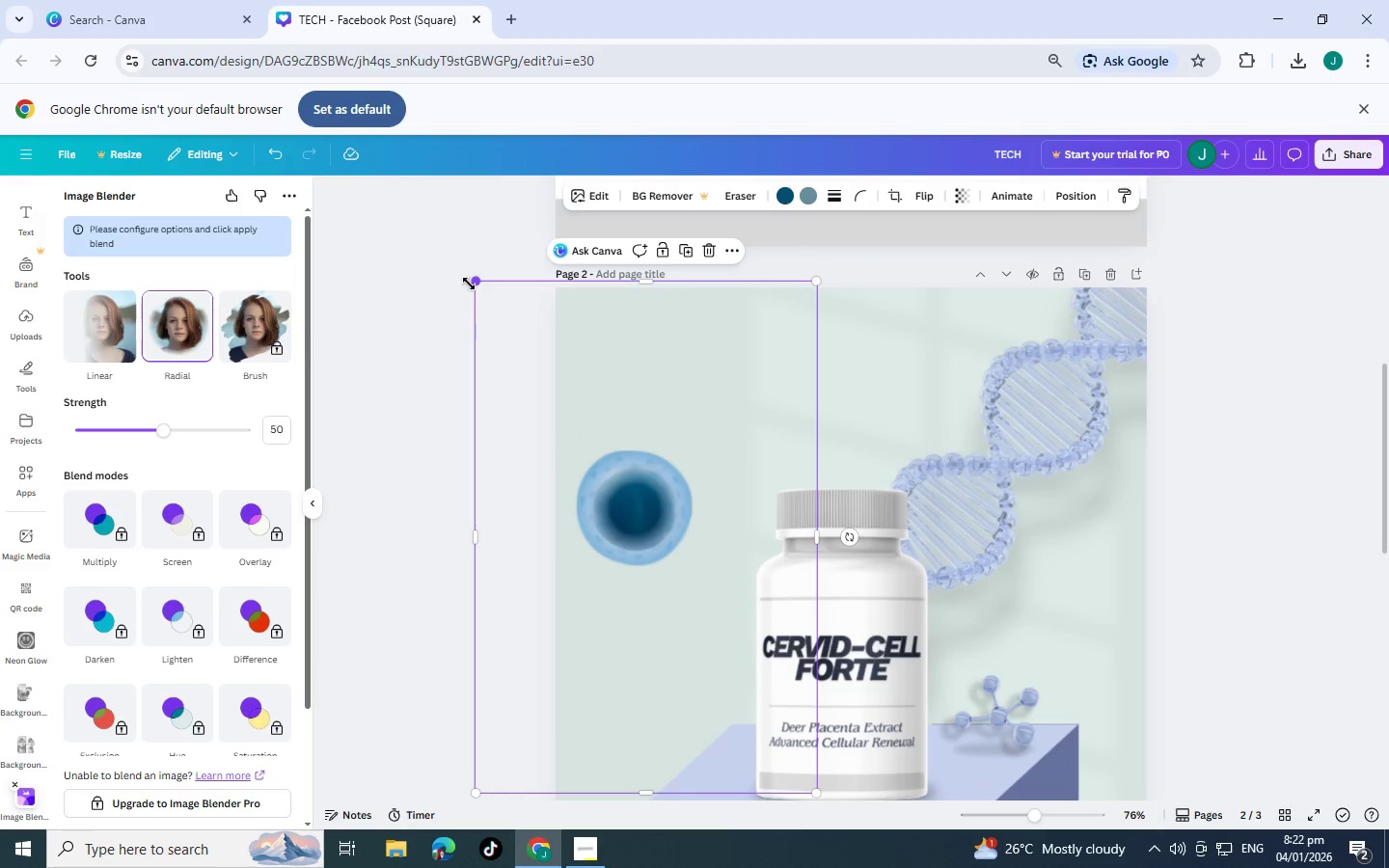 
left_click_drag(start_coordinate=[477, 285], to_coordinate=[445, 277])
 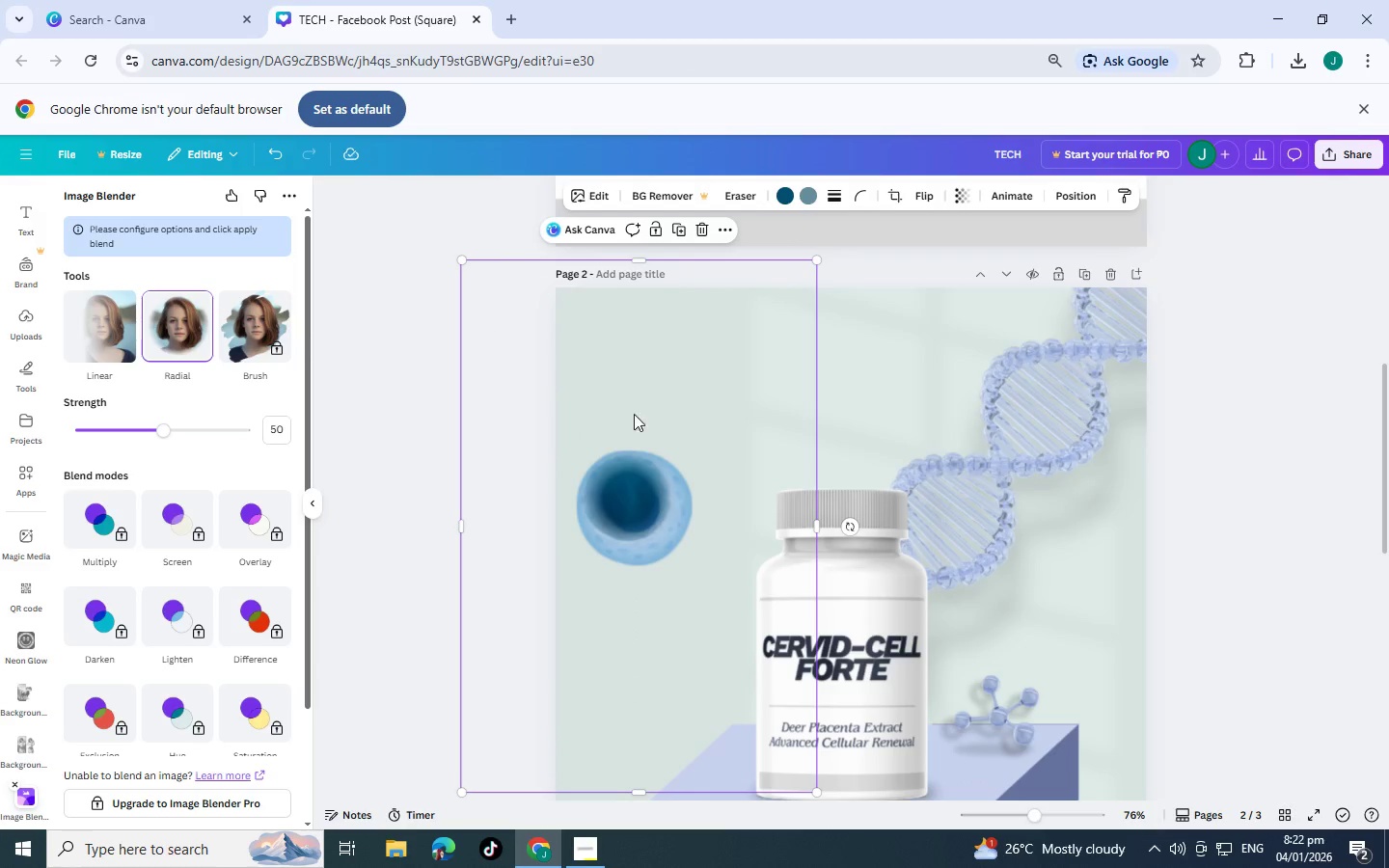 
left_click_drag(start_coordinate=[652, 428], to_coordinate=[659, 434])
 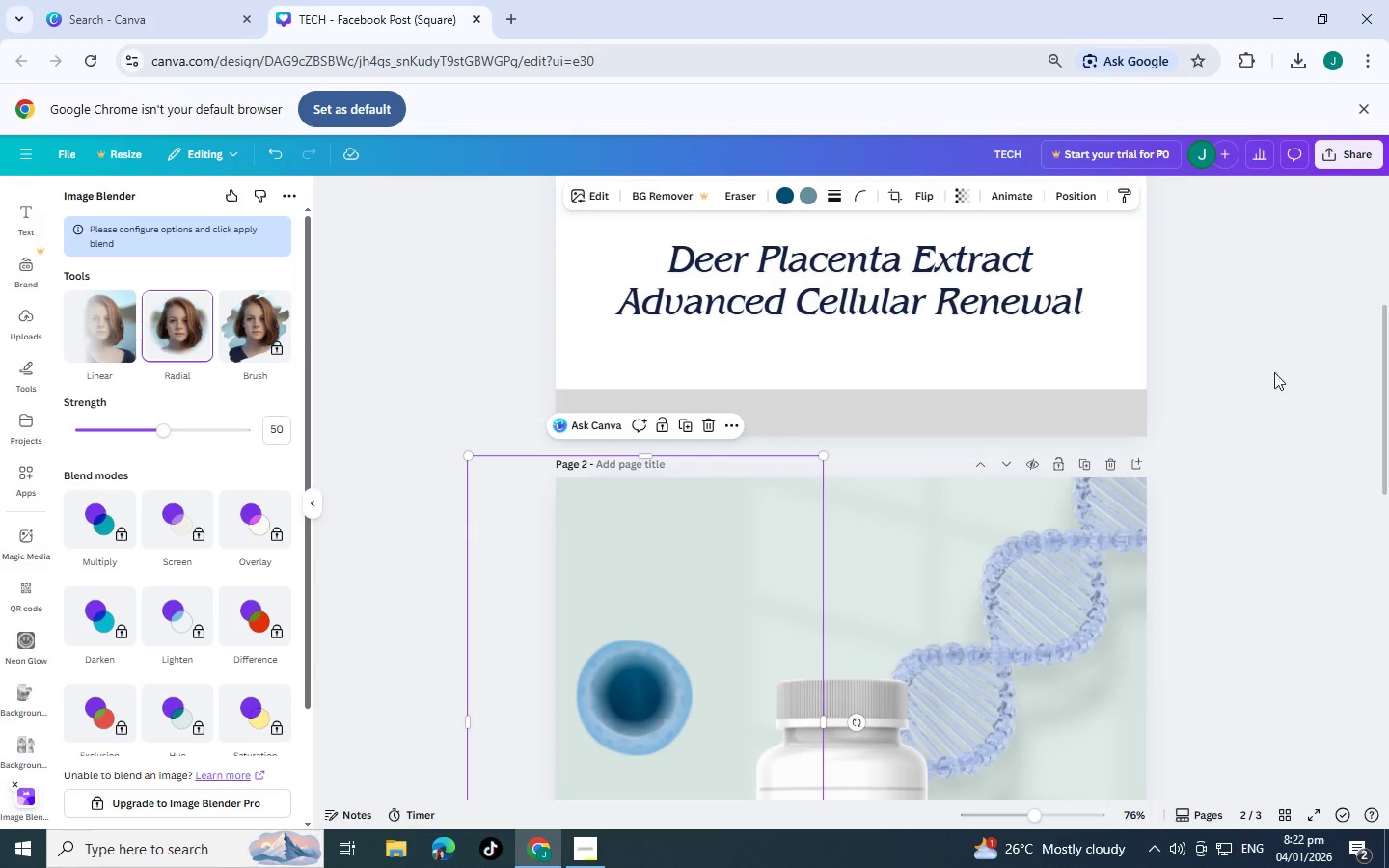 
left_click([1212, 427])
 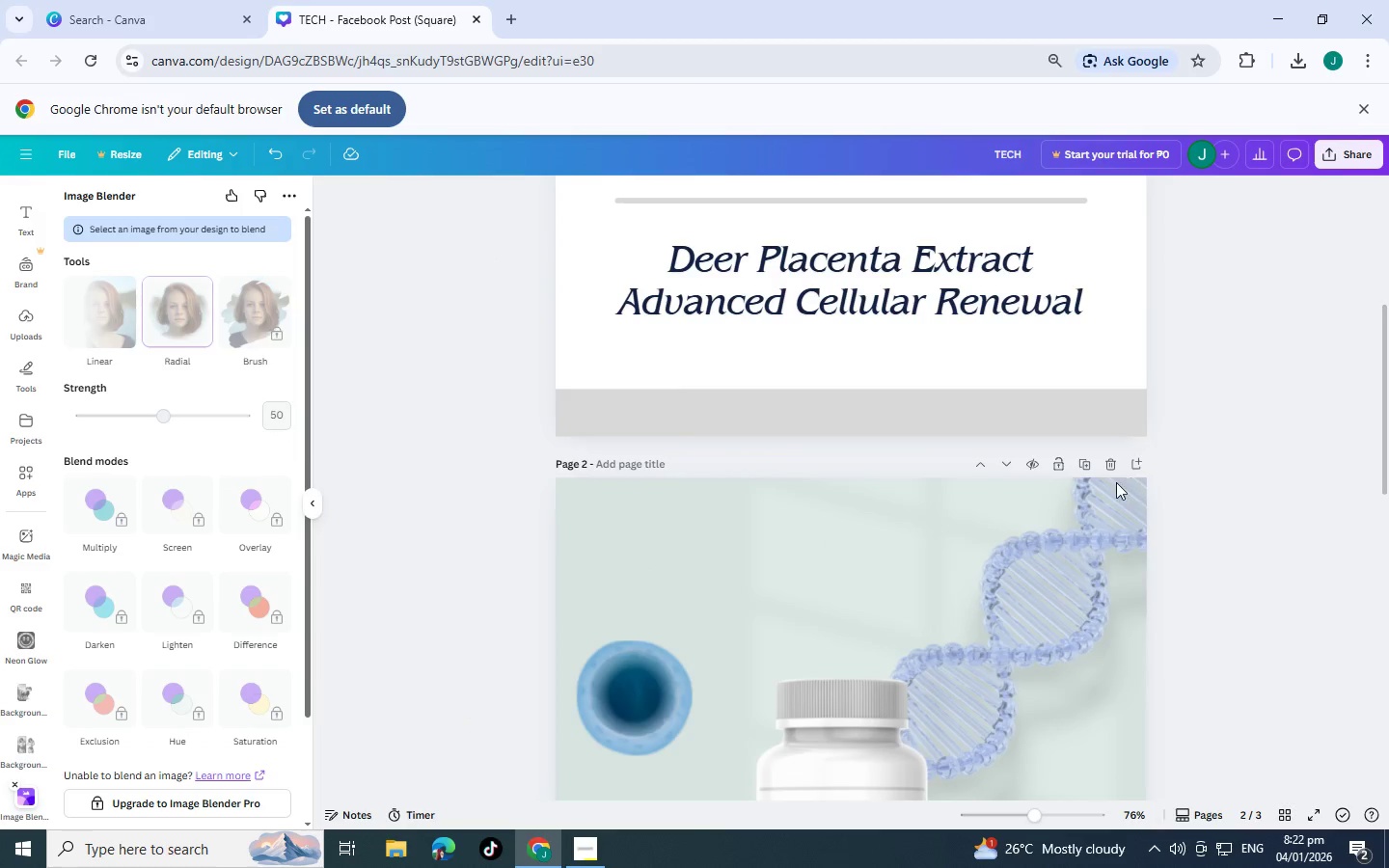 
scroll: coordinate [1115, 482], scroll_direction: down, amount: 2.0
 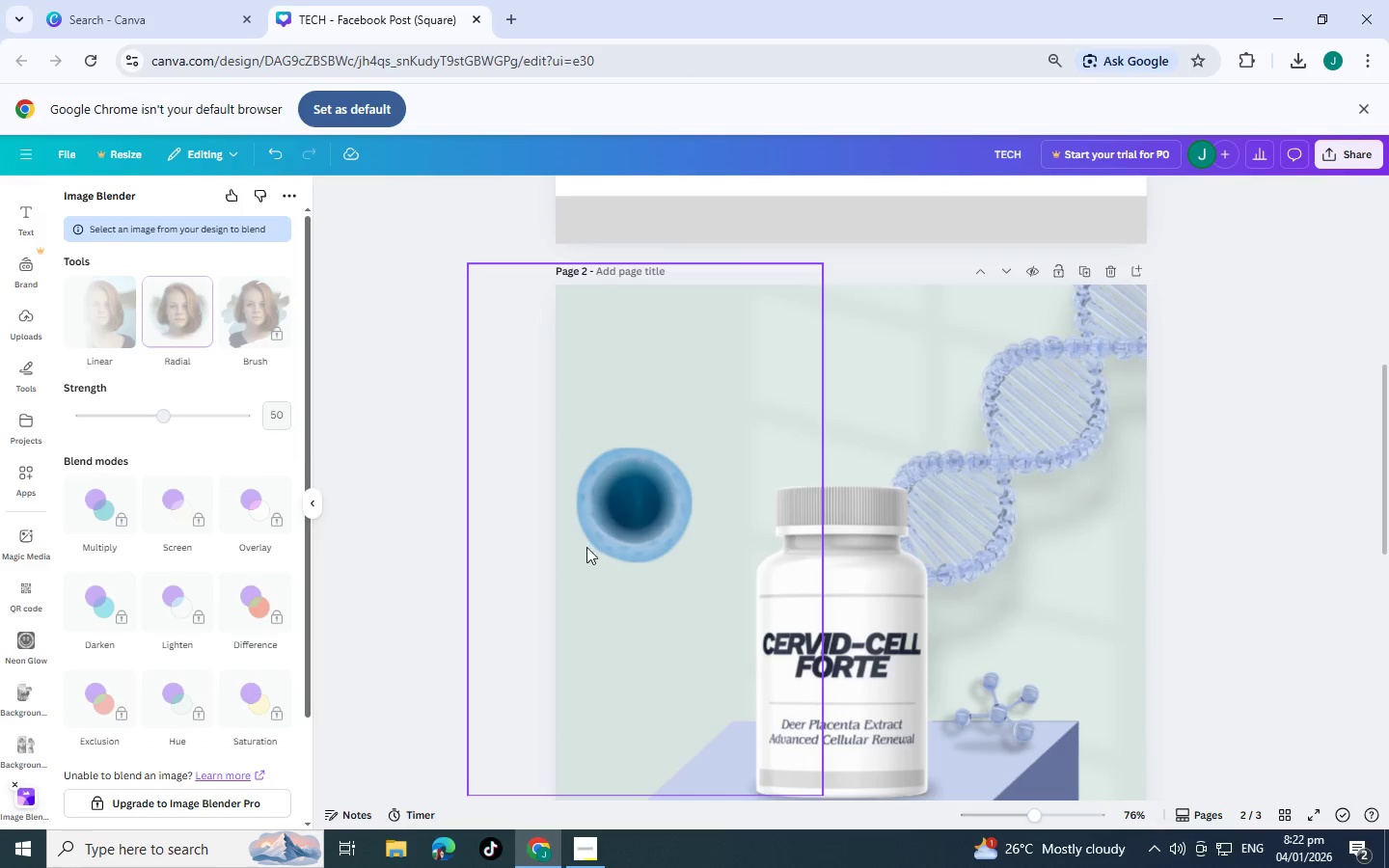 
left_click([468, 603])
 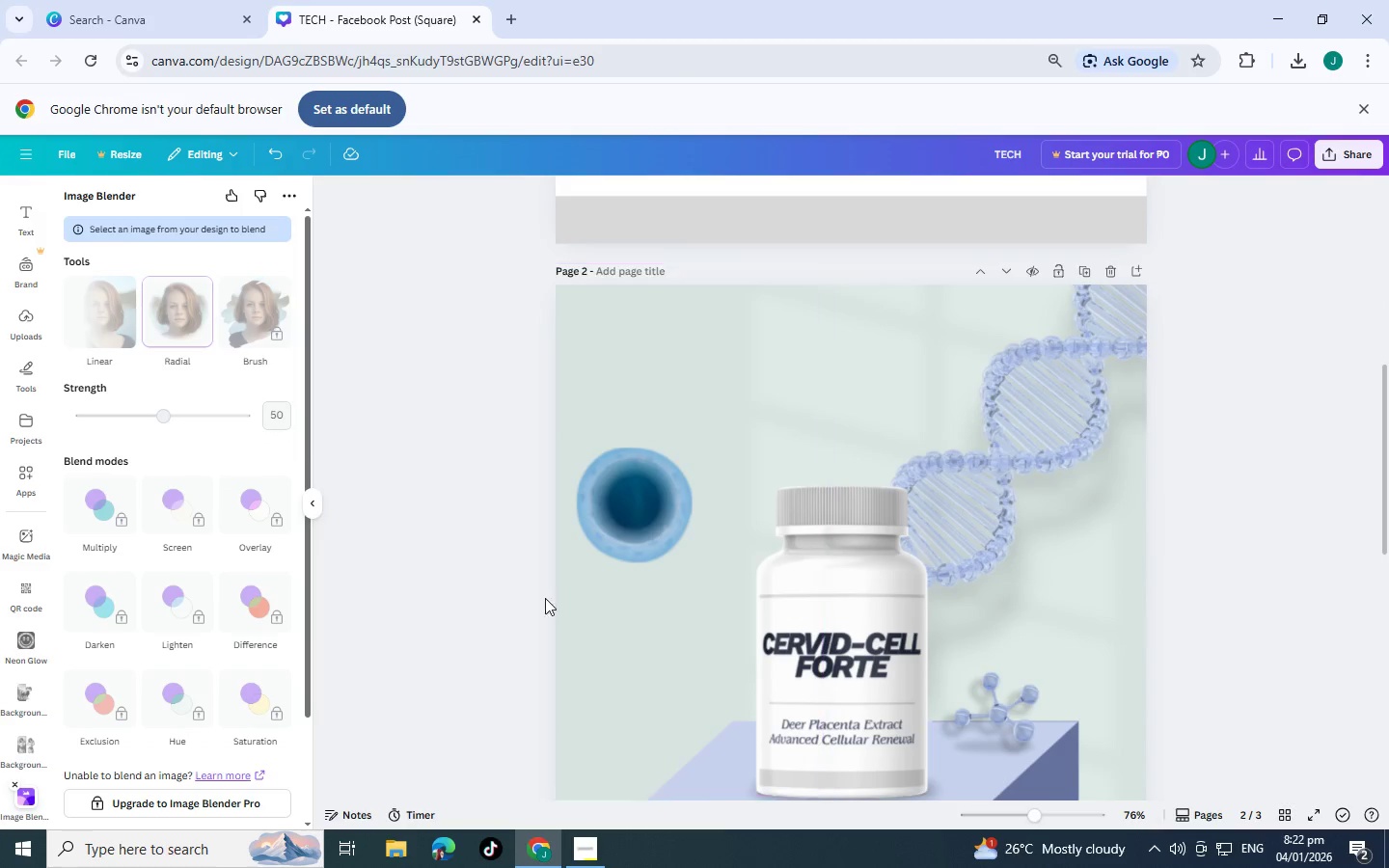 
left_click_drag(start_coordinate=[474, 604], to_coordinate=[666, 466])
 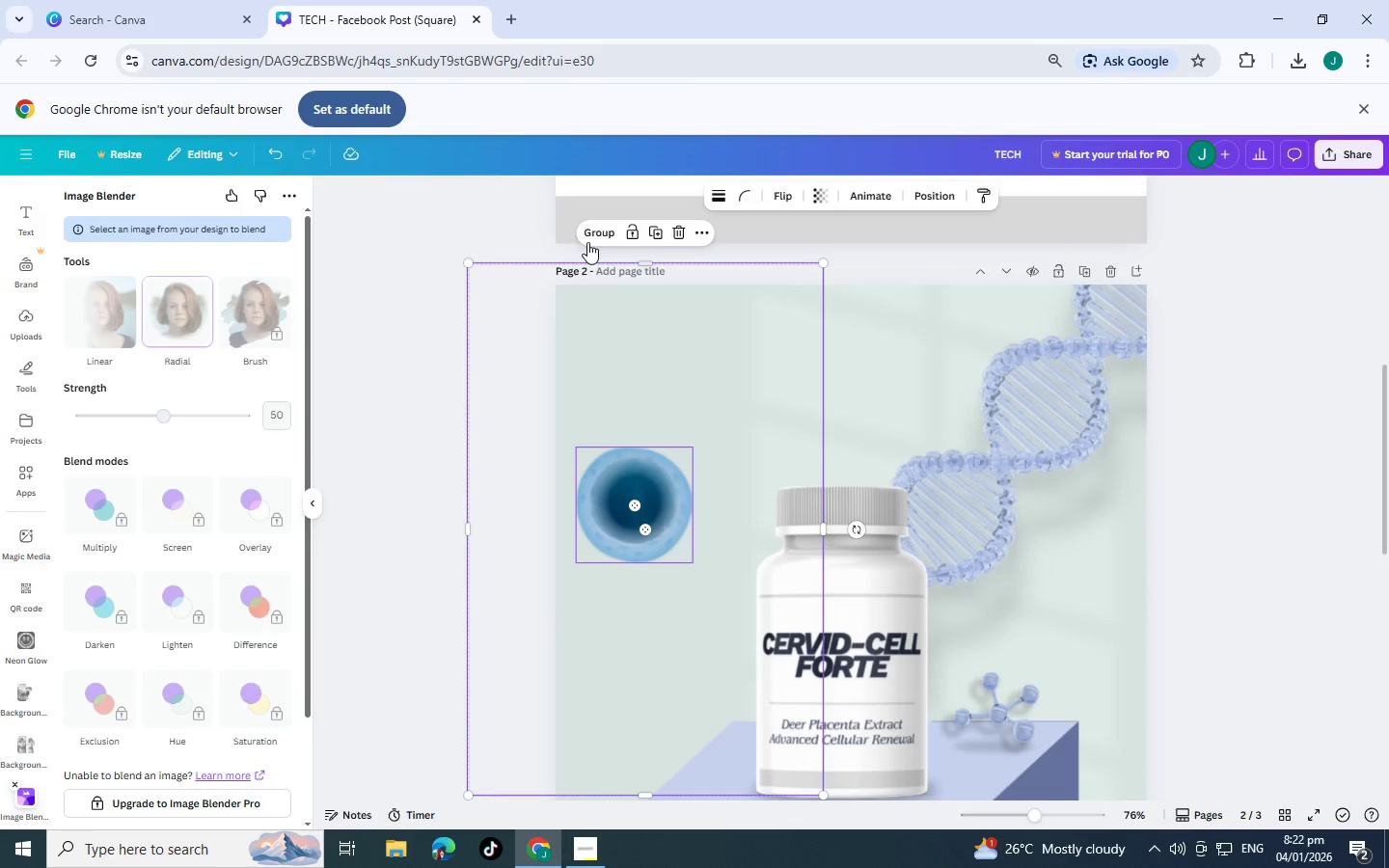 
left_click([589, 232])
 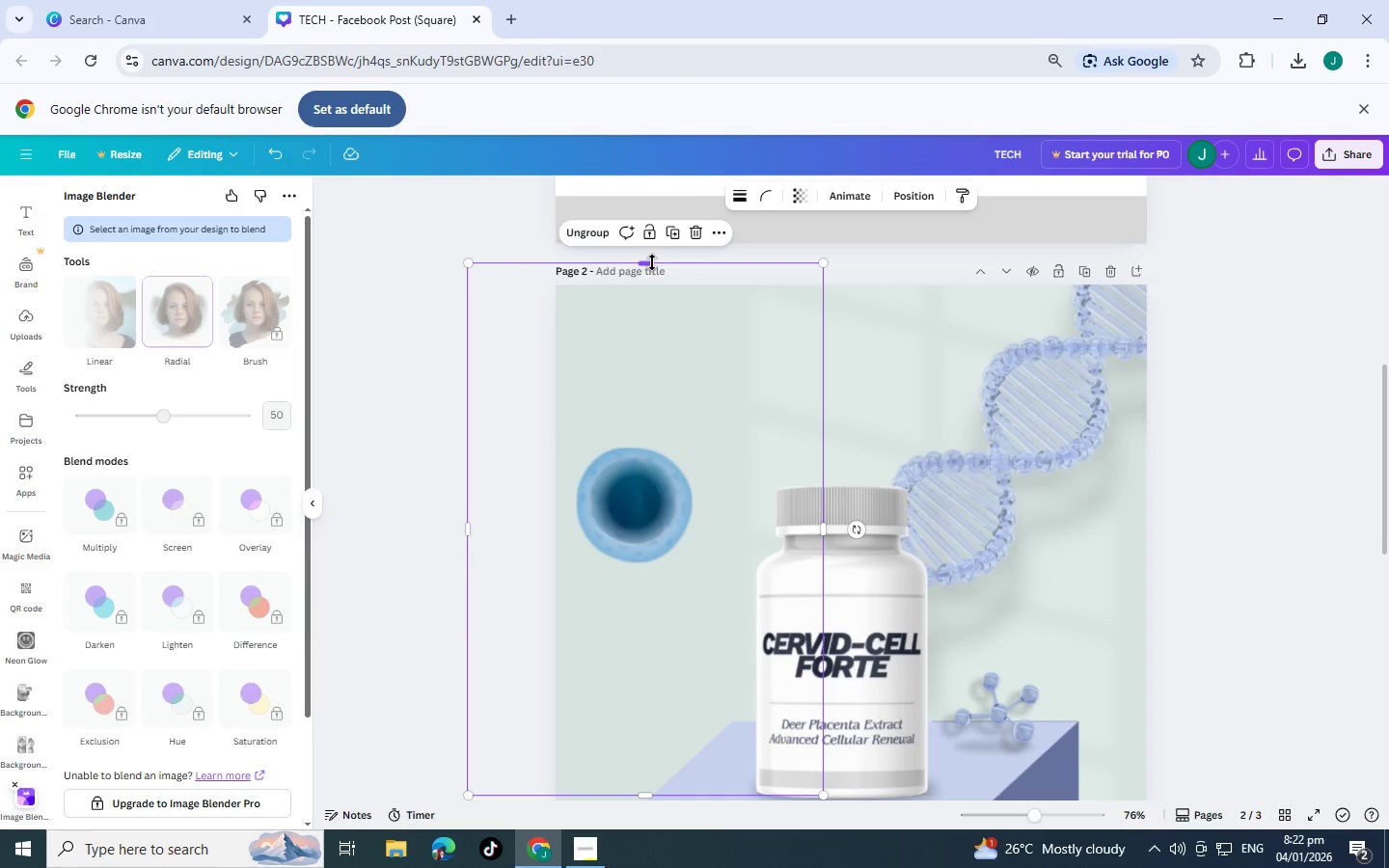 
left_click_drag(start_coordinate=[652, 262], to_coordinate=[688, 253])
 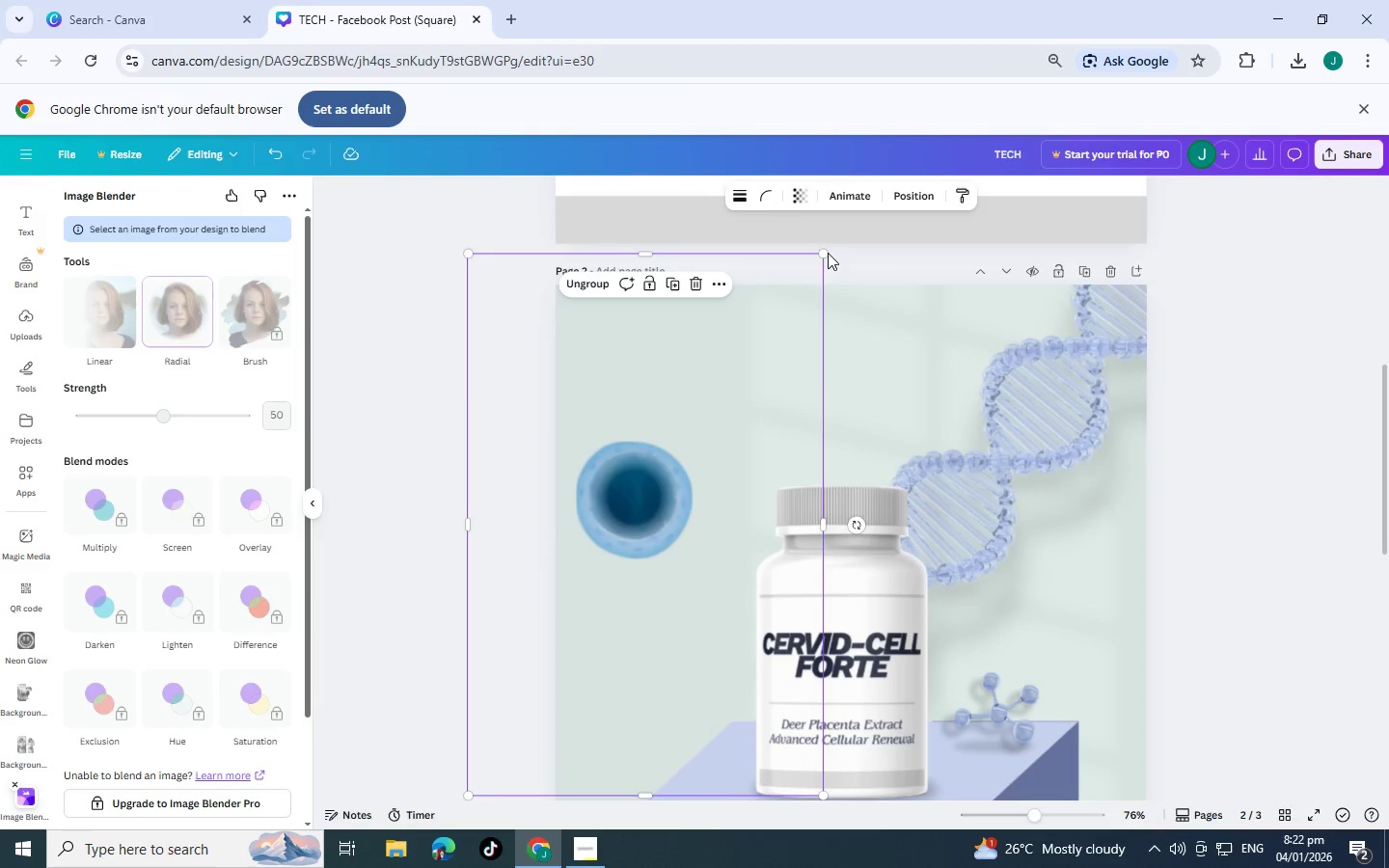 
left_click_drag(start_coordinate=[827, 253], to_coordinate=[828, 263])
 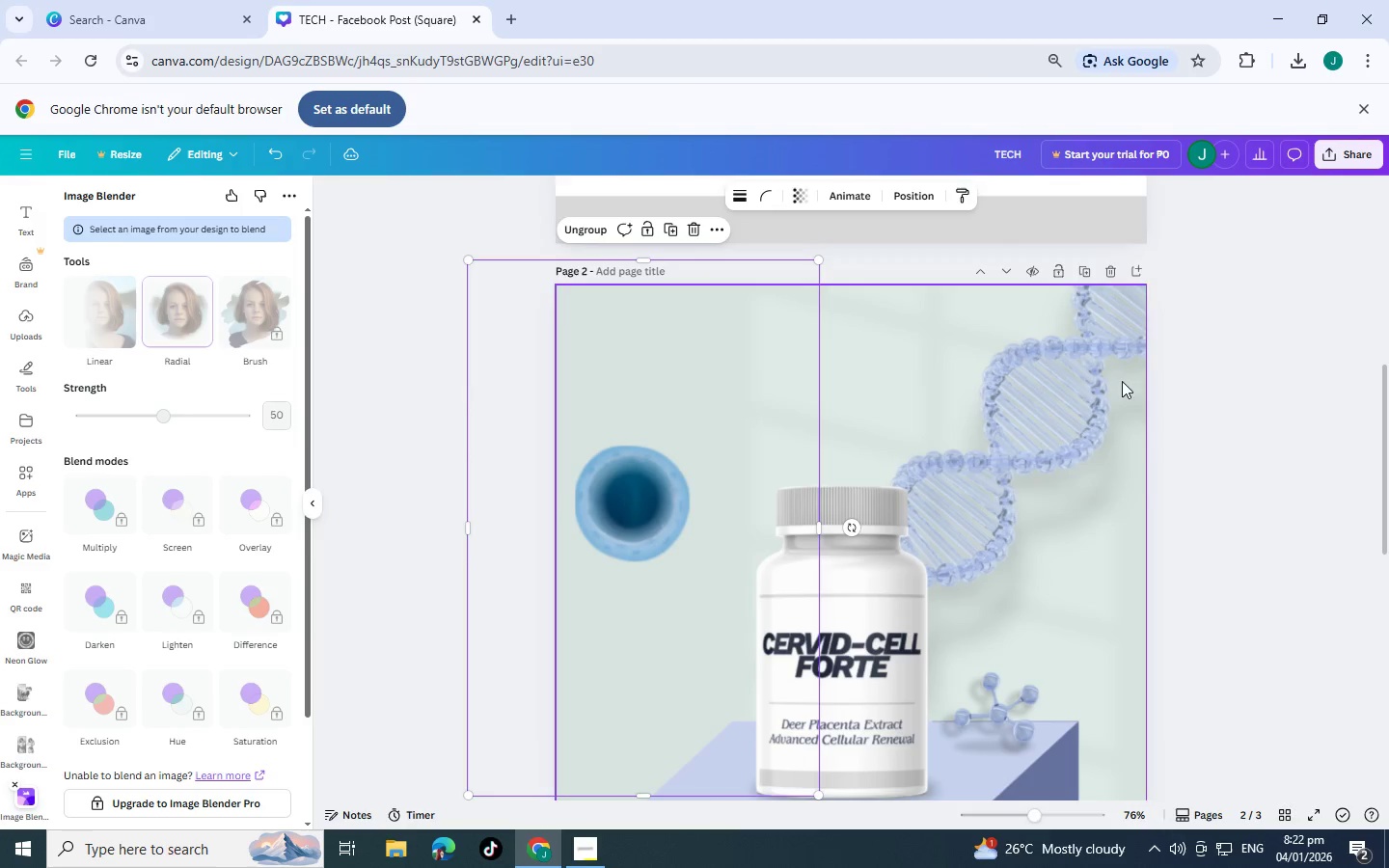 
left_click([1348, 350])
 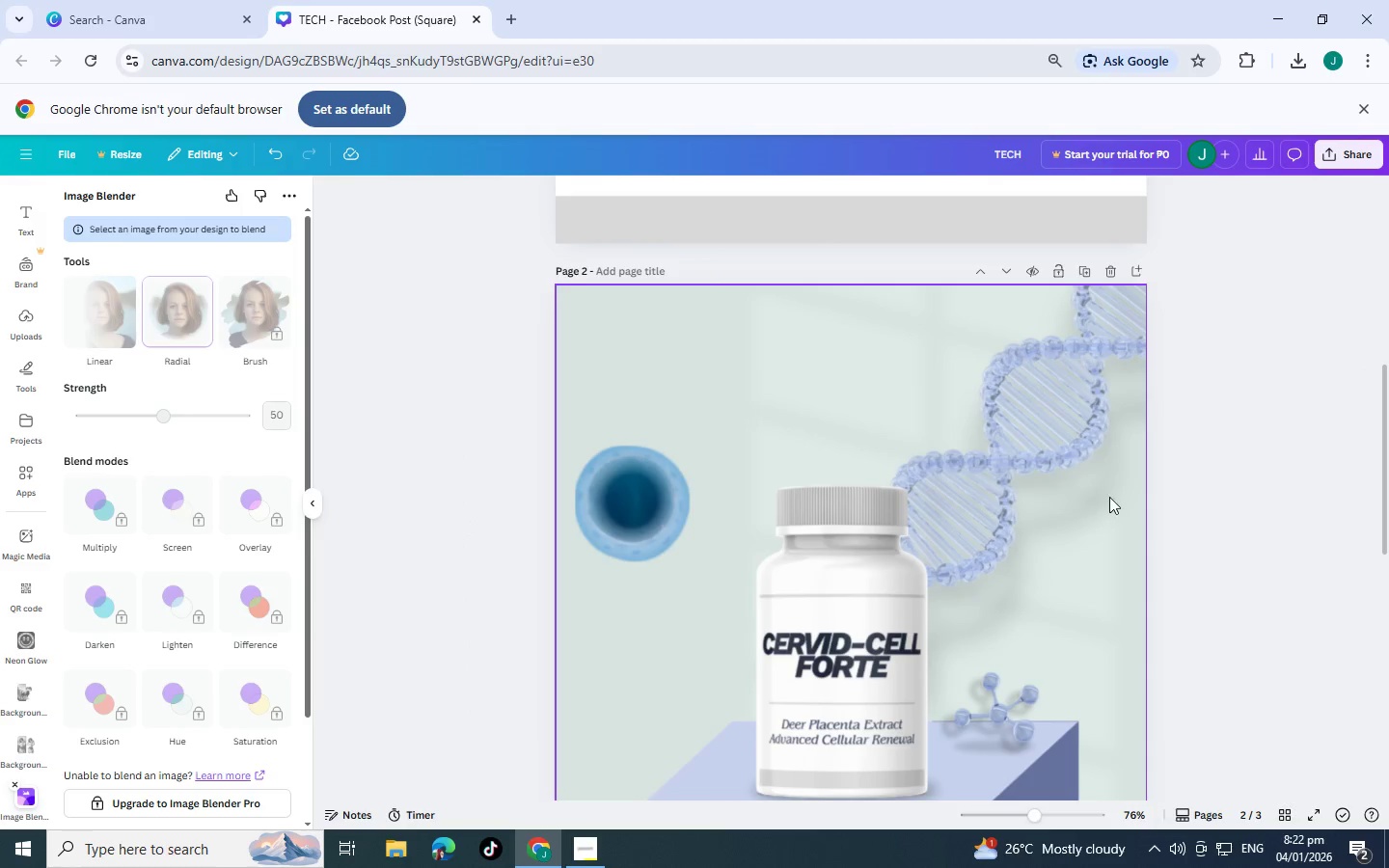 
scroll: coordinate [1130, 497], scroll_direction: down, amount: 2.0
 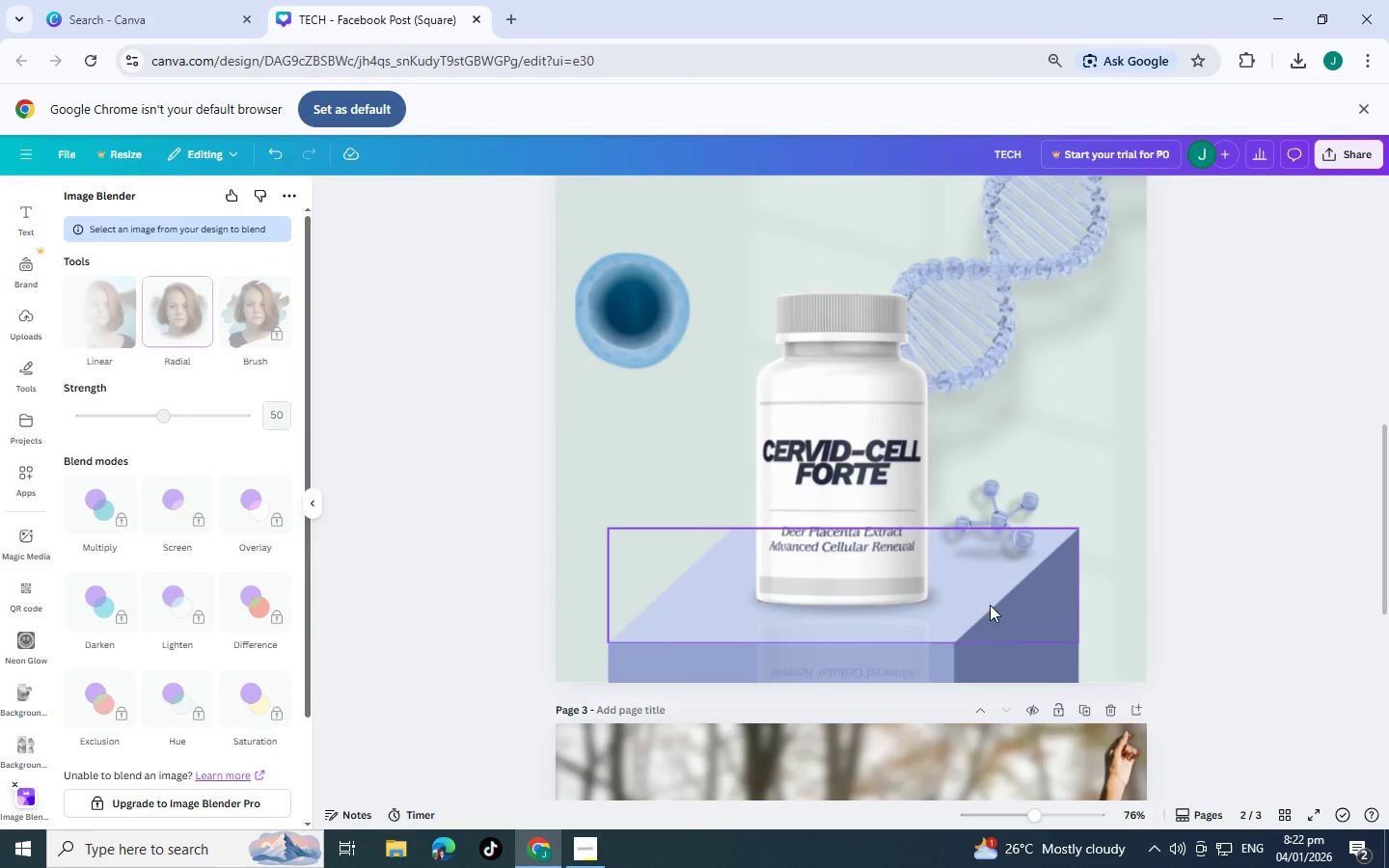 
left_click([1019, 502])
 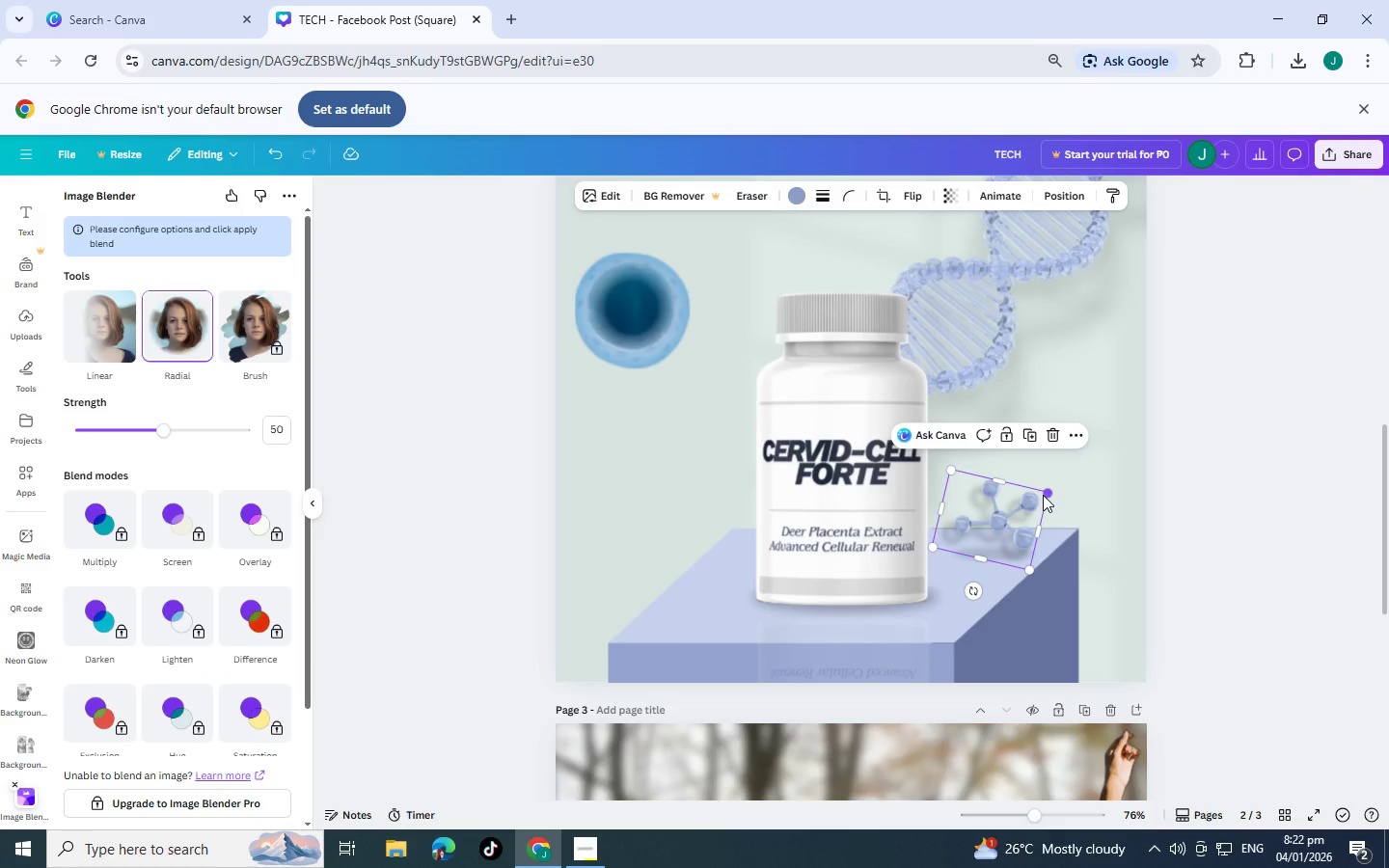 
left_click_drag(start_coordinate=[1047, 491], to_coordinate=[1056, 476])
 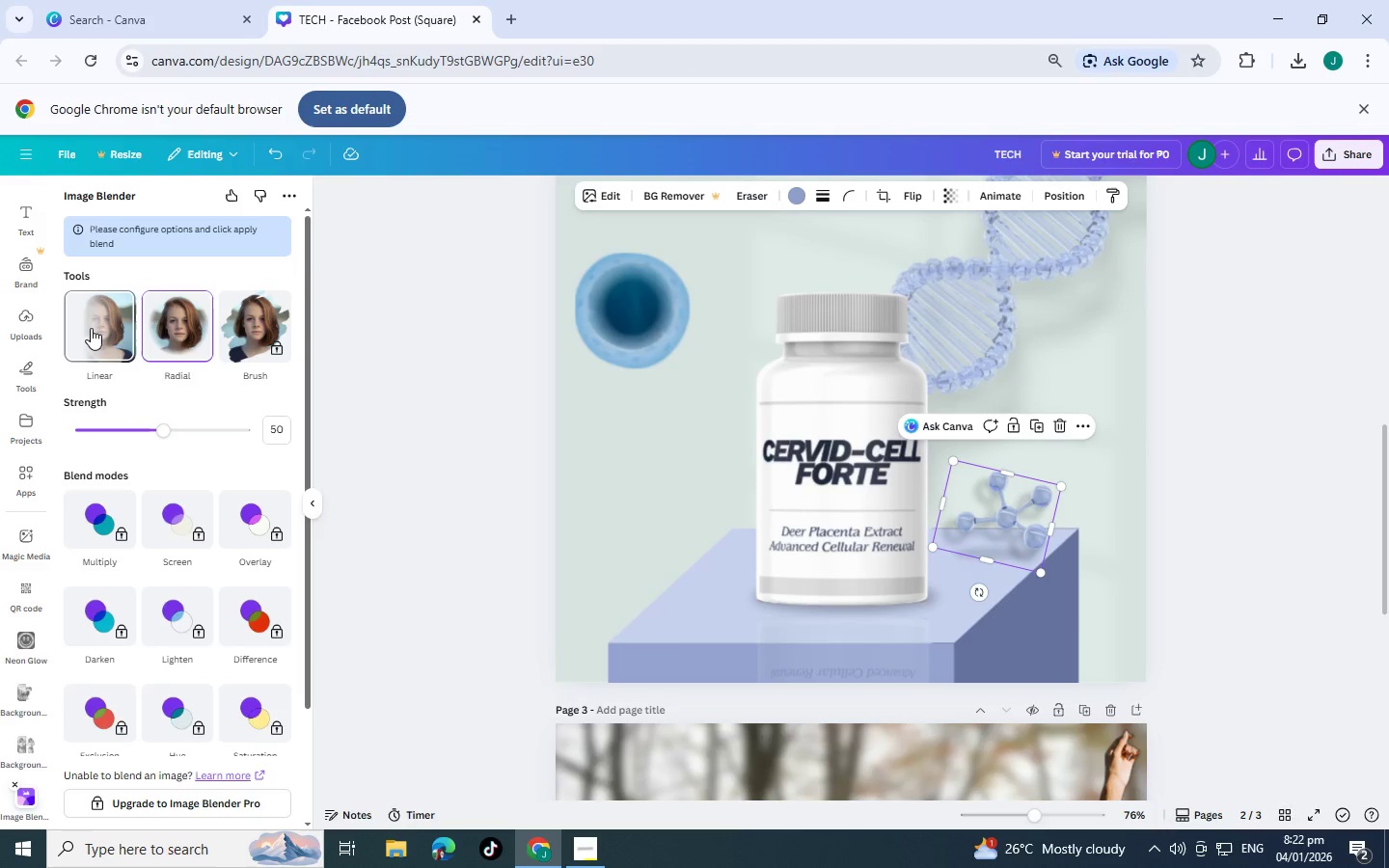 
wait(5.12)
 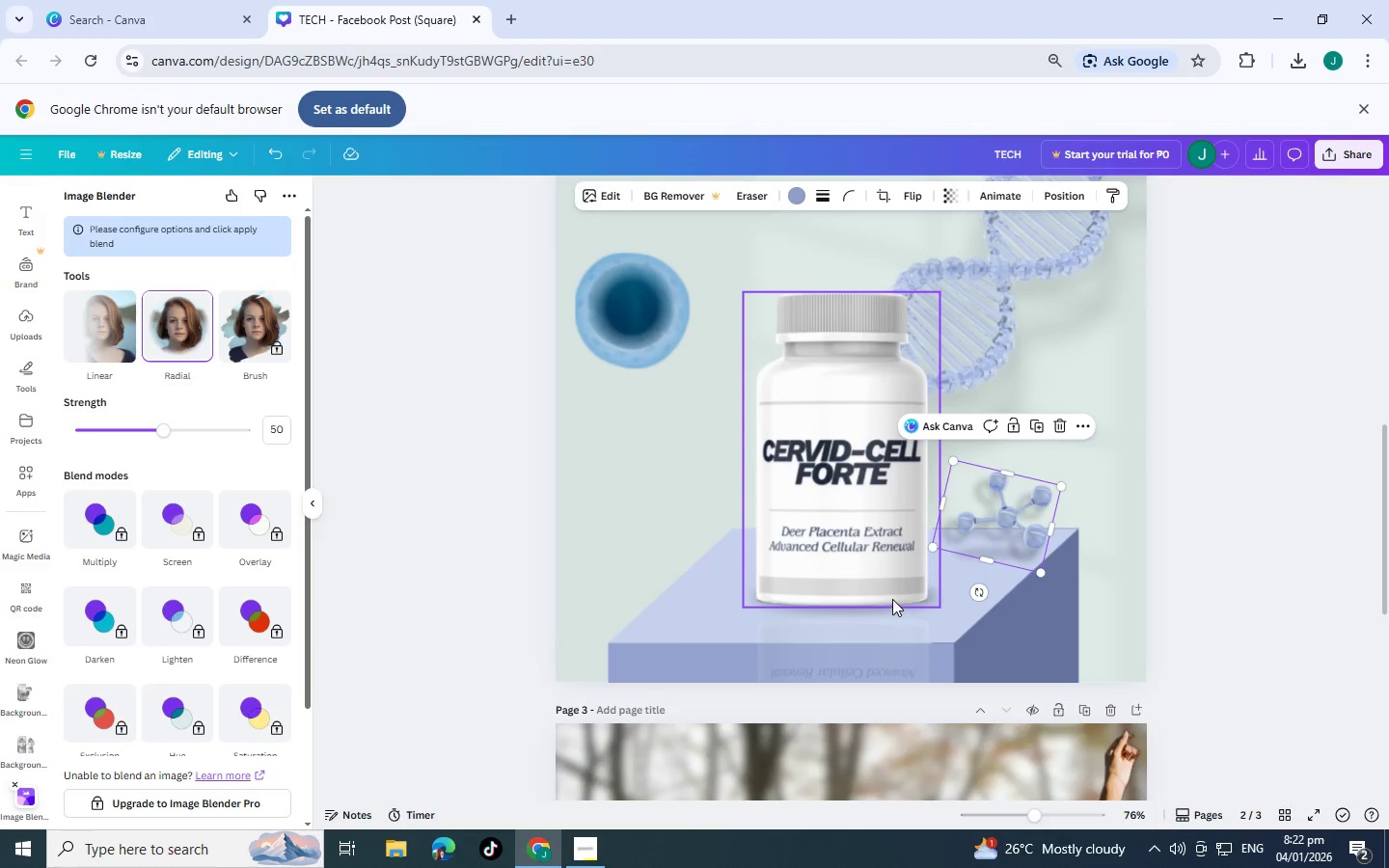 
scroll: coordinate [445, 465], scroll_direction: up, amount: 6.0
 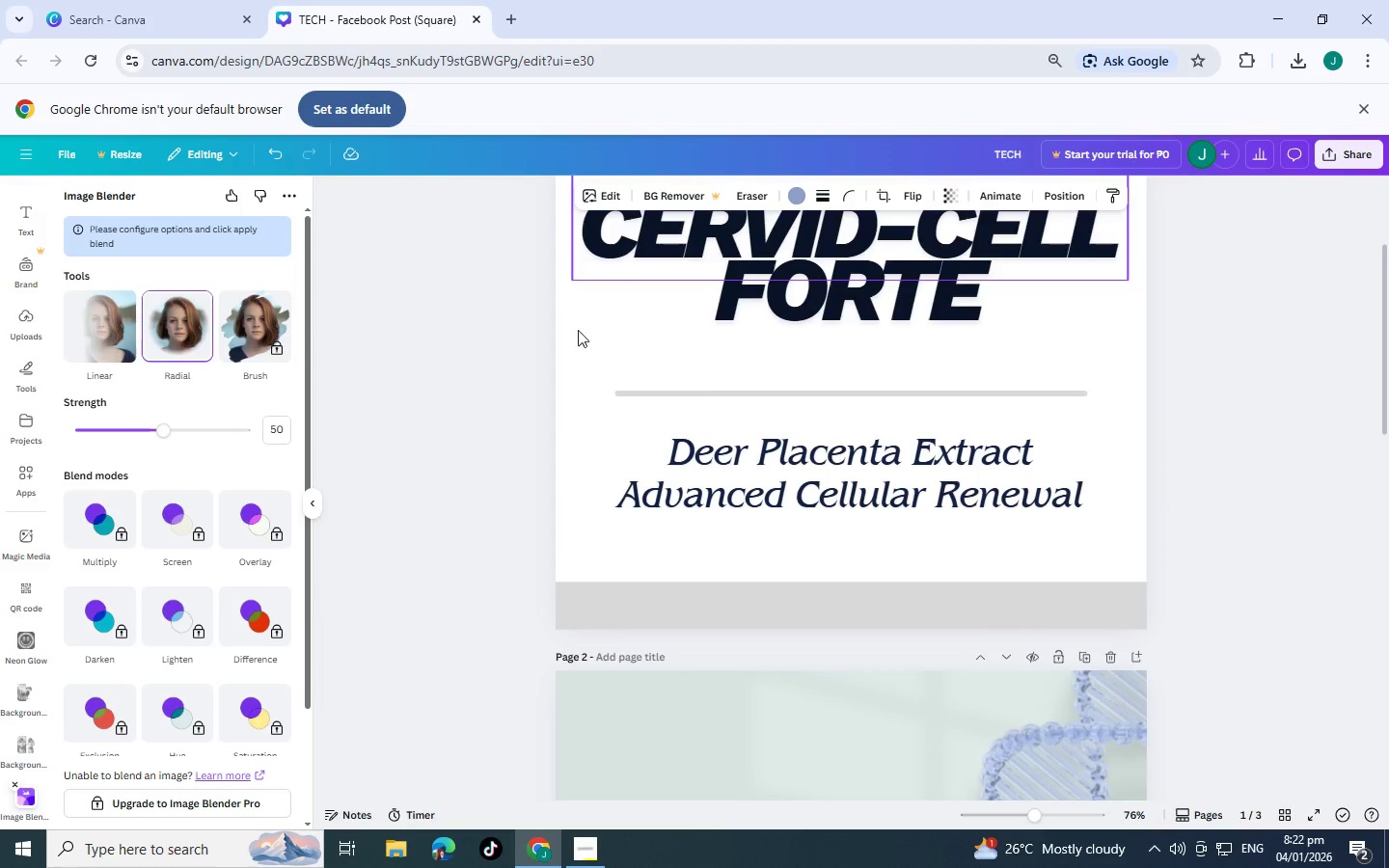 
scroll: coordinate [443, 352], scroll_direction: down, amount: 2.0
 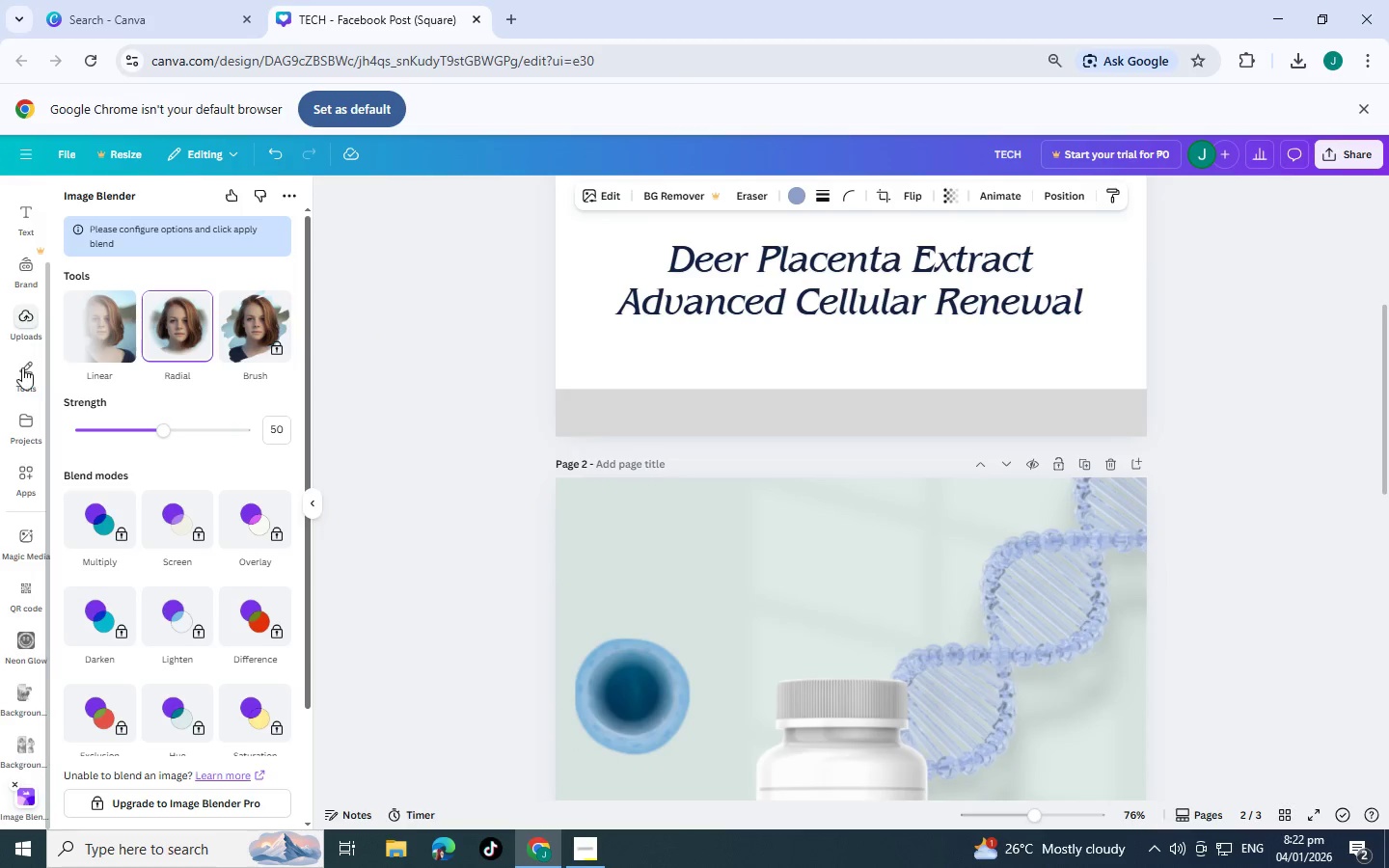 
left_click([25, 270])
 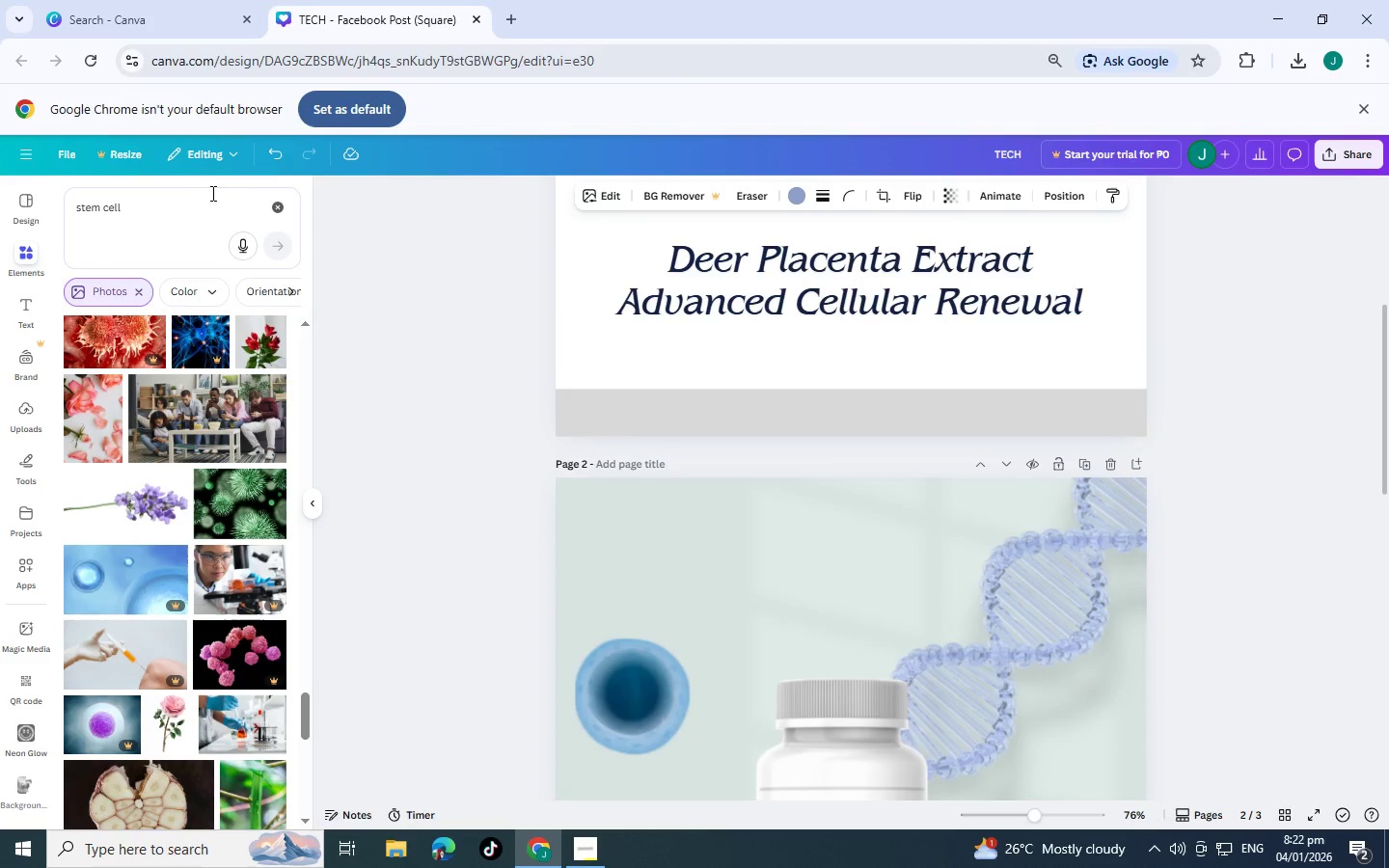 
scroll: coordinate [27, 293], scroll_direction: up, amount: 4.0
 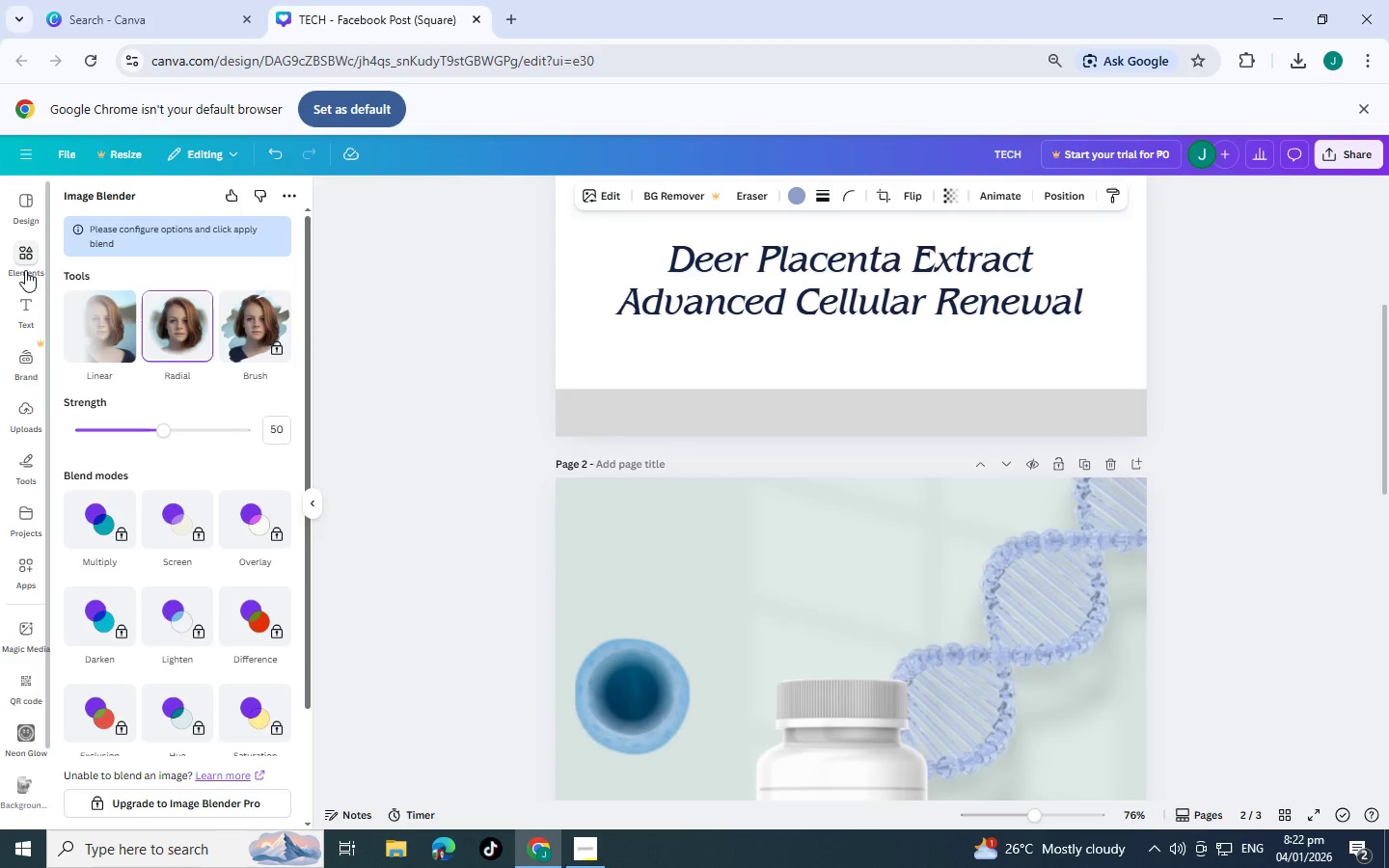 
left_click_drag(start_coordinate=[211, 202], to_coordinate=[0, 194])
 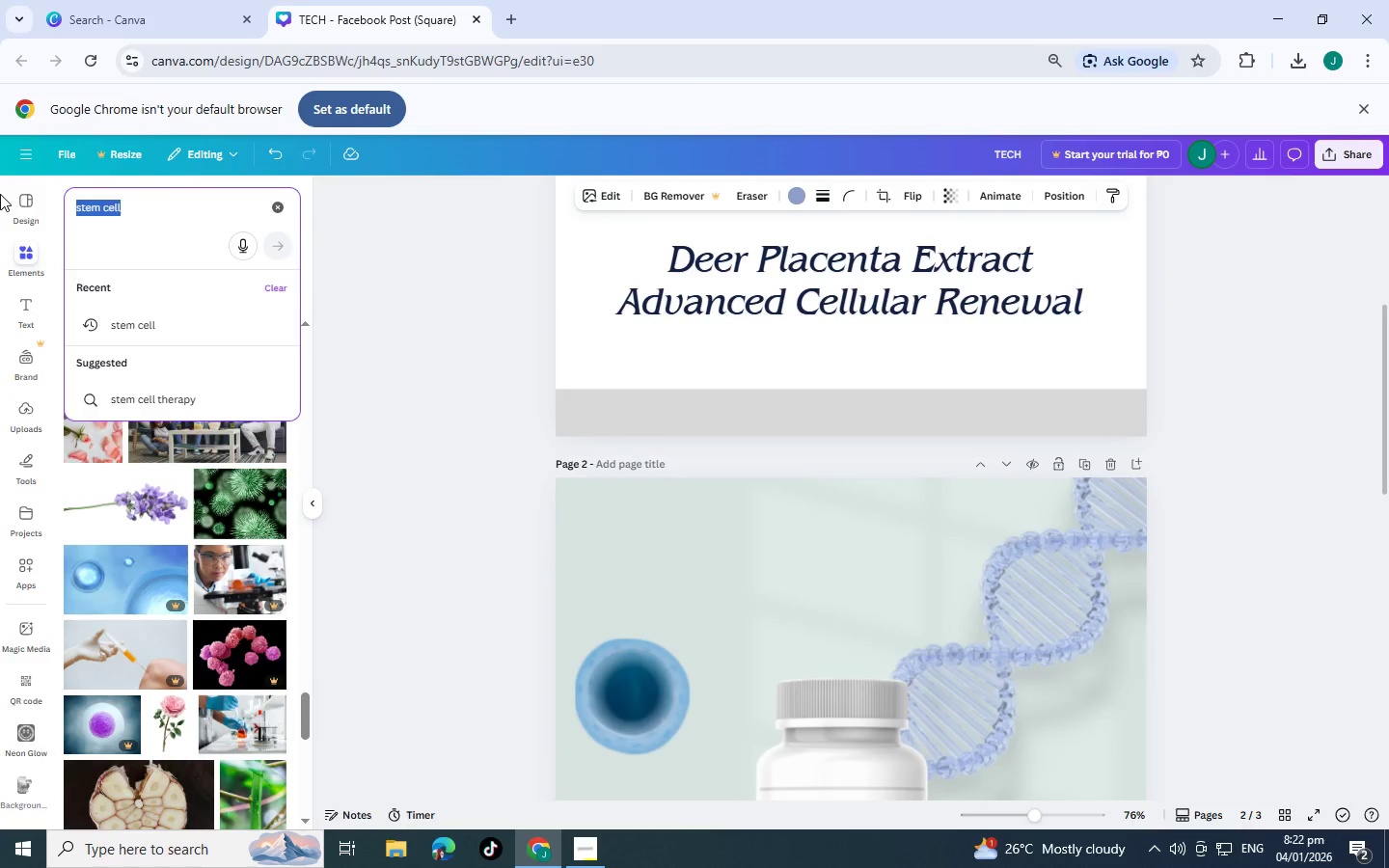 
type(white polka dots)
 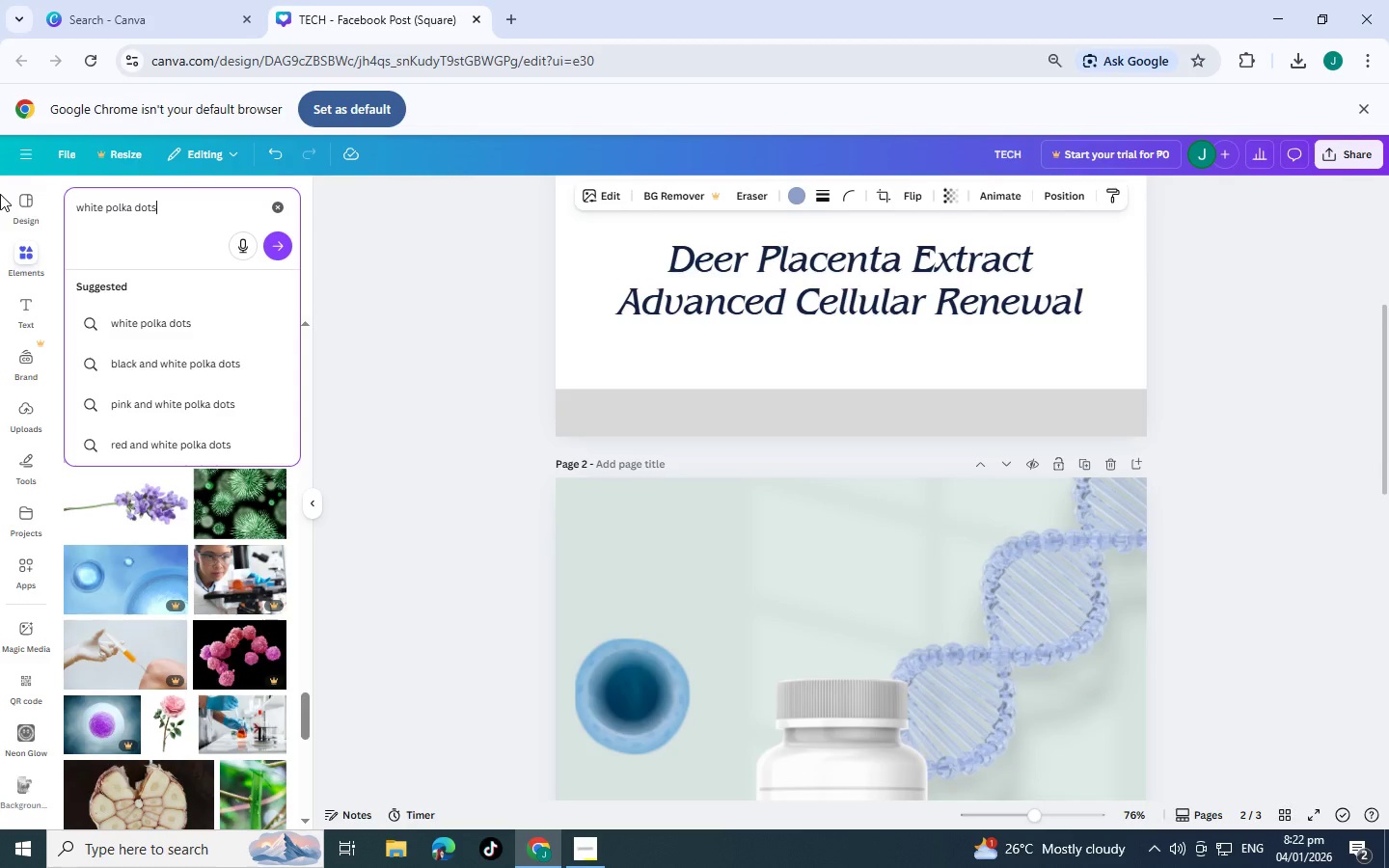 
key(Enter)
 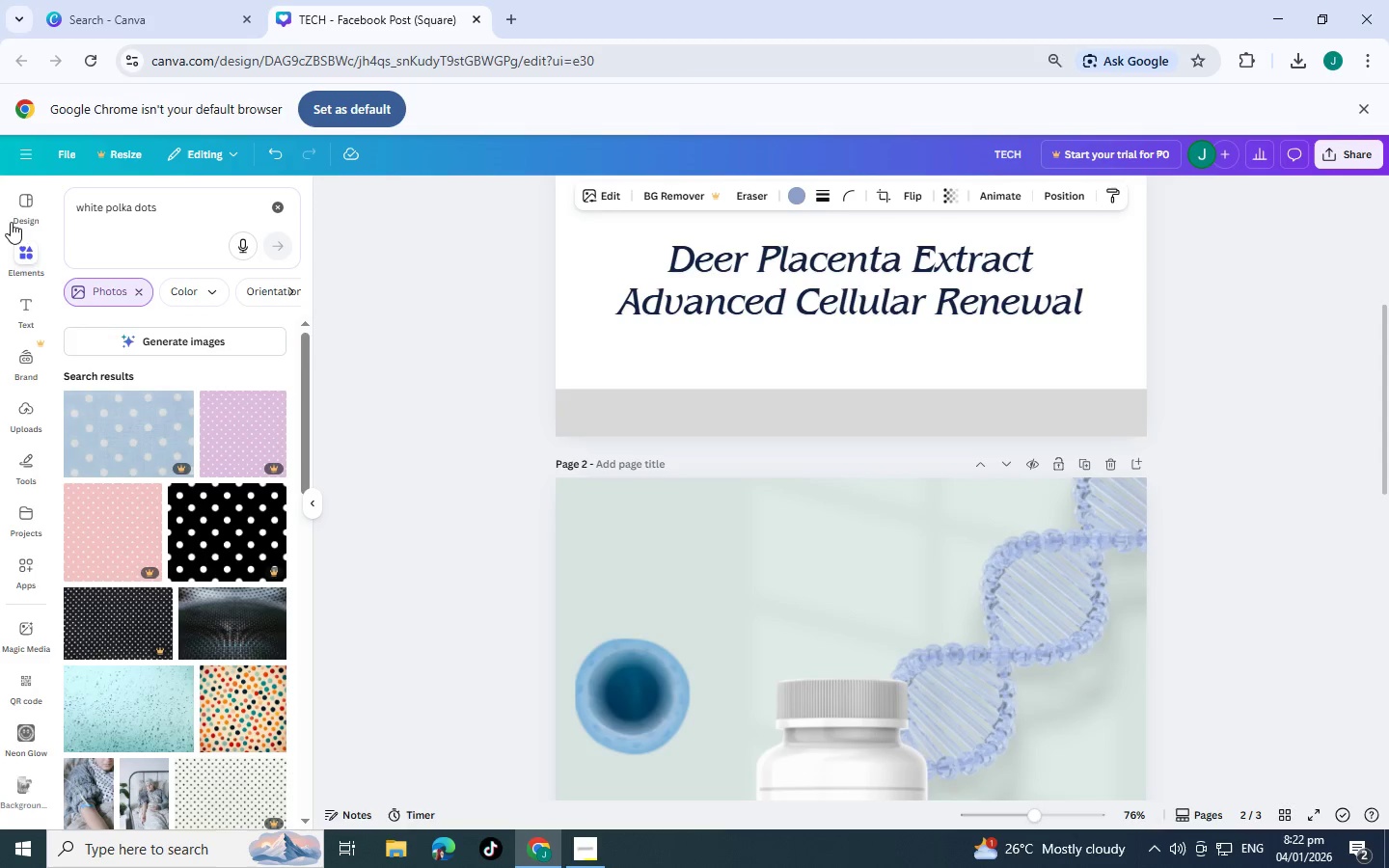 
left_click([137, 298])
 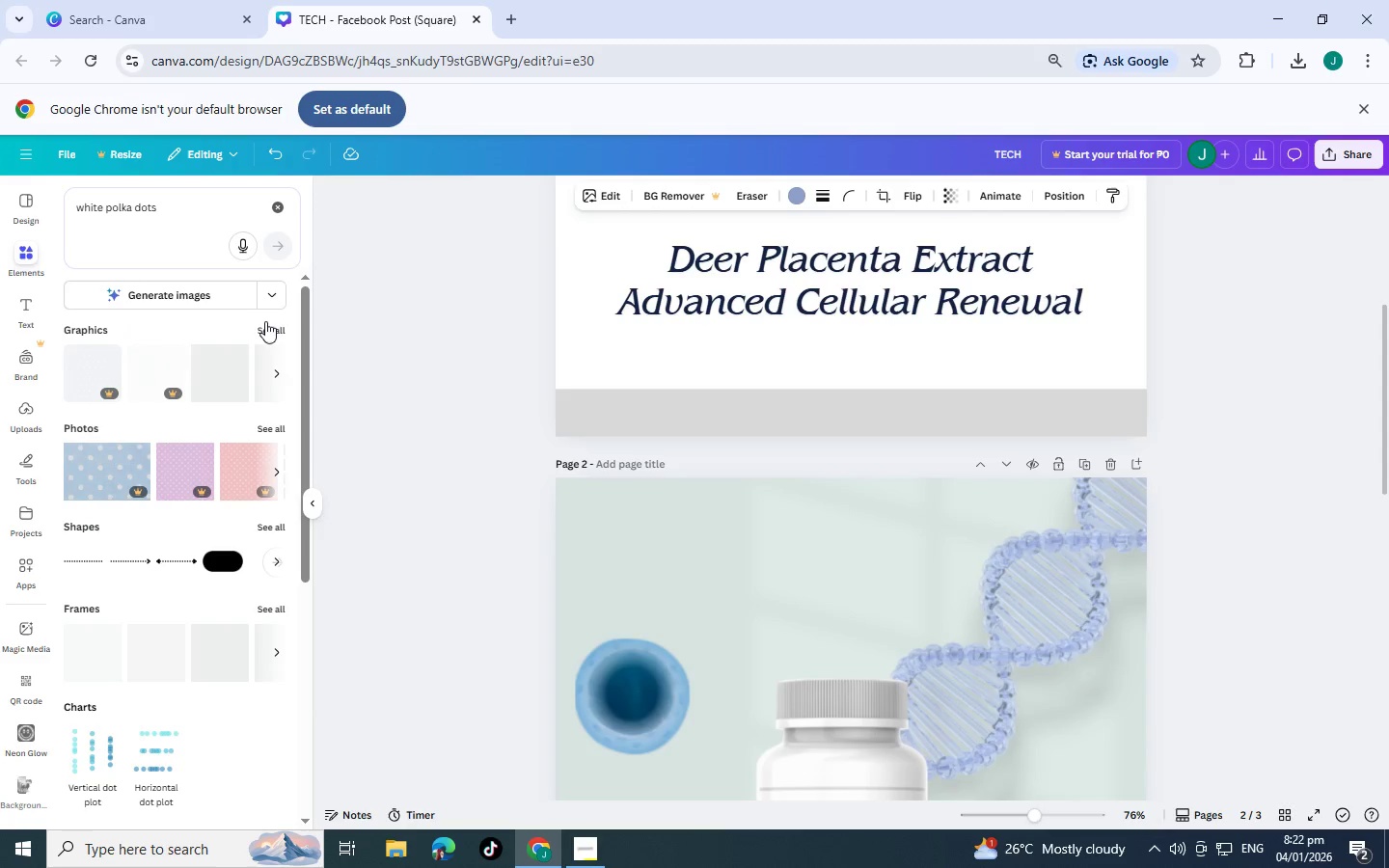 
left_click([277, 328])
 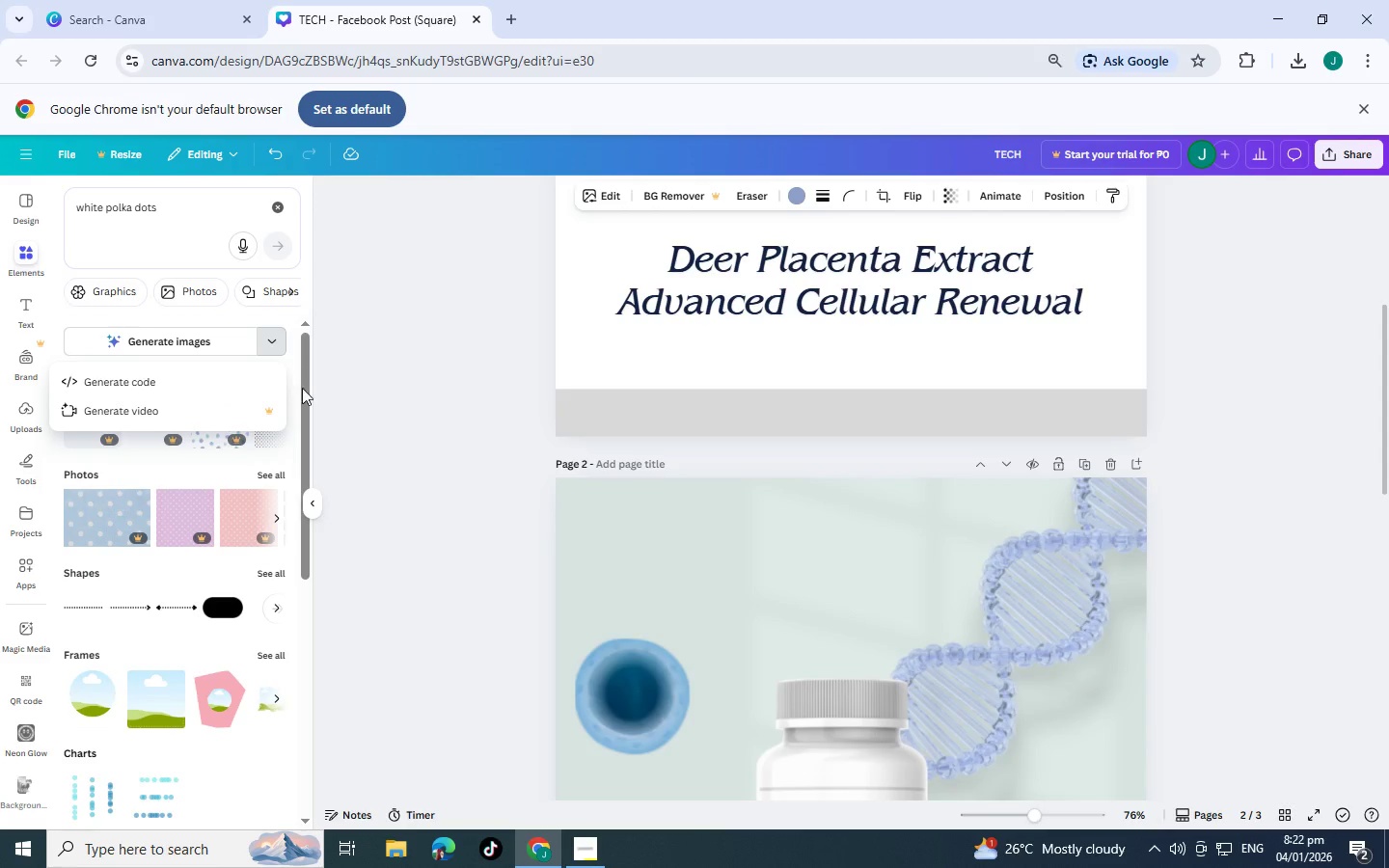 
left_click([306, 393])
 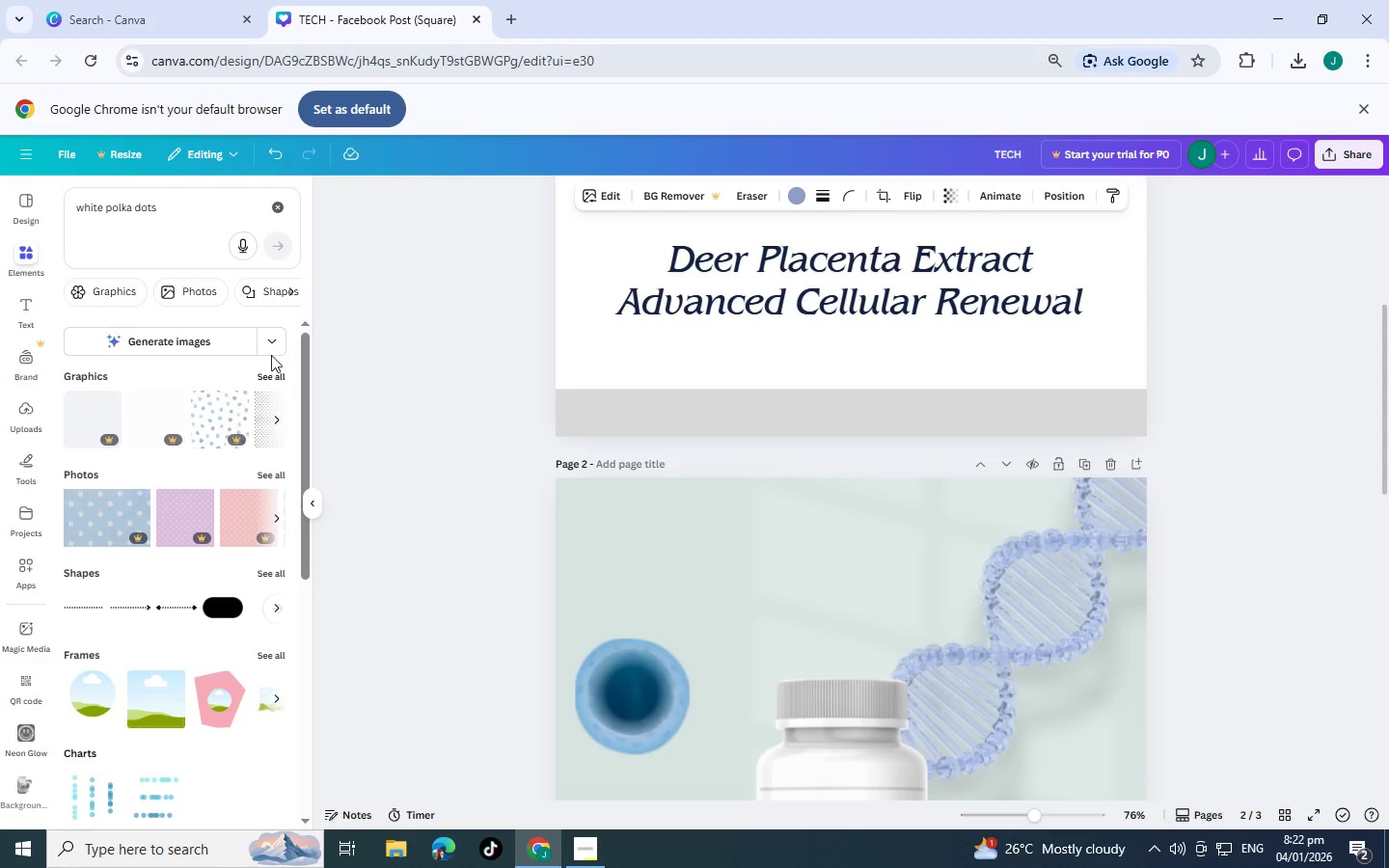 
left_click([271, 354])
 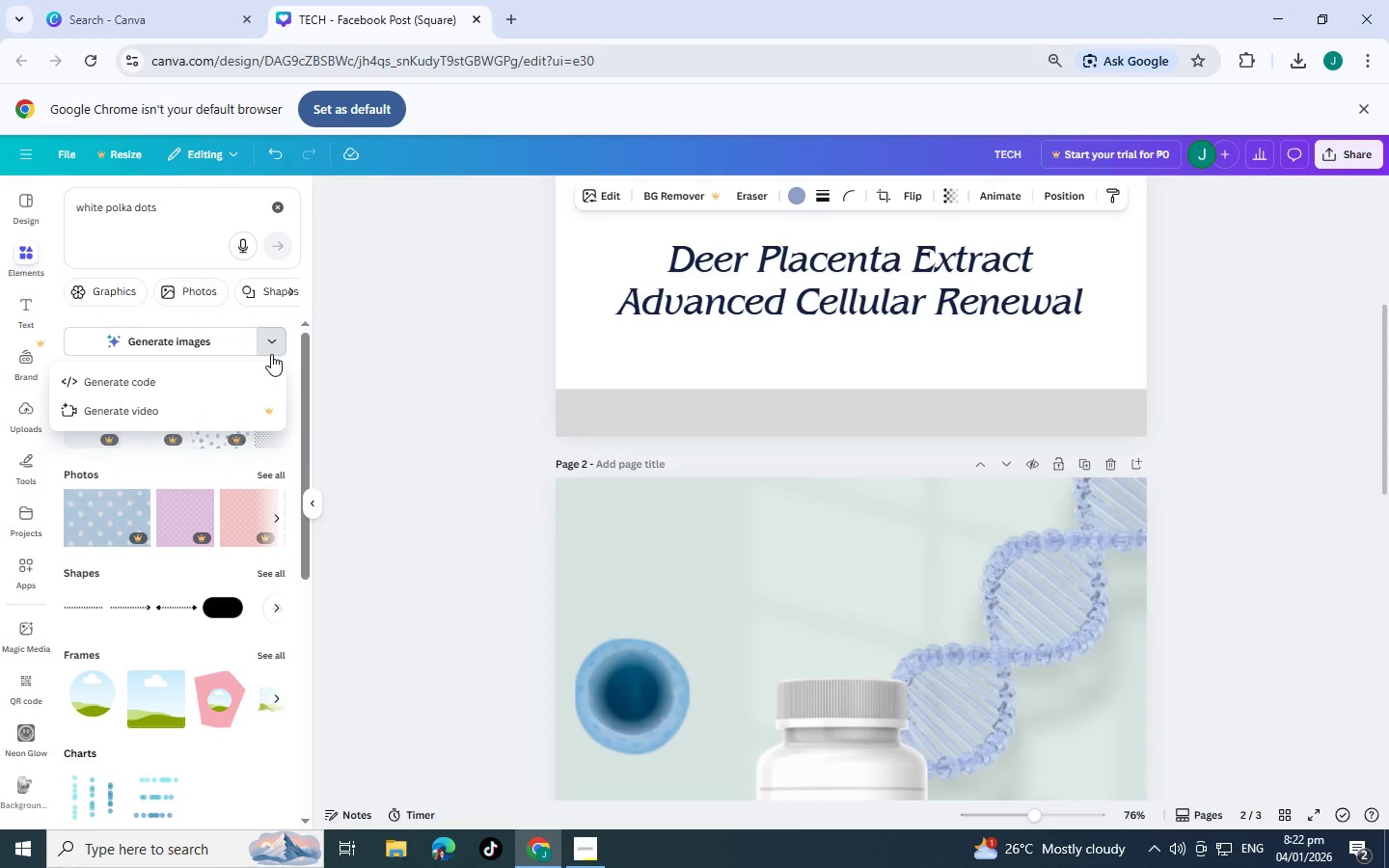 
left_click([271, 354])
 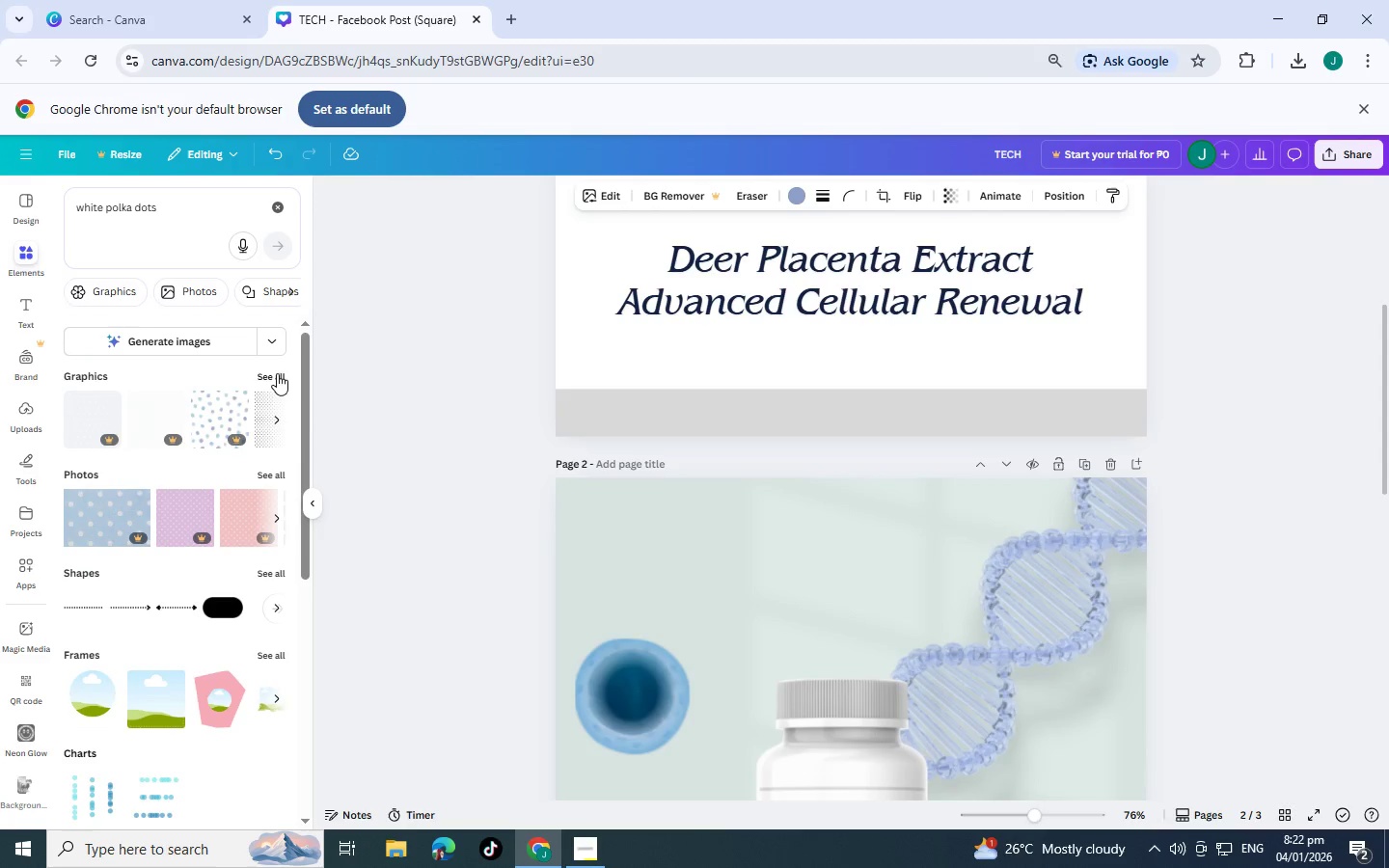 
left_click([278, 374])
 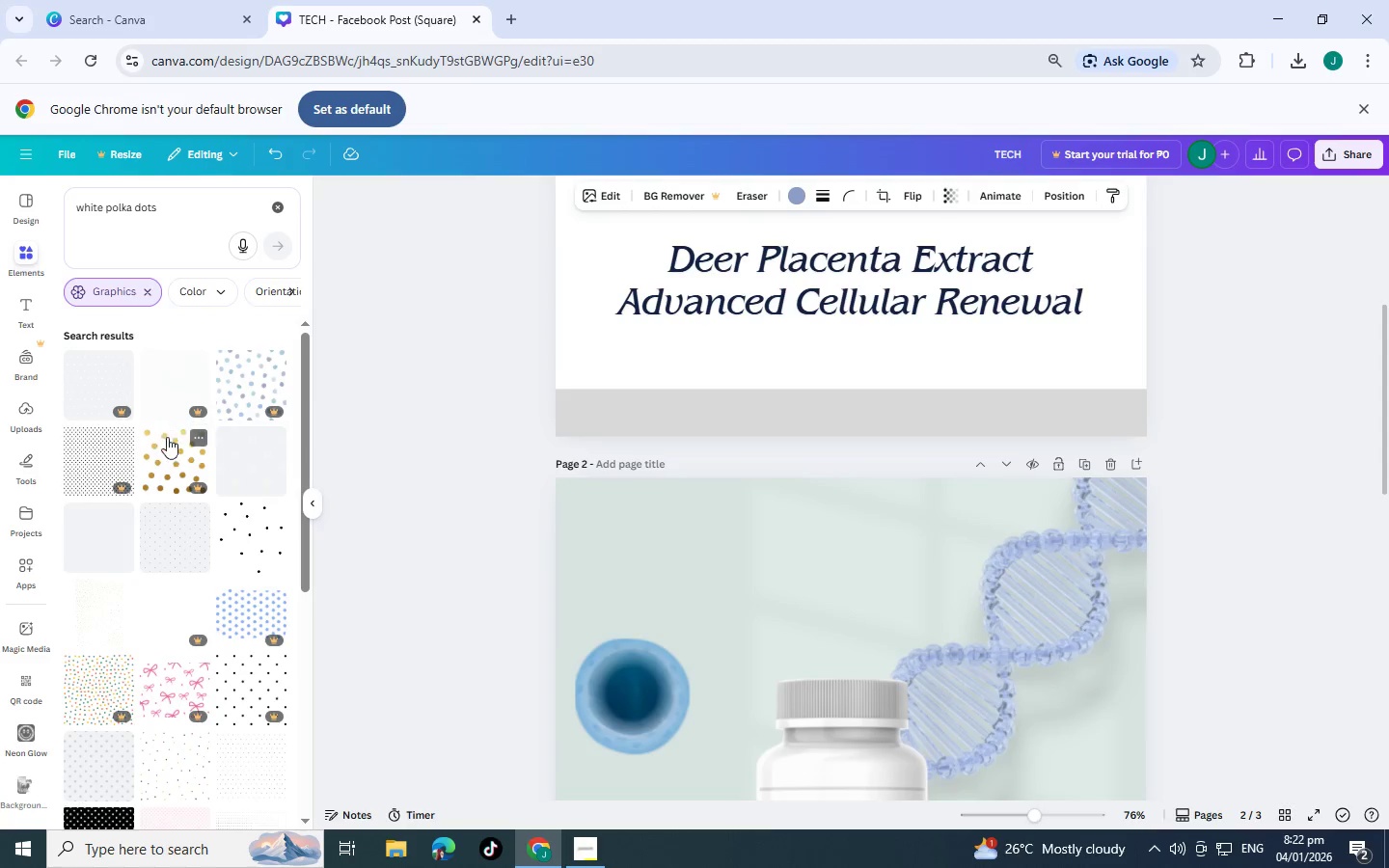 
scroll: coordinate [165, 490], scroll_direction: down, amount: 1.0
 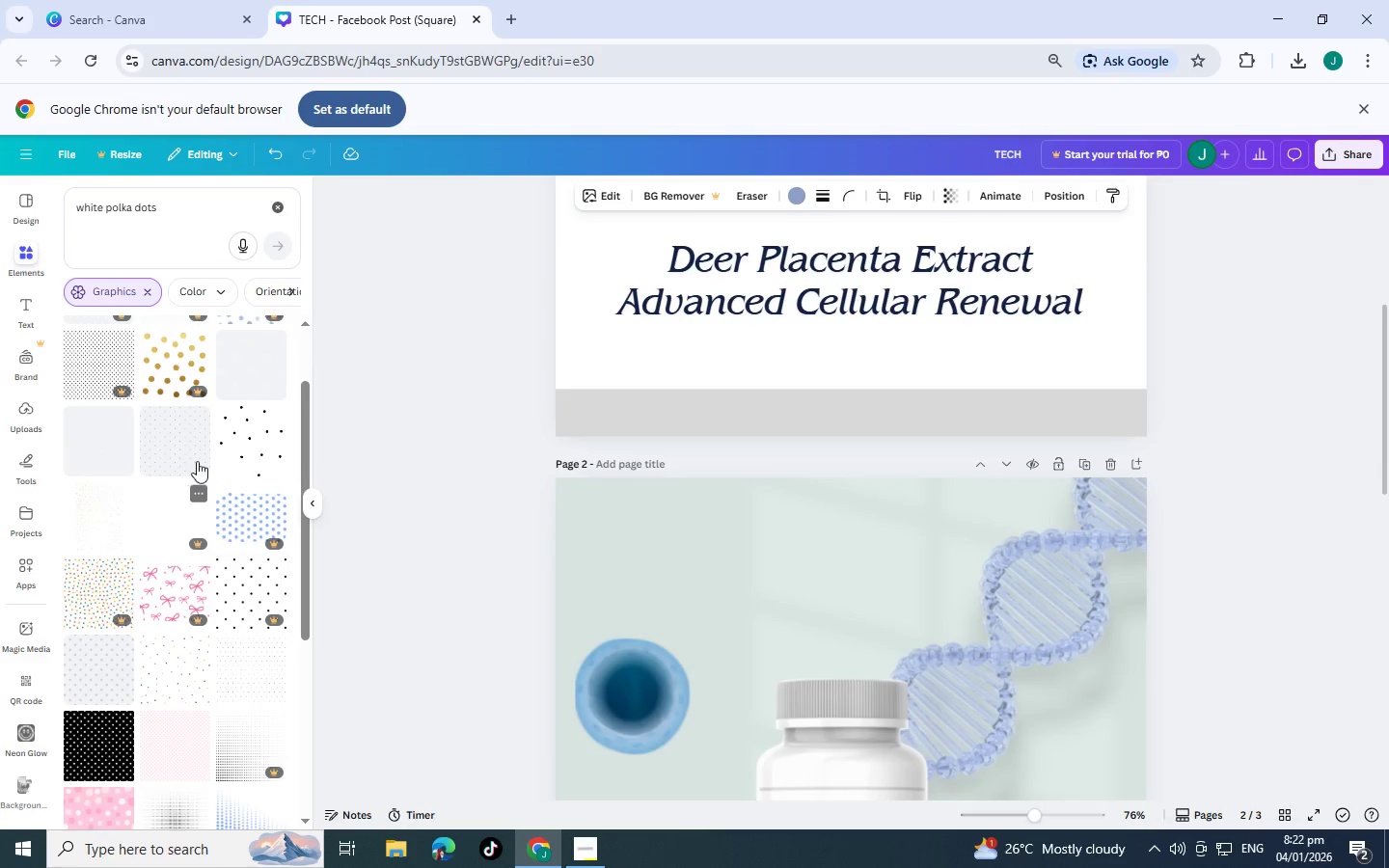 
left_click([246, 450])
 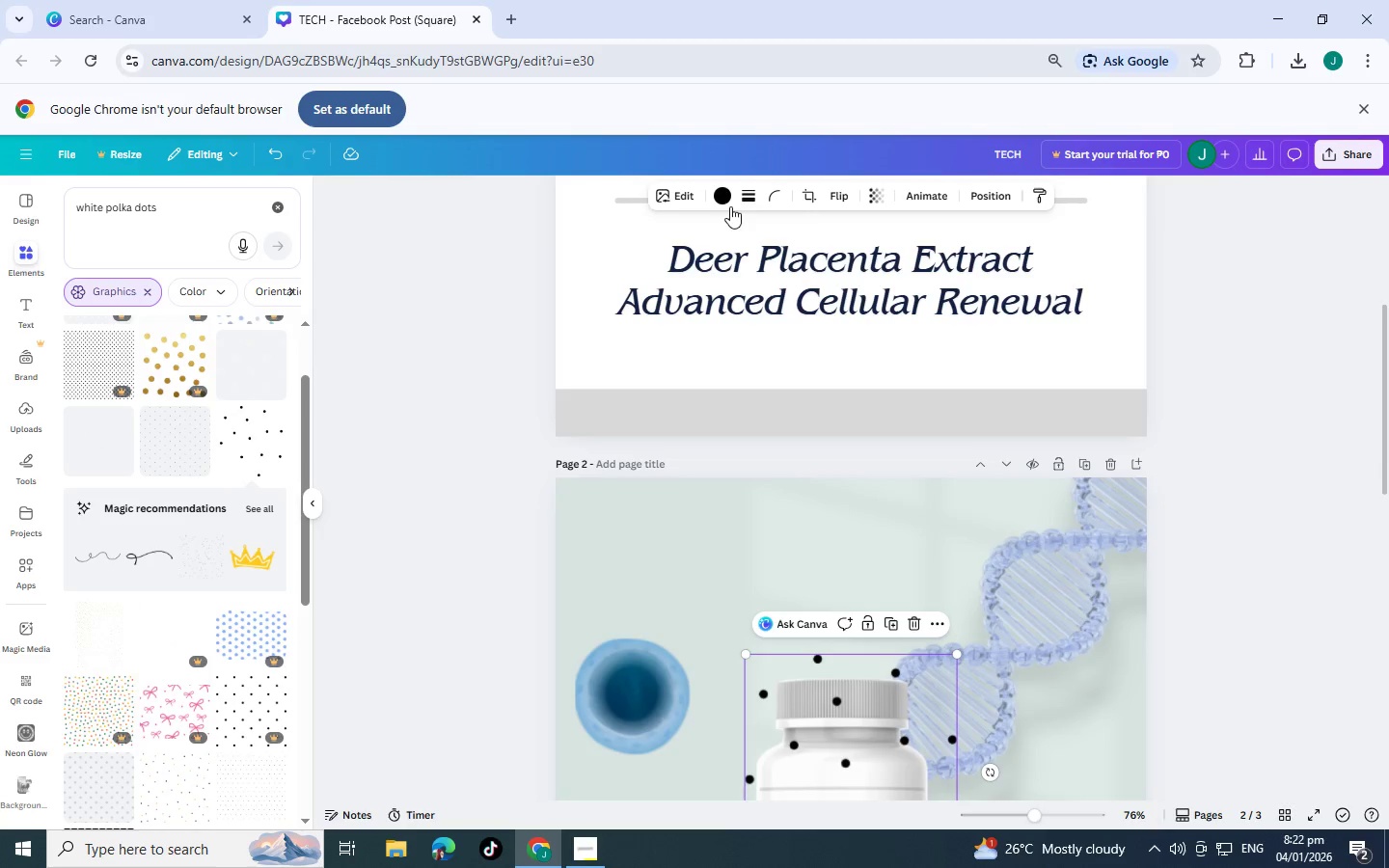 
left_click([726, 204])
 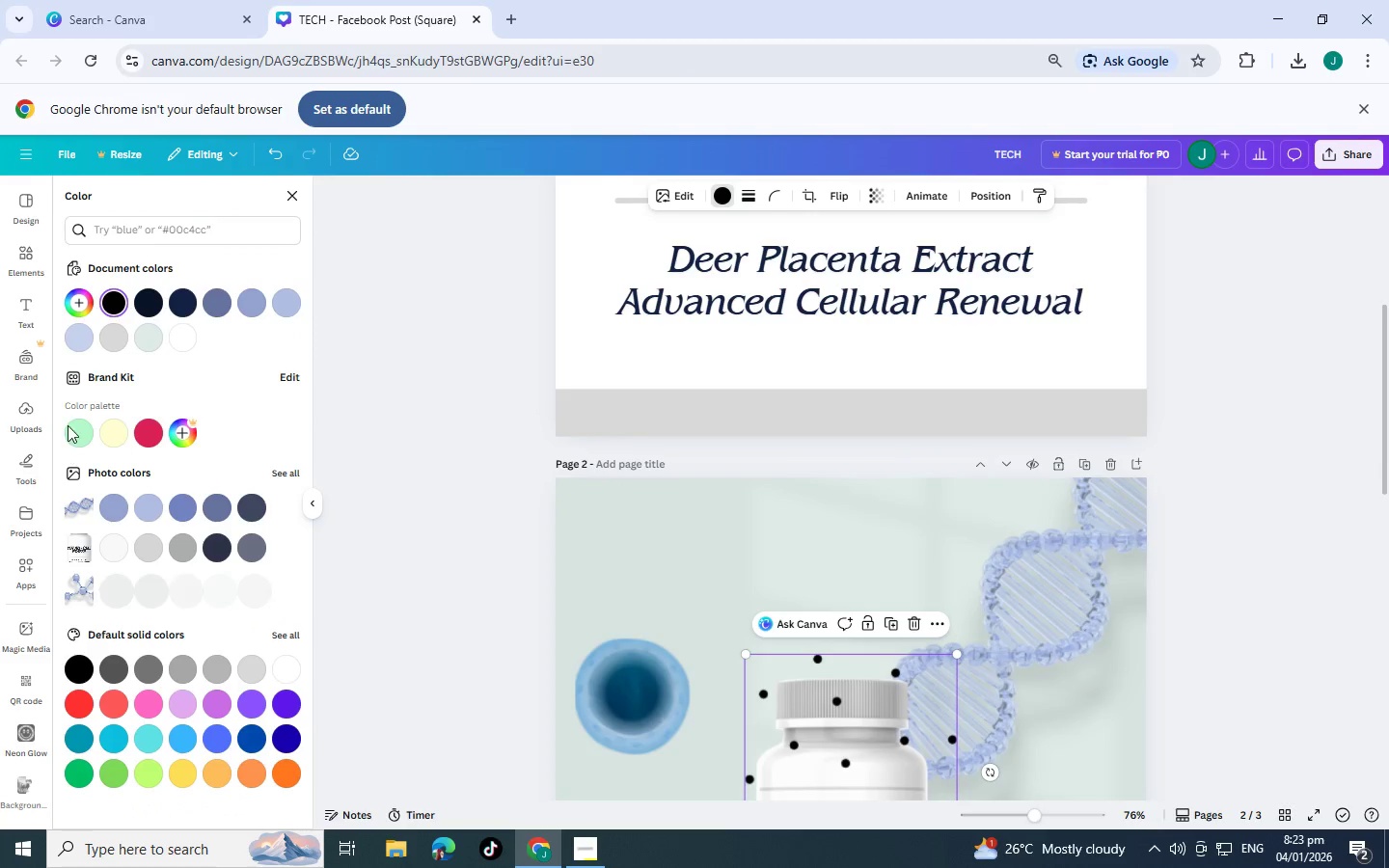 
left_click([192, 339])
 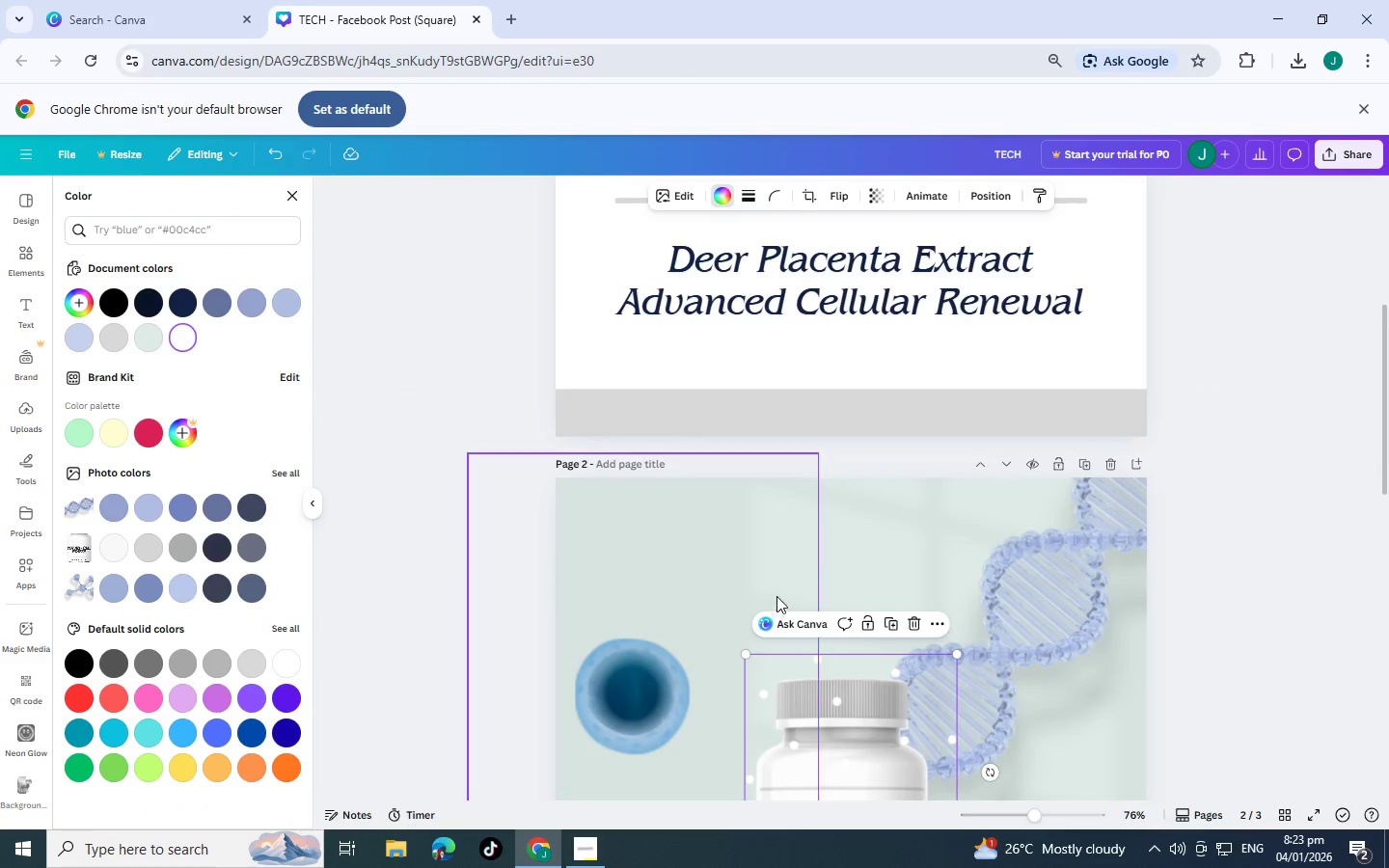 
left_click_drag(start_coordinate=[855, 707], to_coordinate=[1071, 601])
 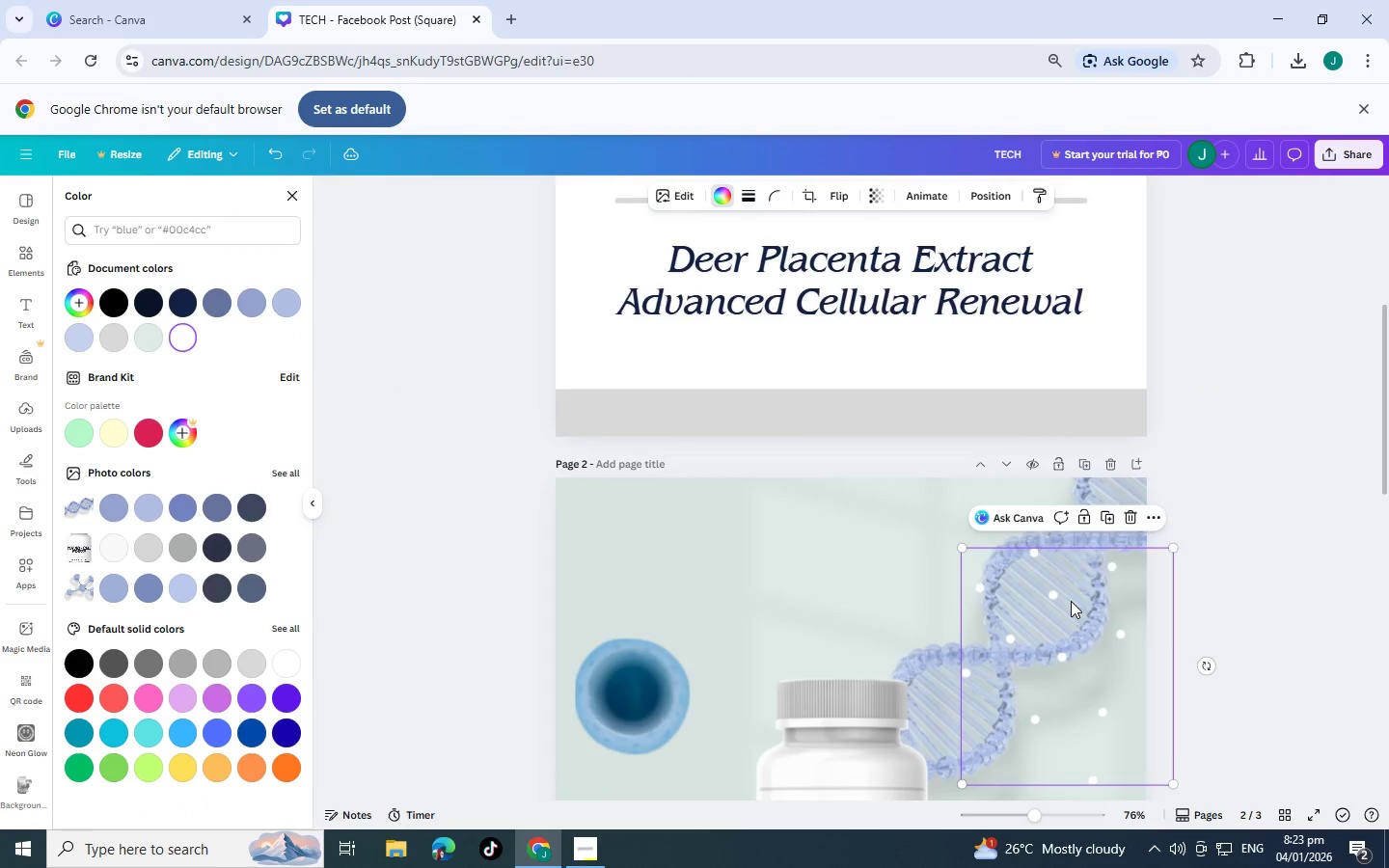 
scroll: coordinate [1071, 601], scroll_direction: down, amount: 2.0
 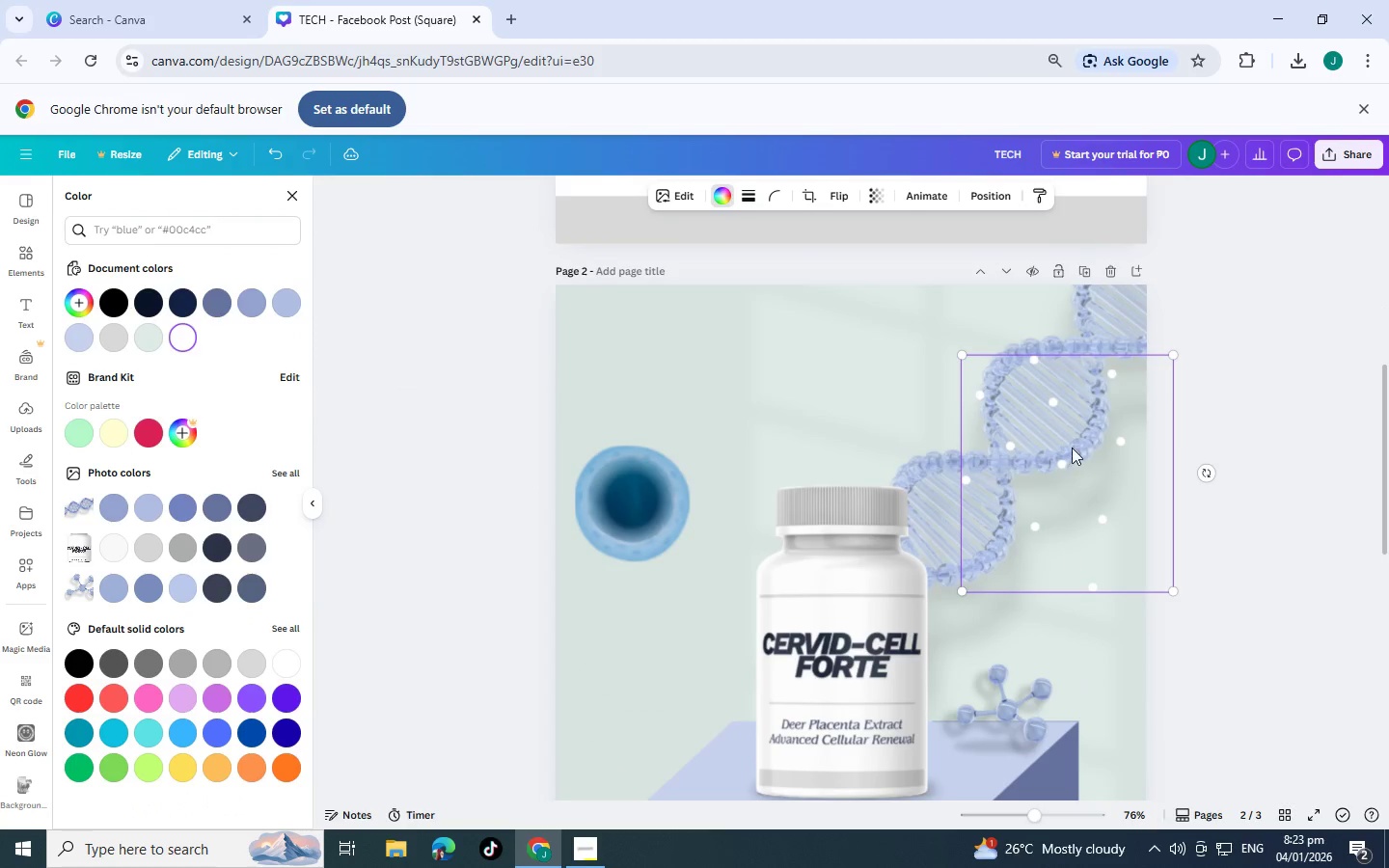 
left_click_drag(start_coordinate=[1072, 448], to_coordinate=[1049, 578])
 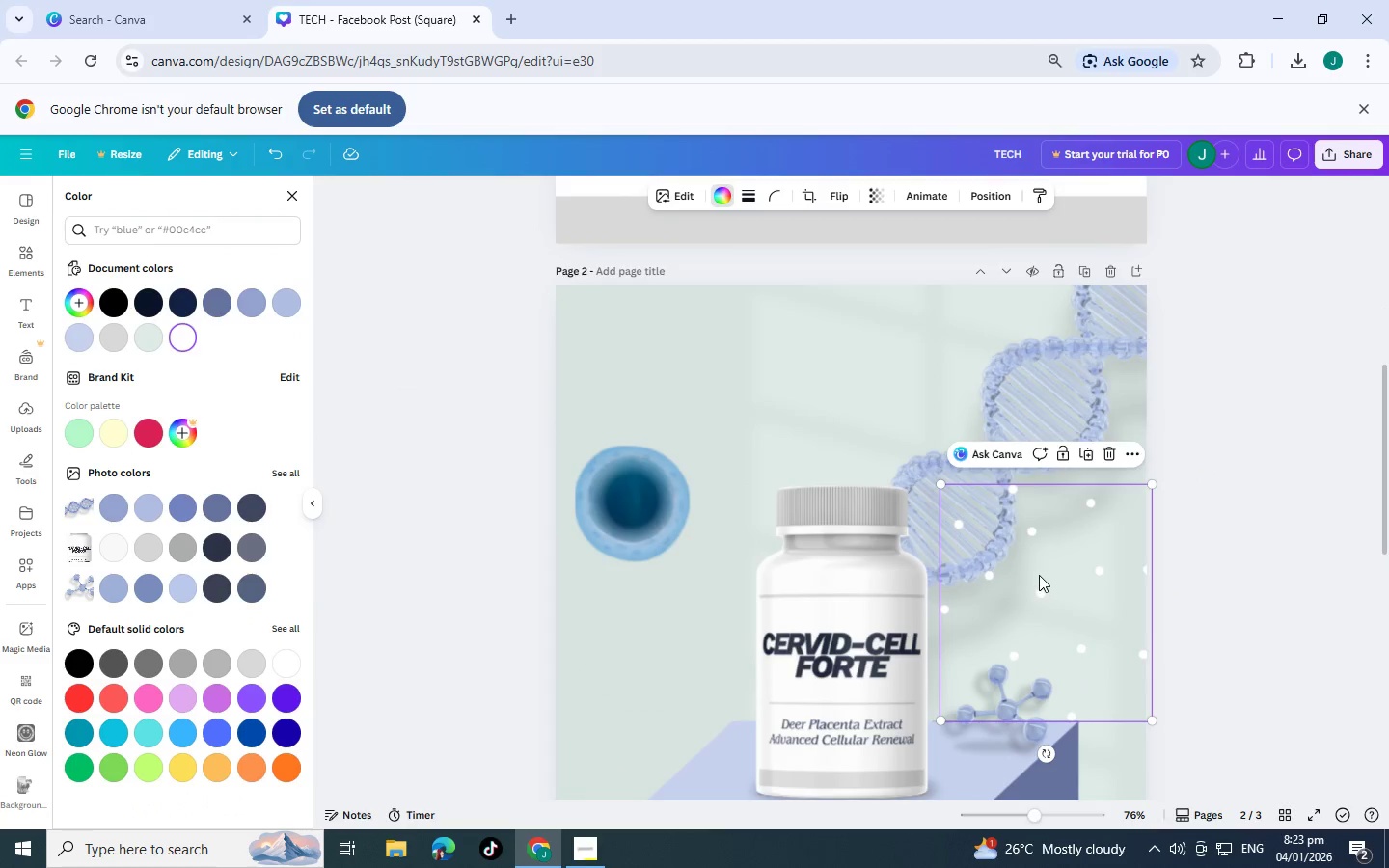 
scroll: coordinate [1039, 575], scroll_direction: down, amount: 1.0
 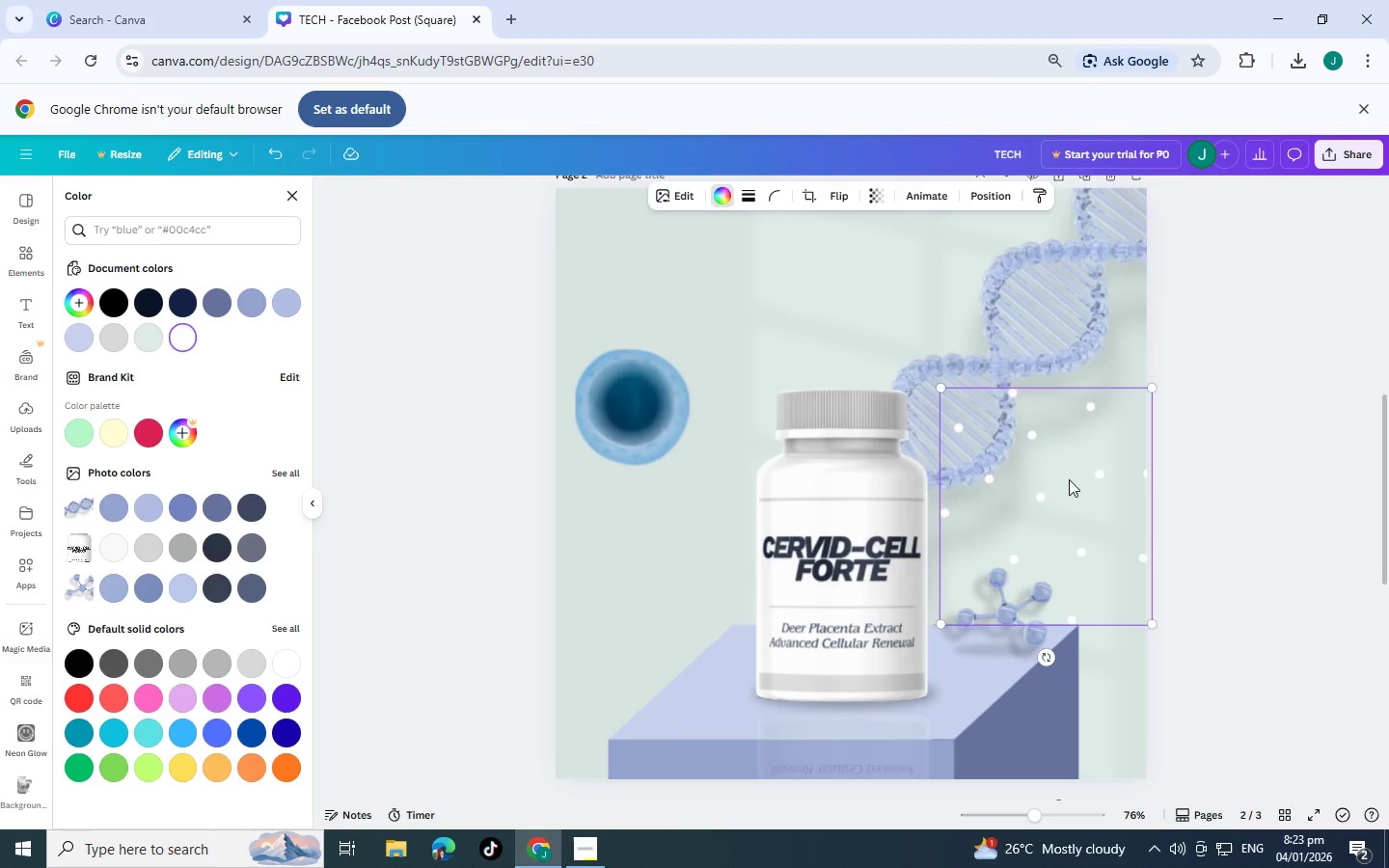 
left_click_drag(start_coordinate=[1072, 477], to_coordinate=[1049, 489])
 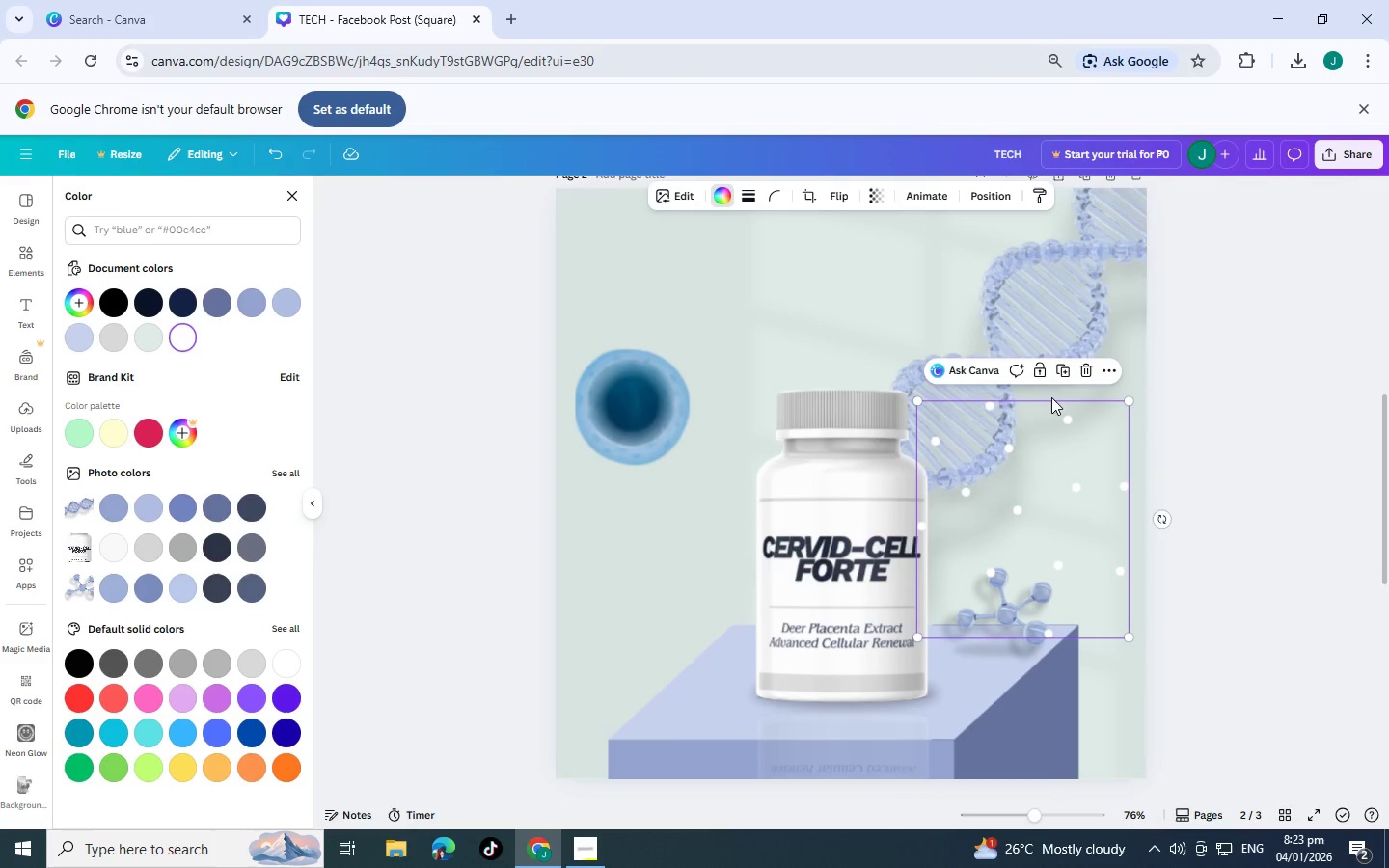 
left_click([1049, 489])
 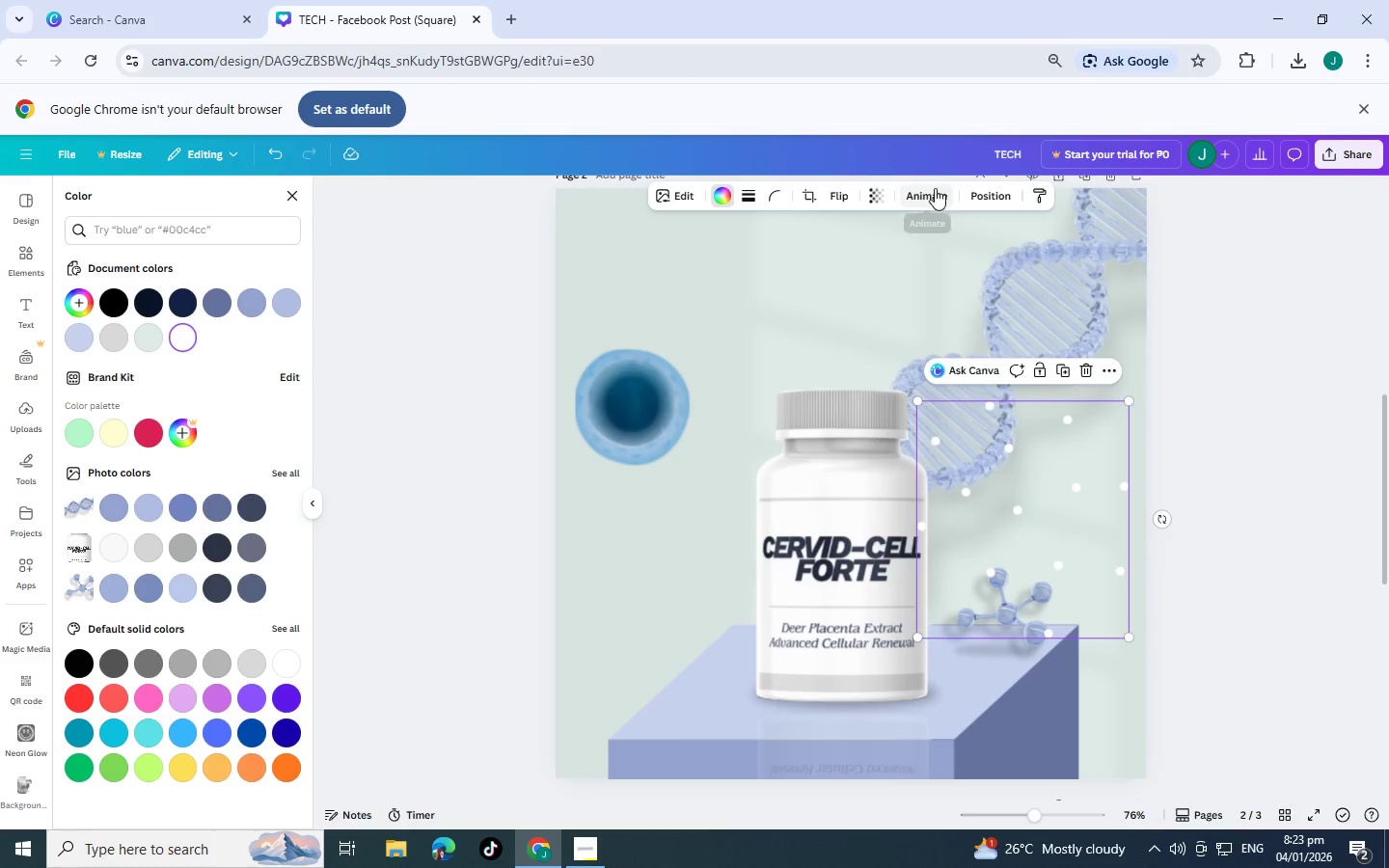 
left_click([881, 187])
 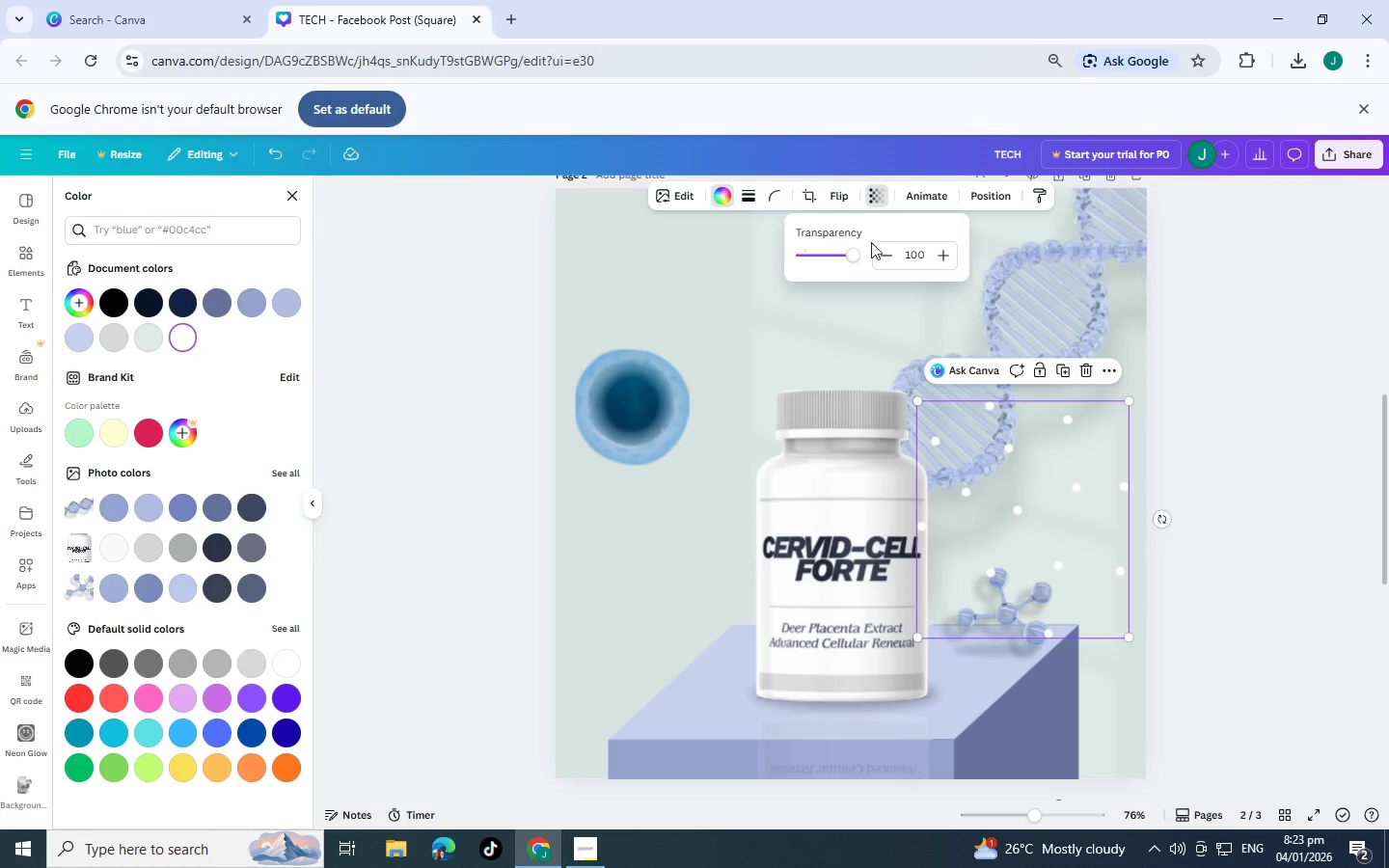 
left_click_drag(start_coordinate=[851, 251], to_coordinate=[836, 264])
 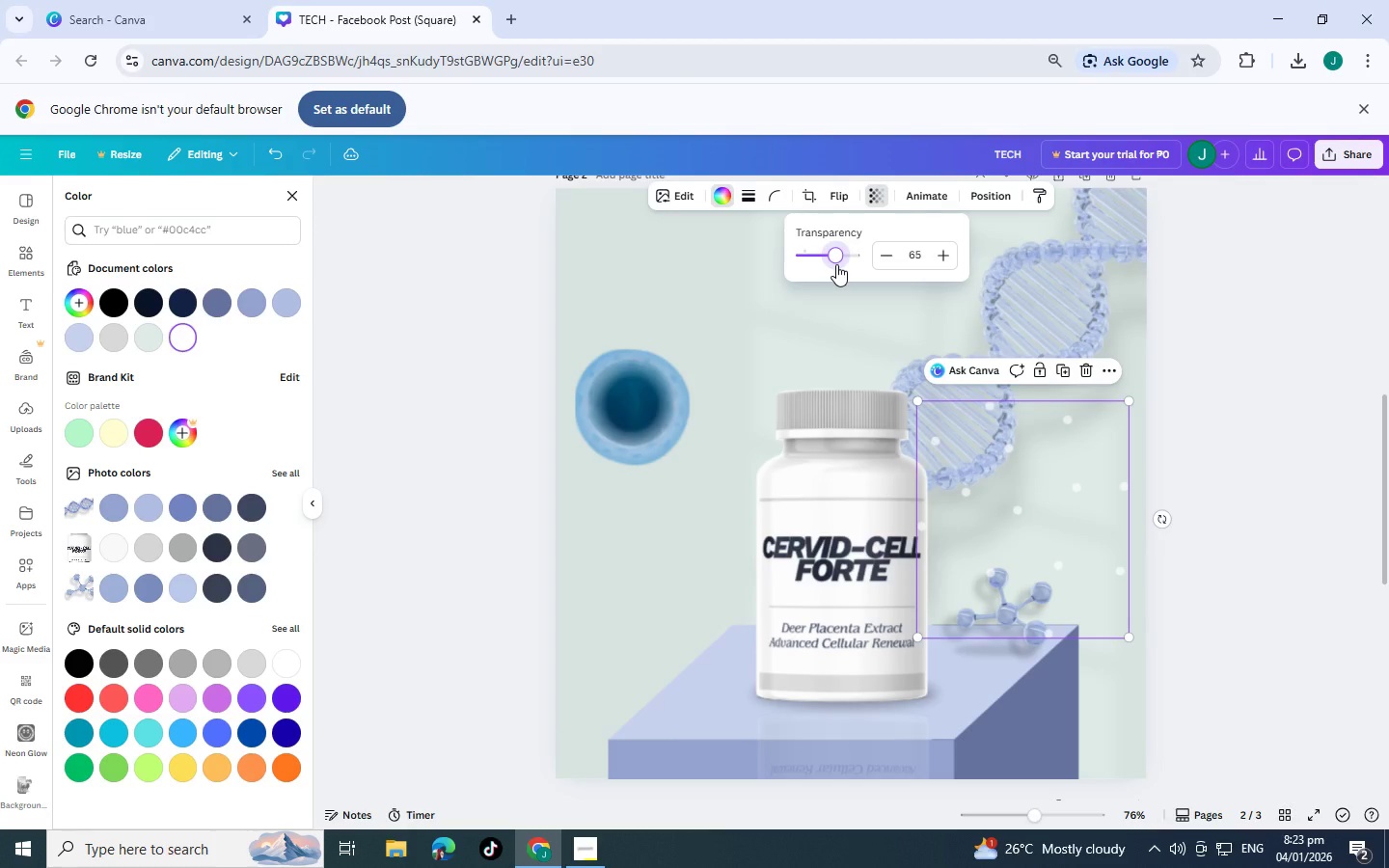 
key(Control+BracketLeft)
 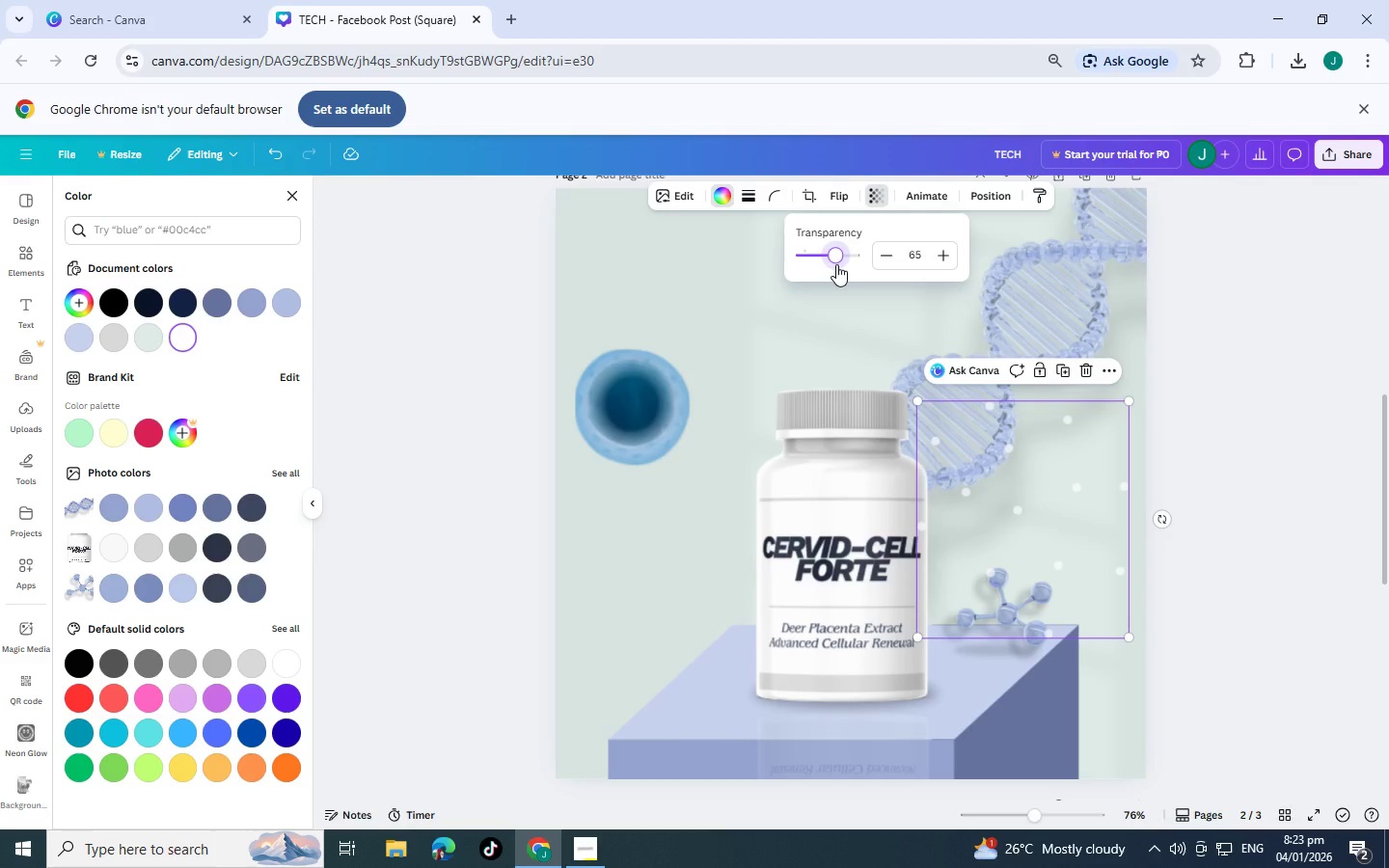 
key(Control+BracketLeft)
 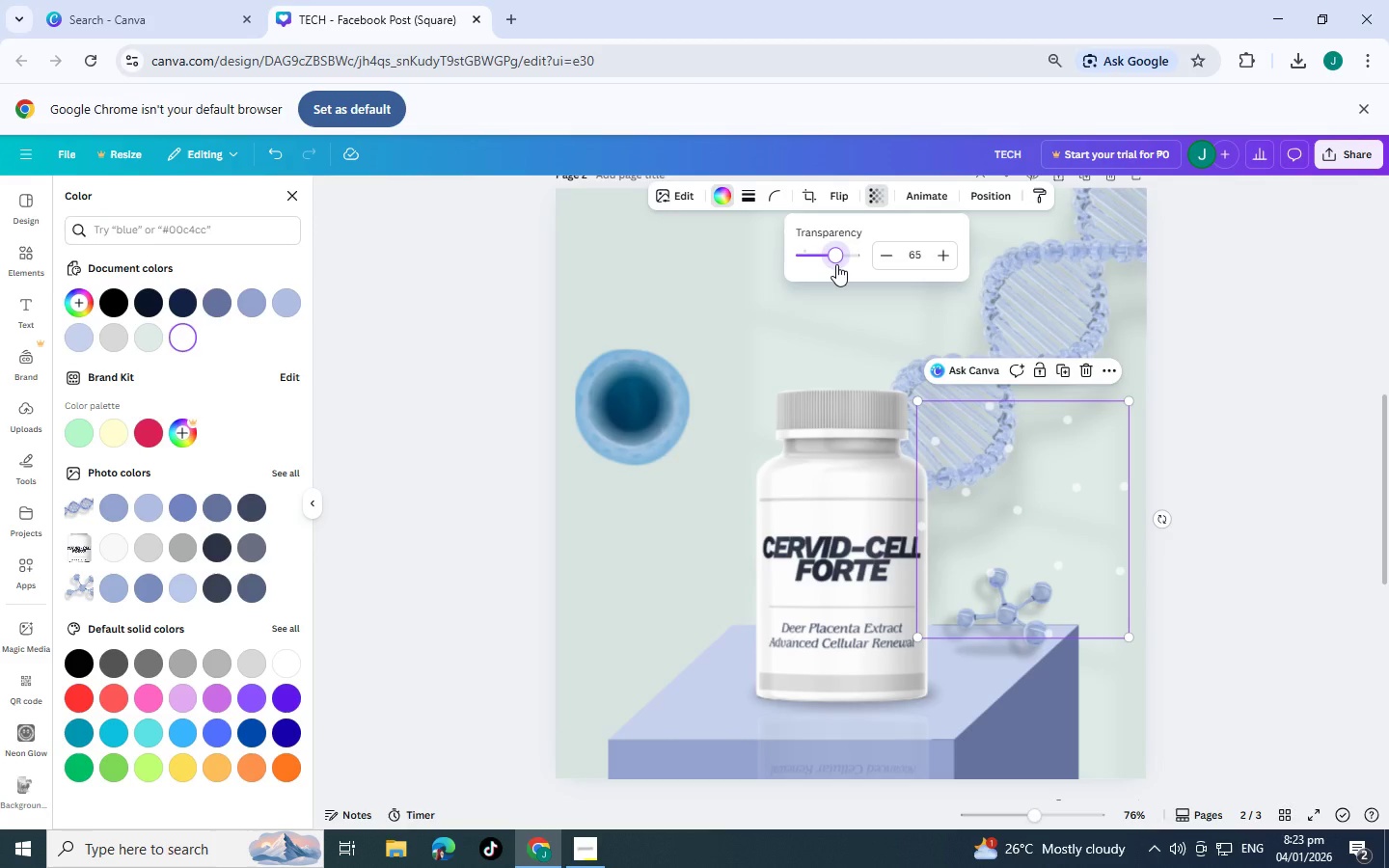 
key(Control+BracketLeft)
 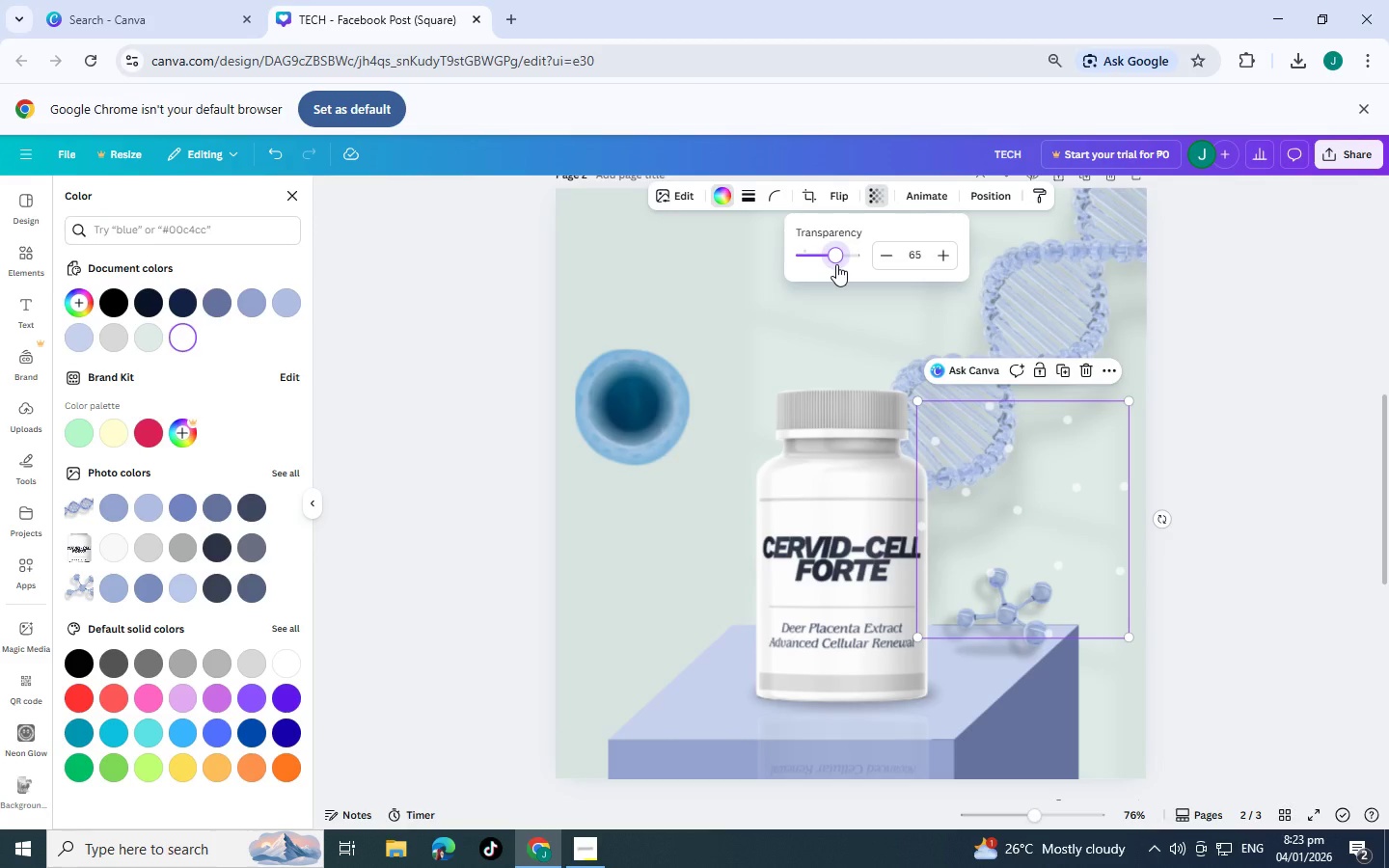 
key(Control+BracketLeft)
 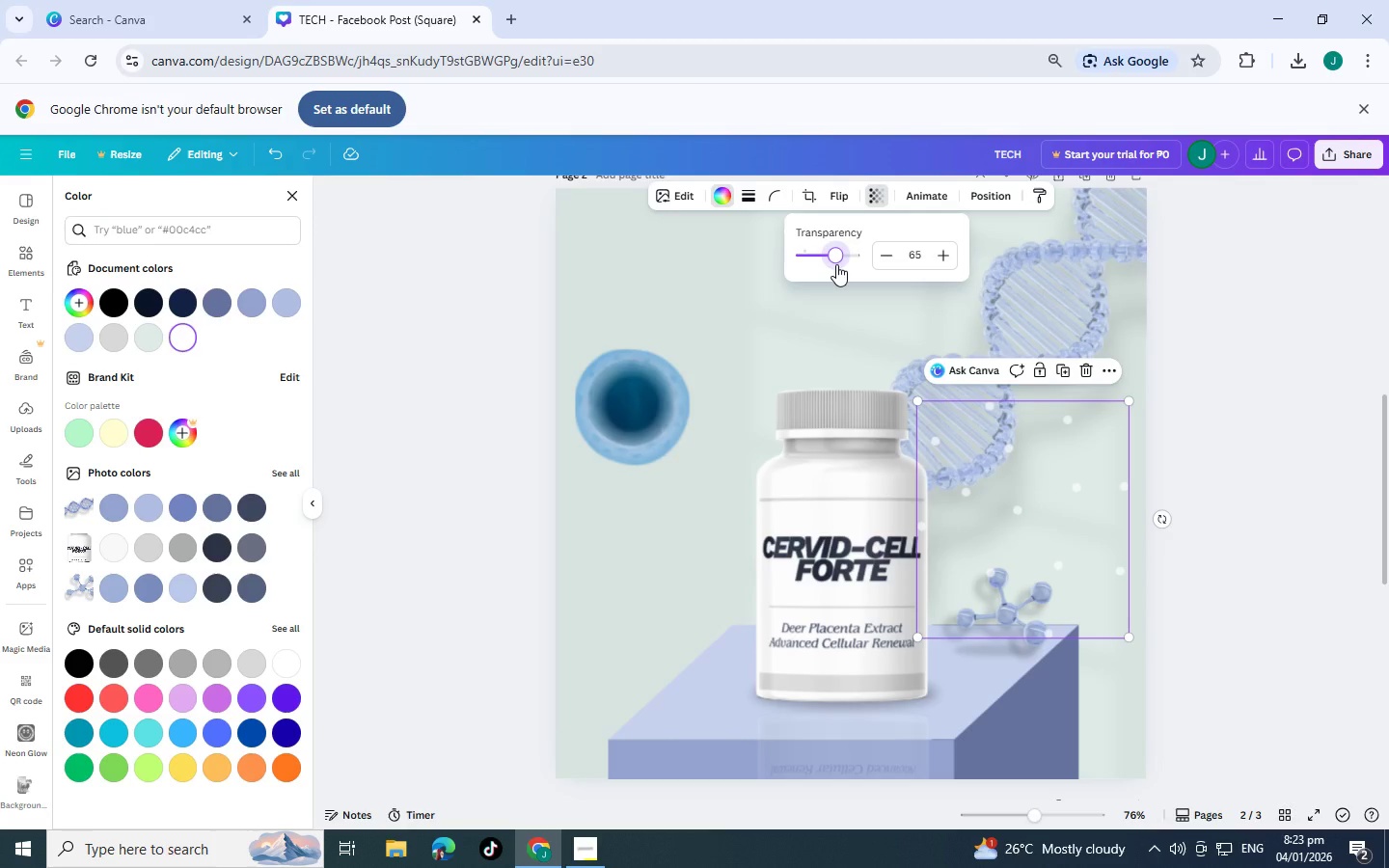 
key(Control+BracketLeft)
 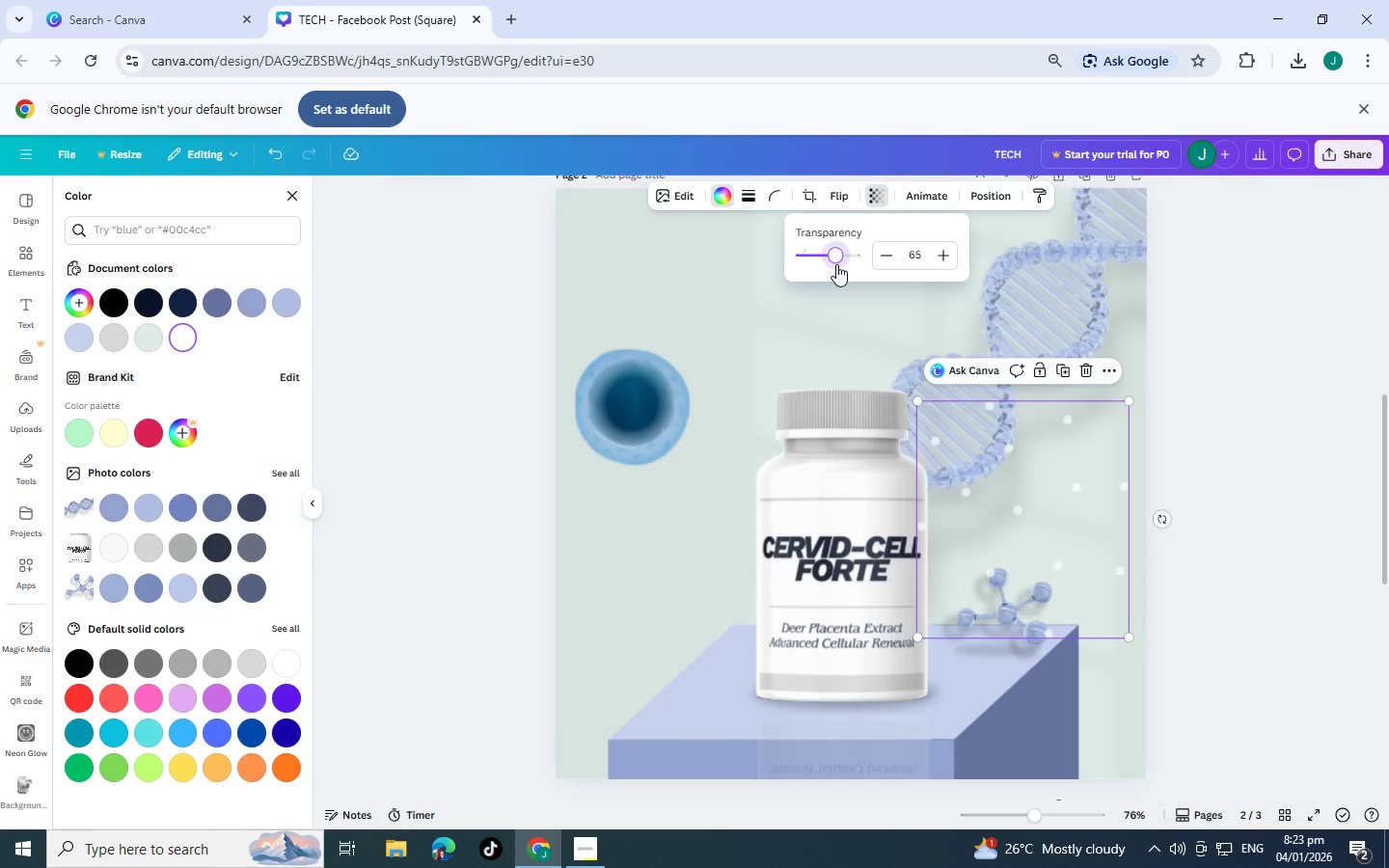 
key(Control+BracketLeft)
 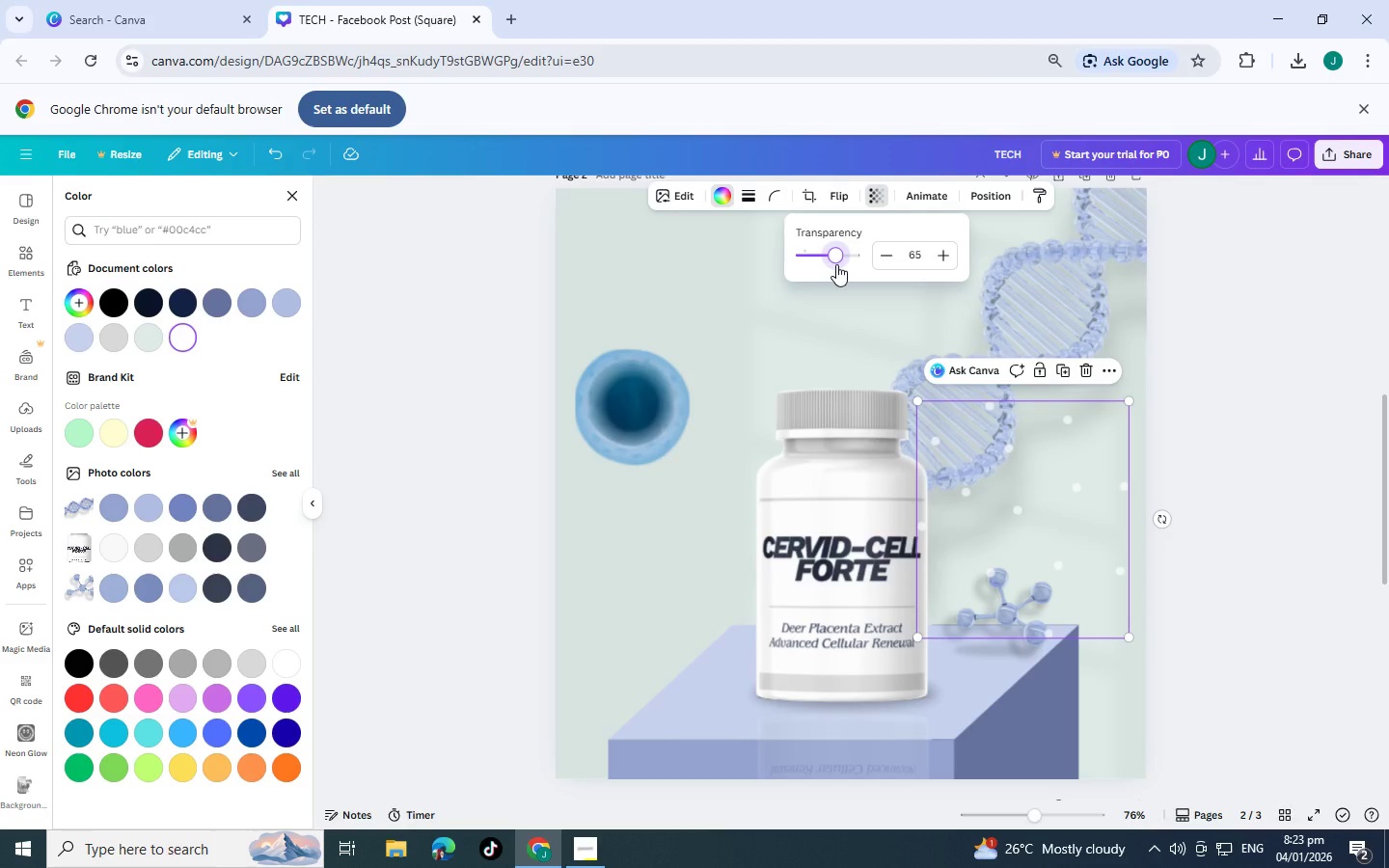 
key(Control+BracketLeft)
 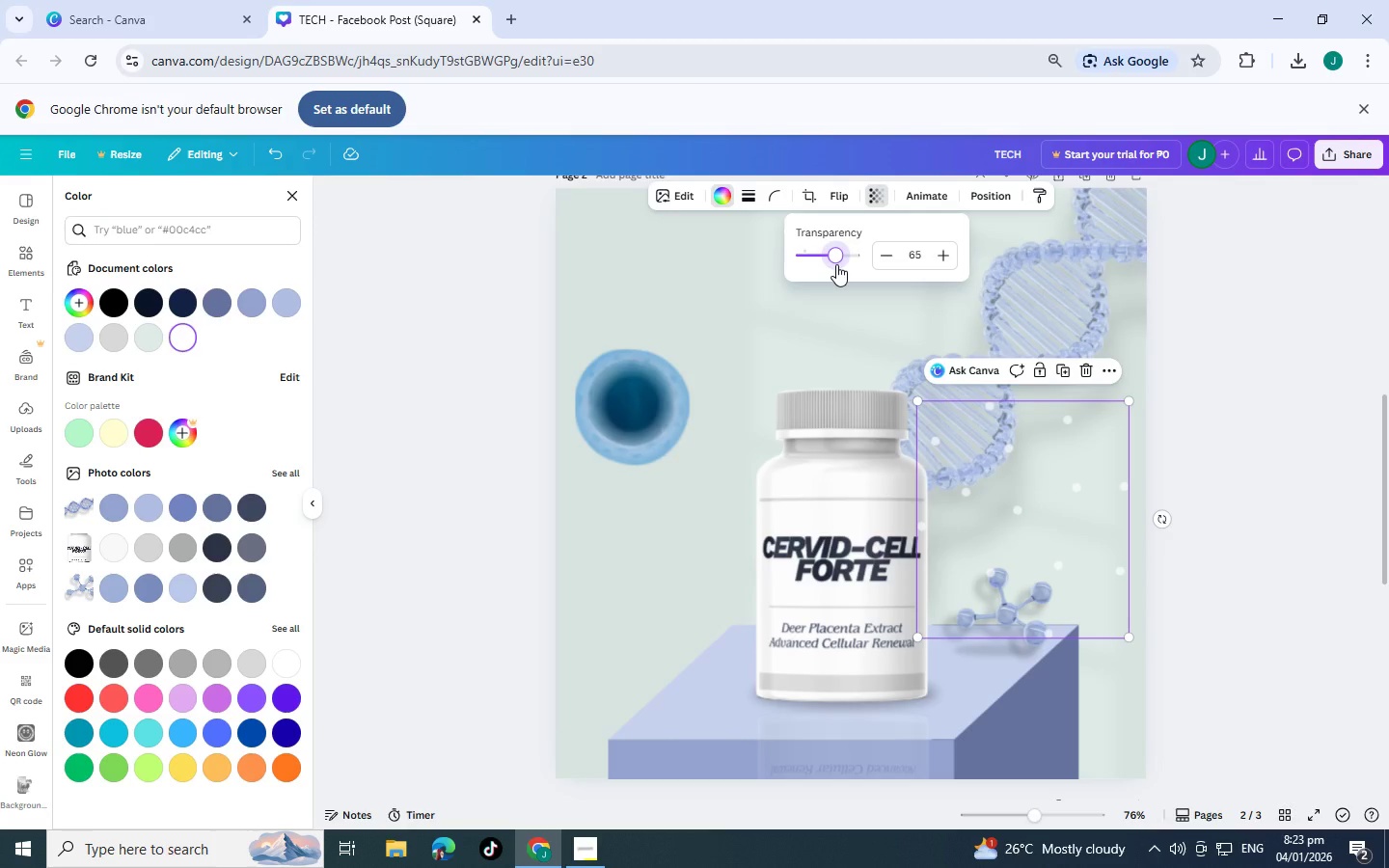 
key(Control+BracketLeft)
 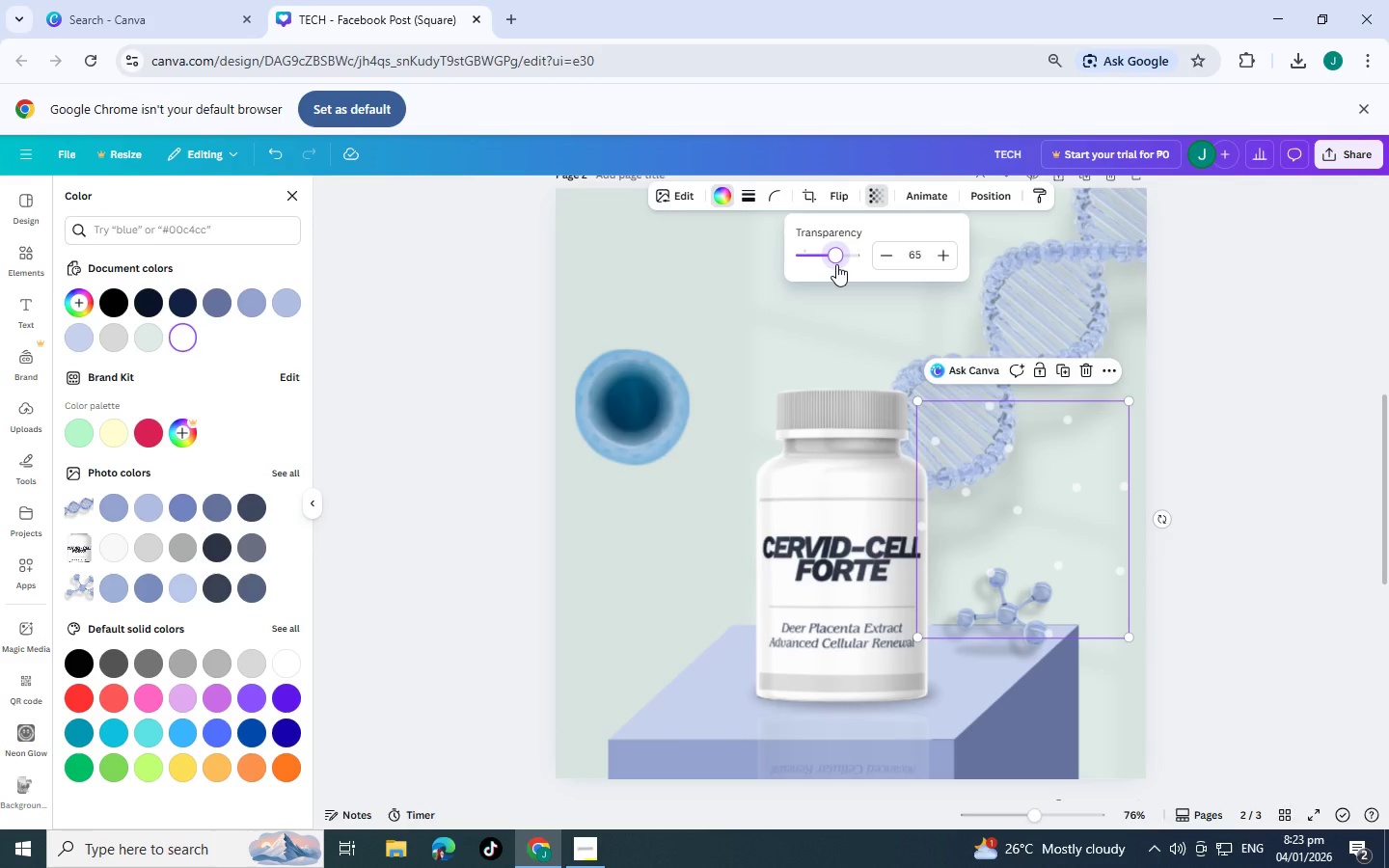 
key(Control+BracketLeft)
 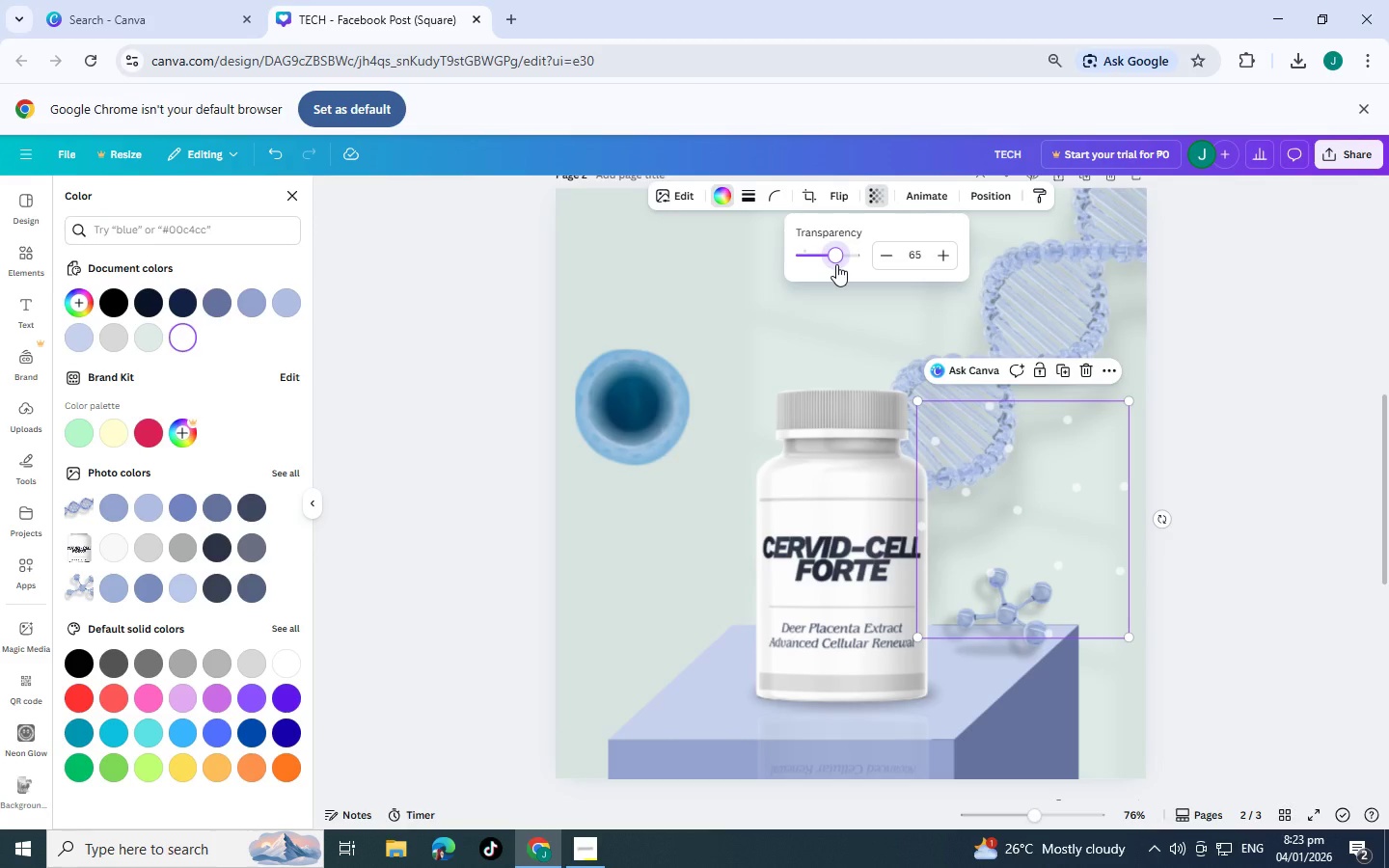 
key(Control+BracketLeft)
 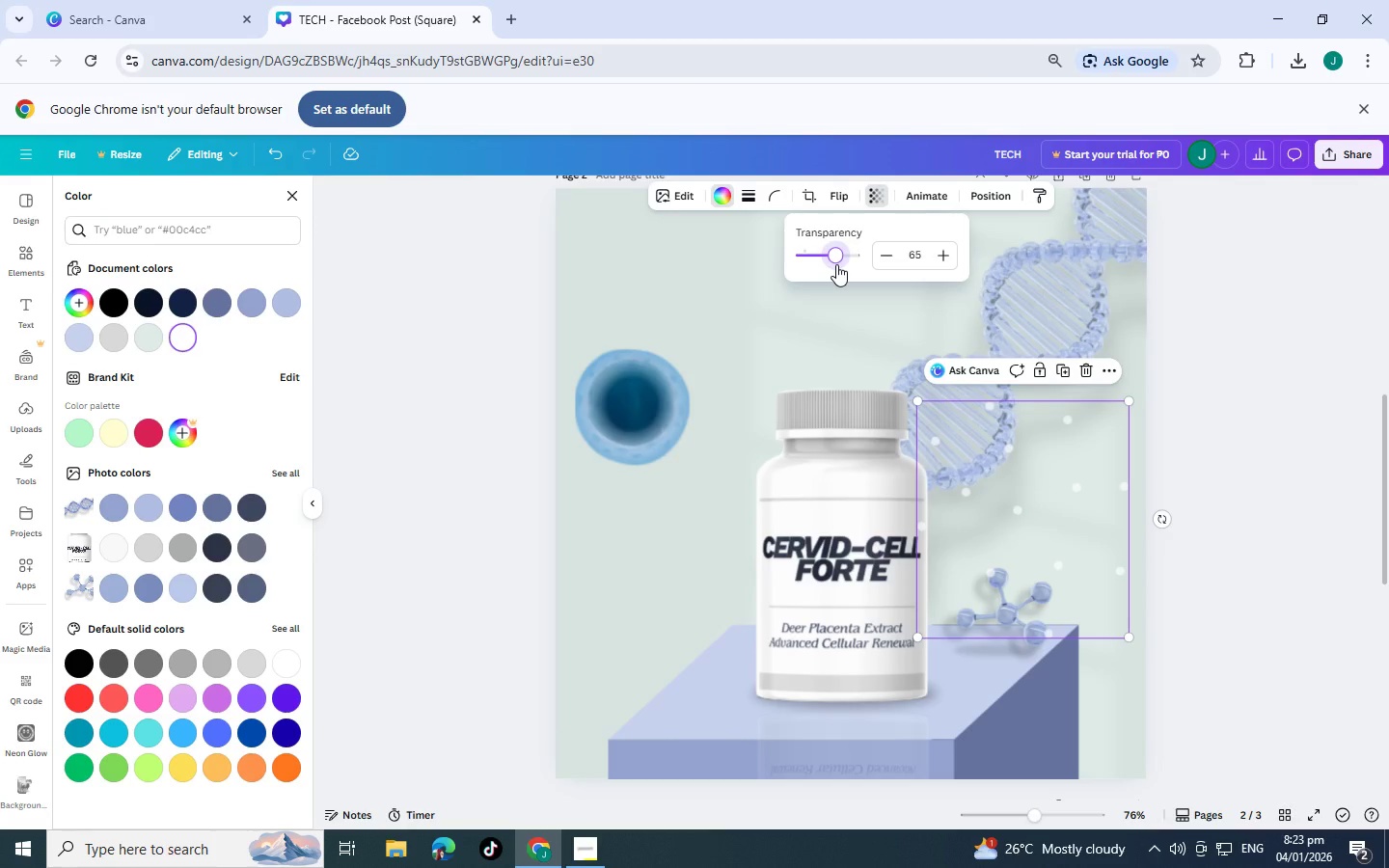 
key(Control+BracketLeft)
 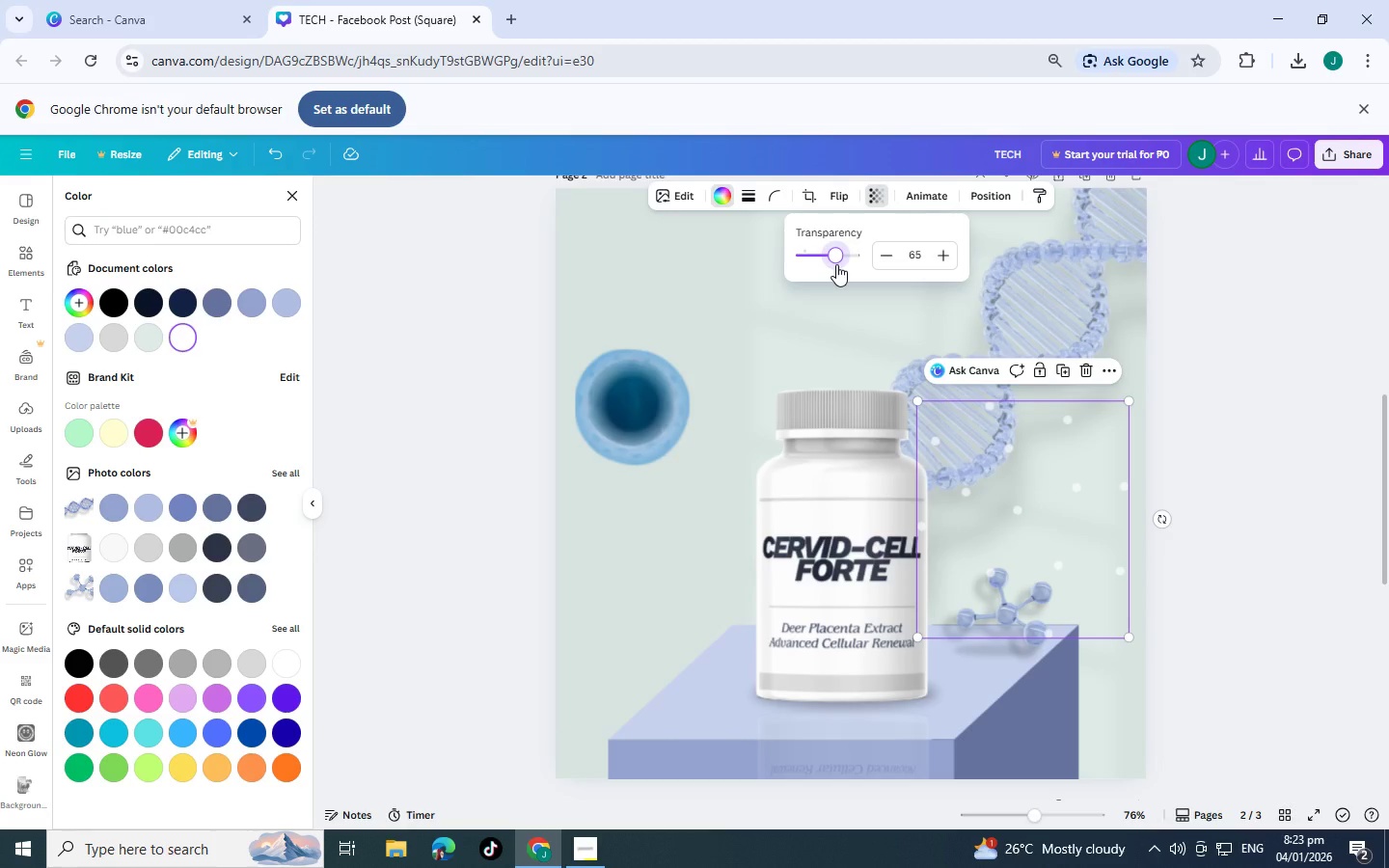 
key(Control+BracketLeft)
 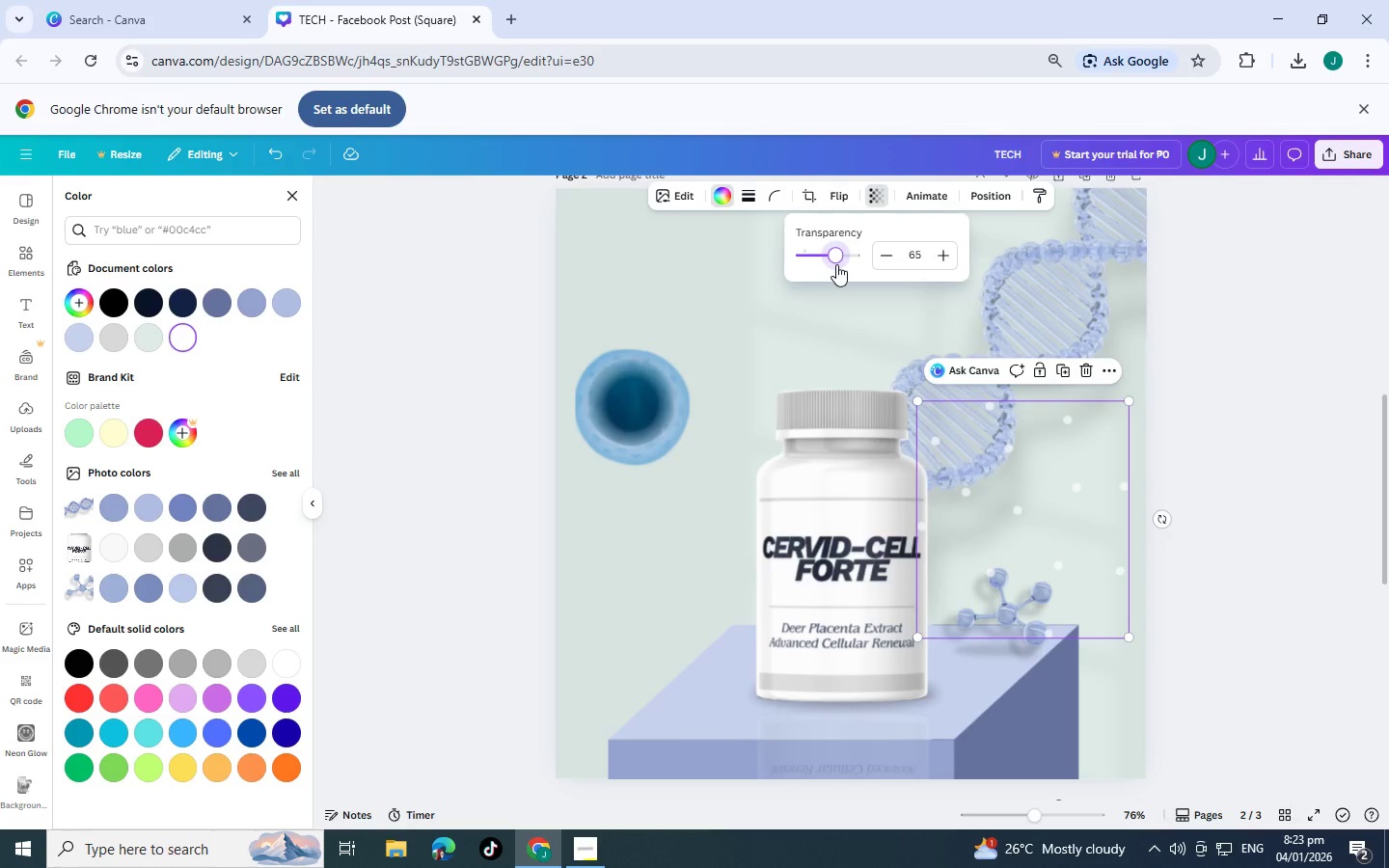 
key(Control+BracketLeft)
 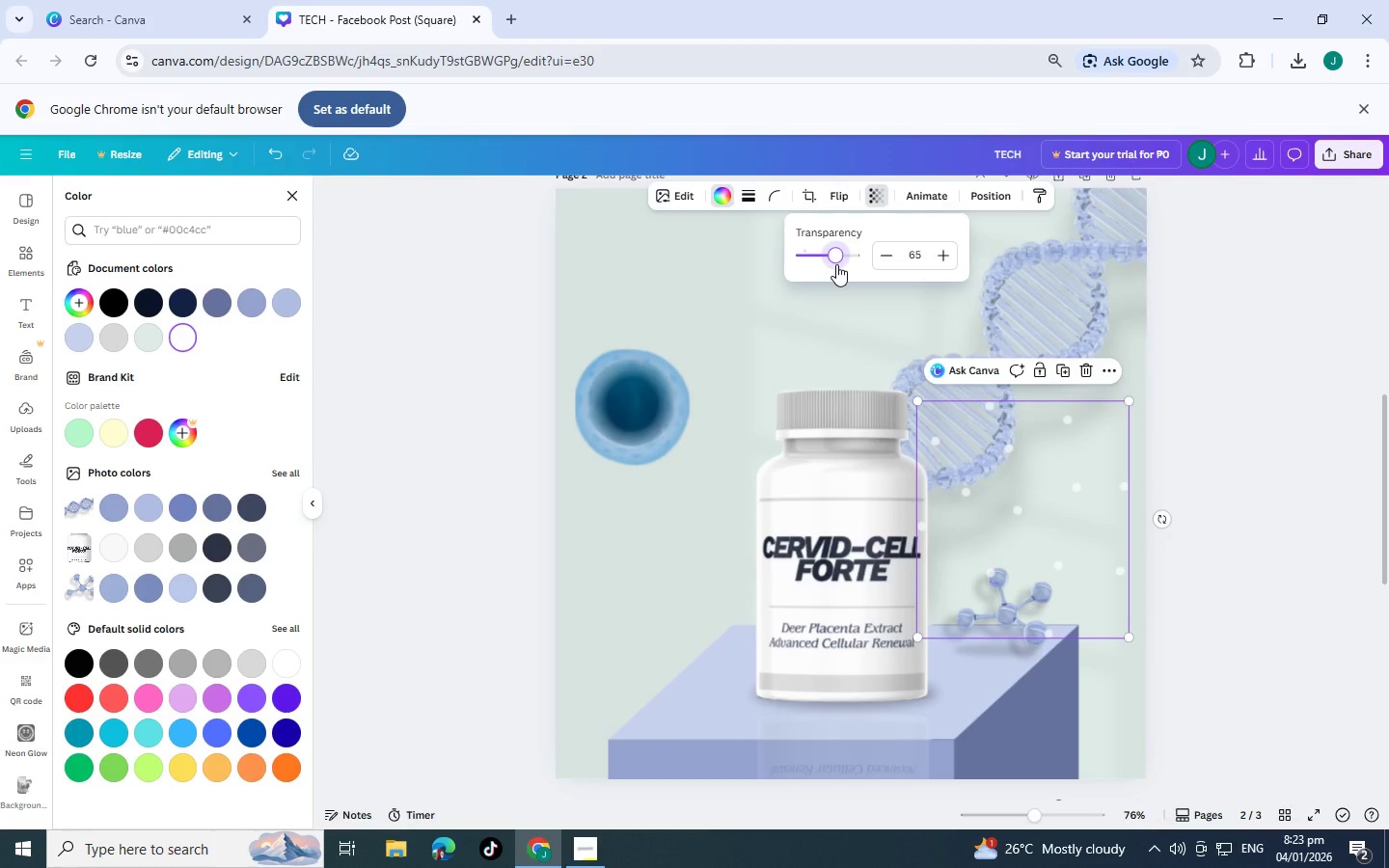 
key(Control+BracketLeft)
 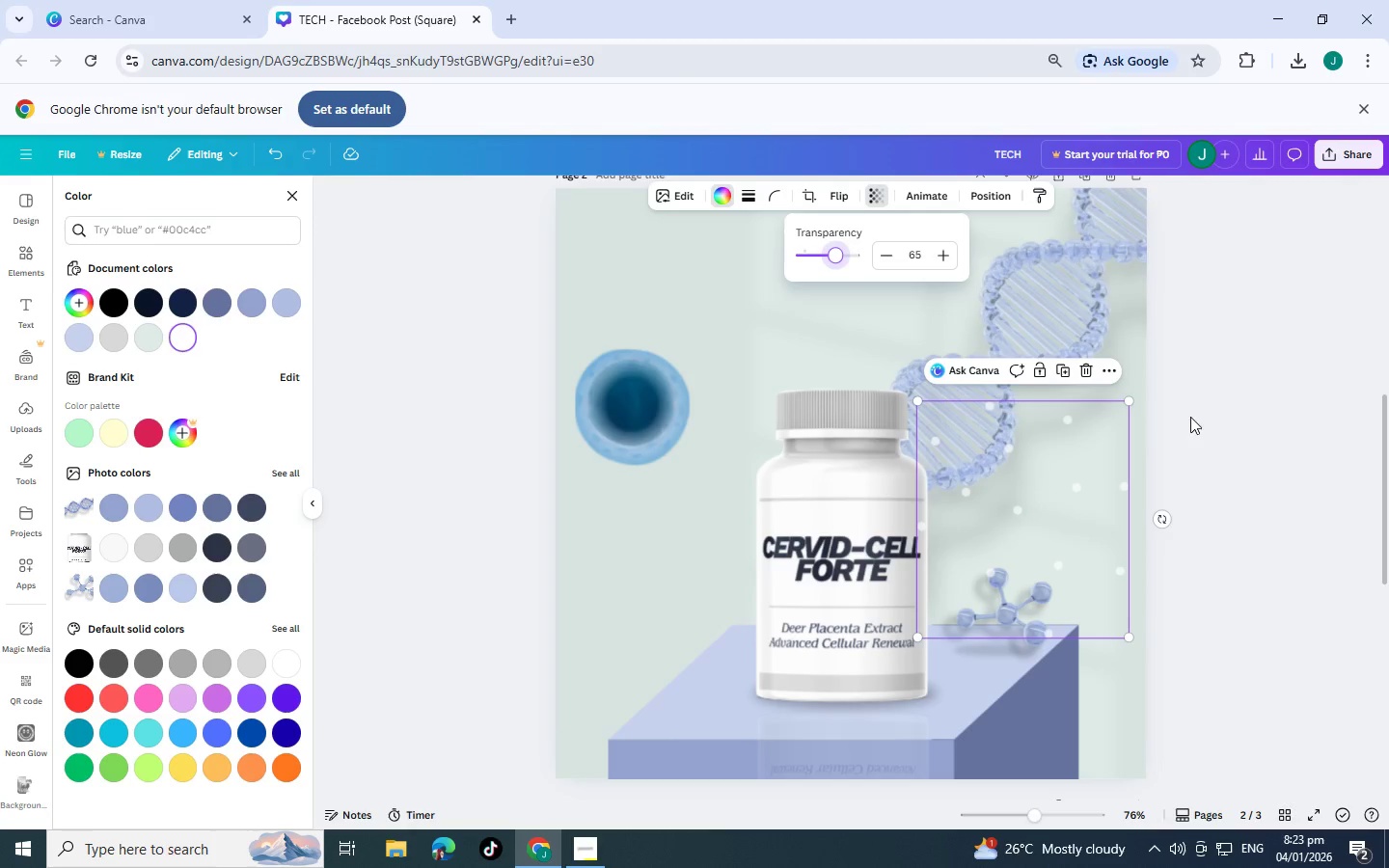 
left_click([1317, 446])
 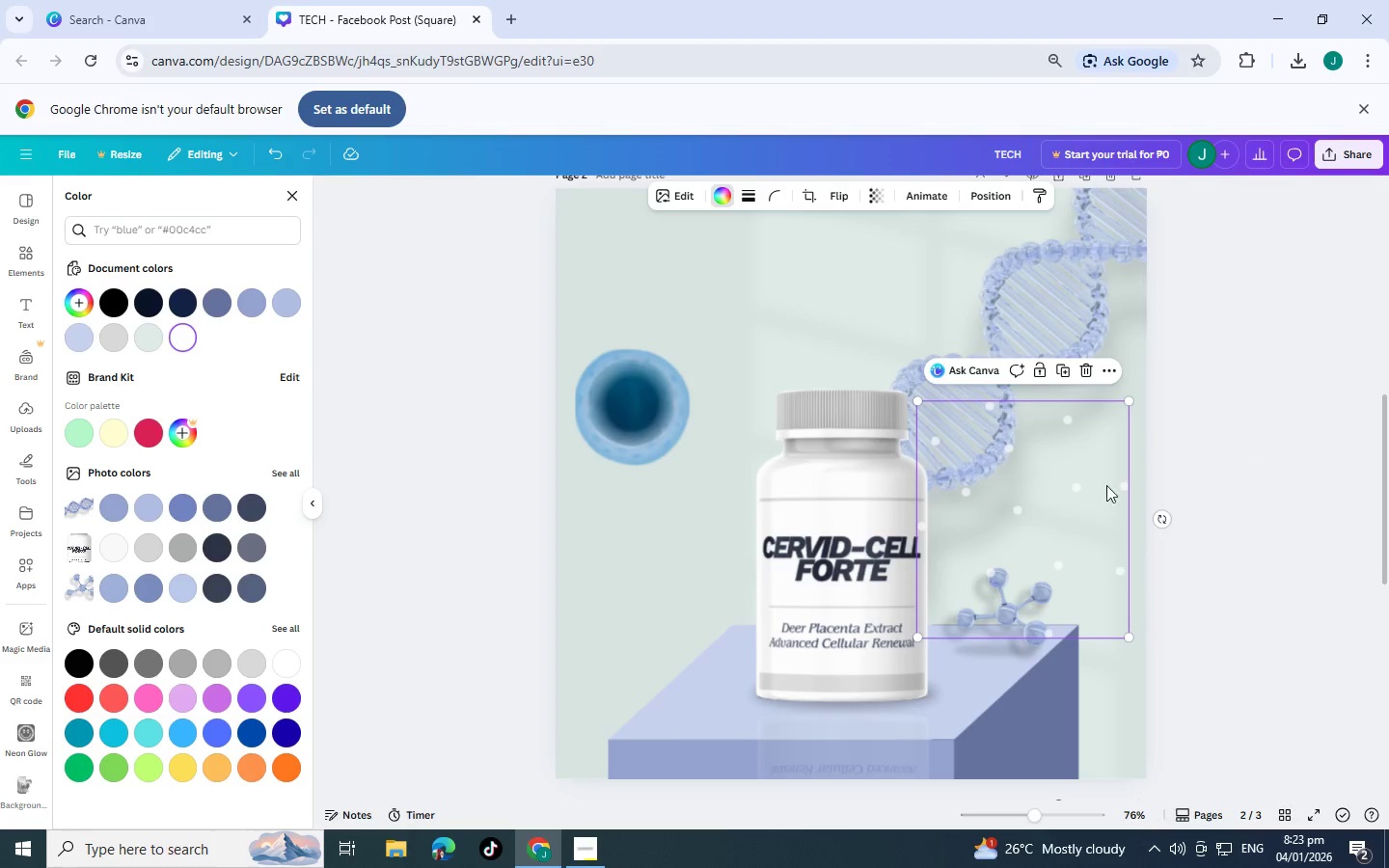 
left_click([1062, 494])
 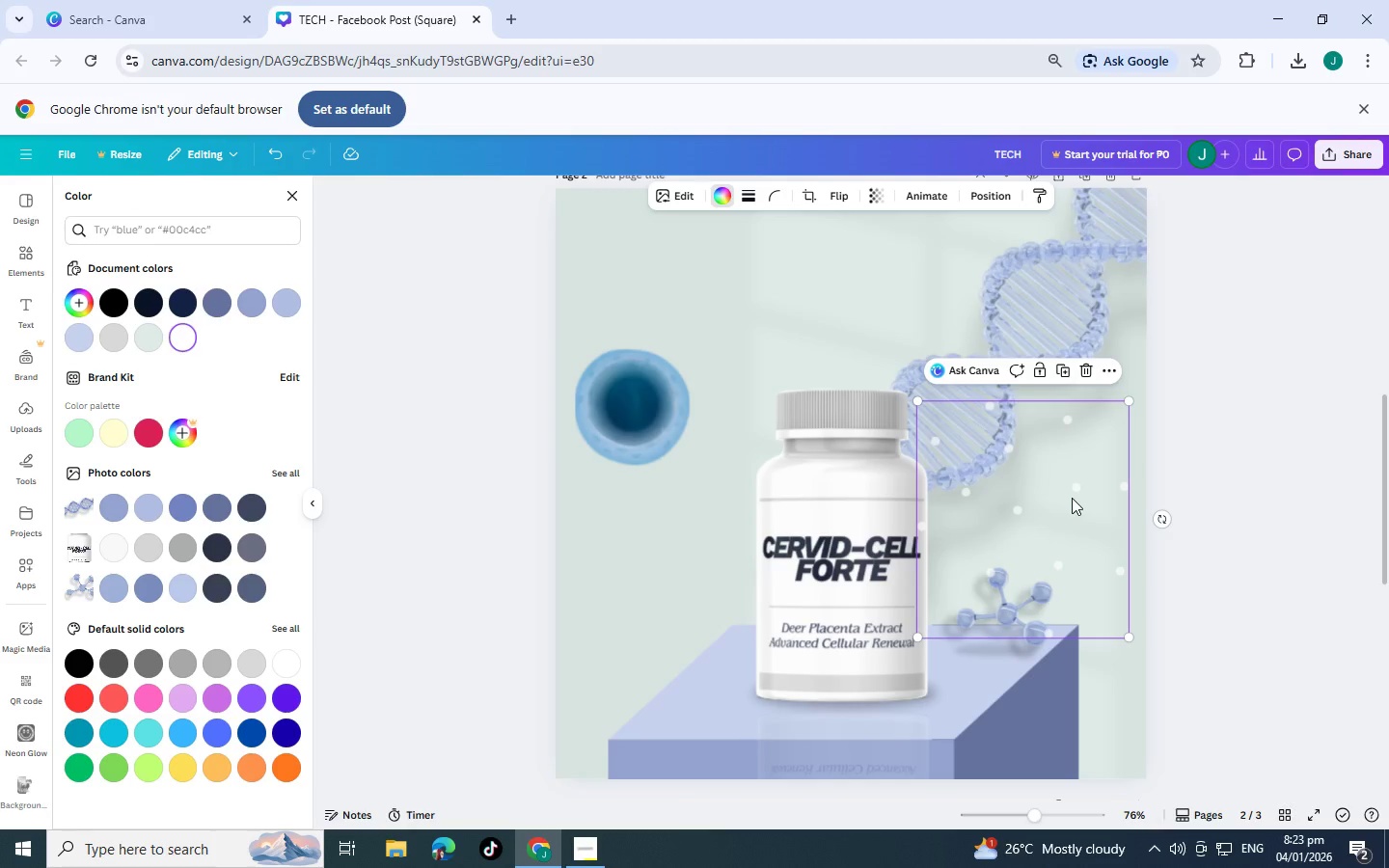 
key(Control+BracketLeft)
 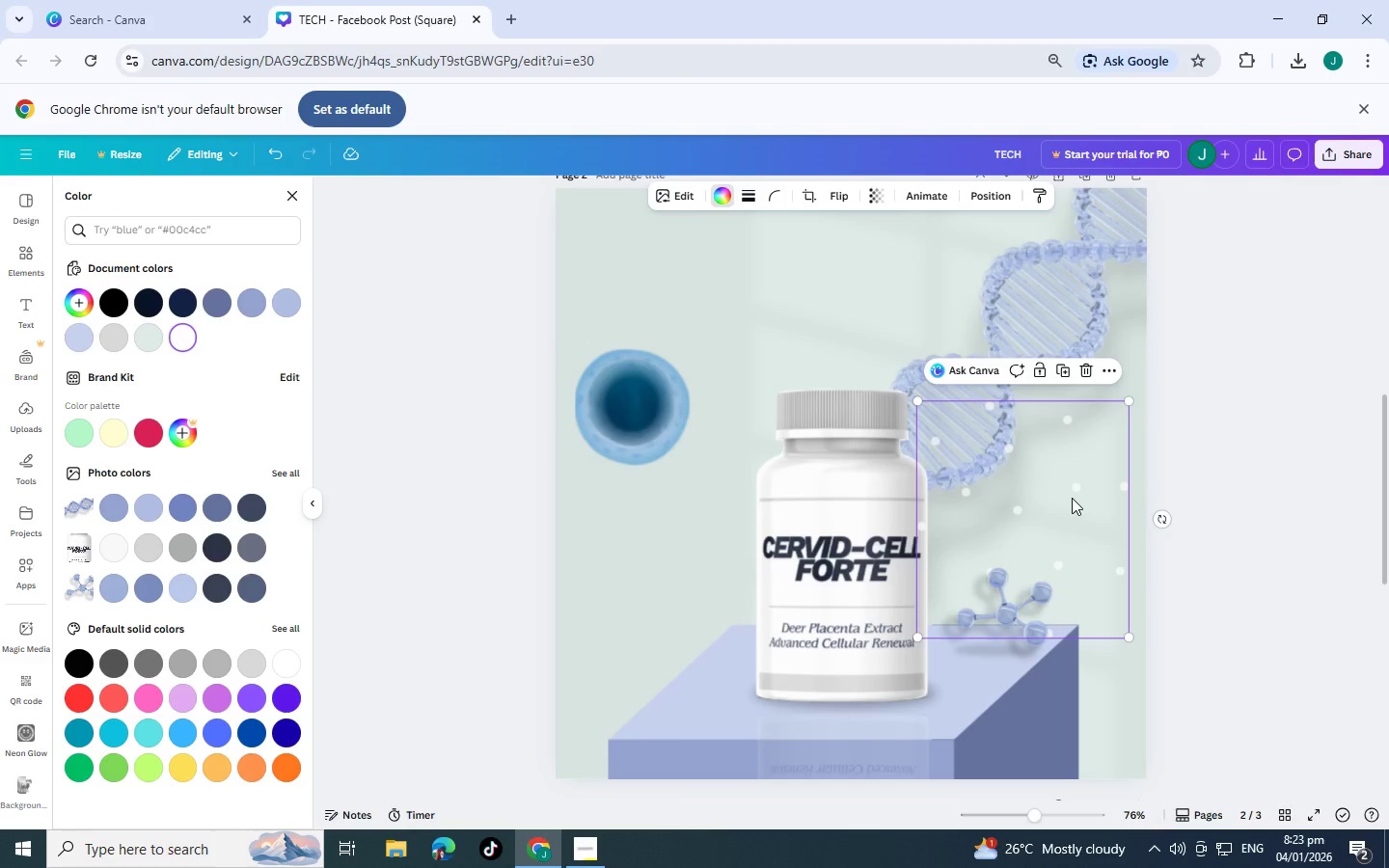 
key(Control+BracketLeft)
 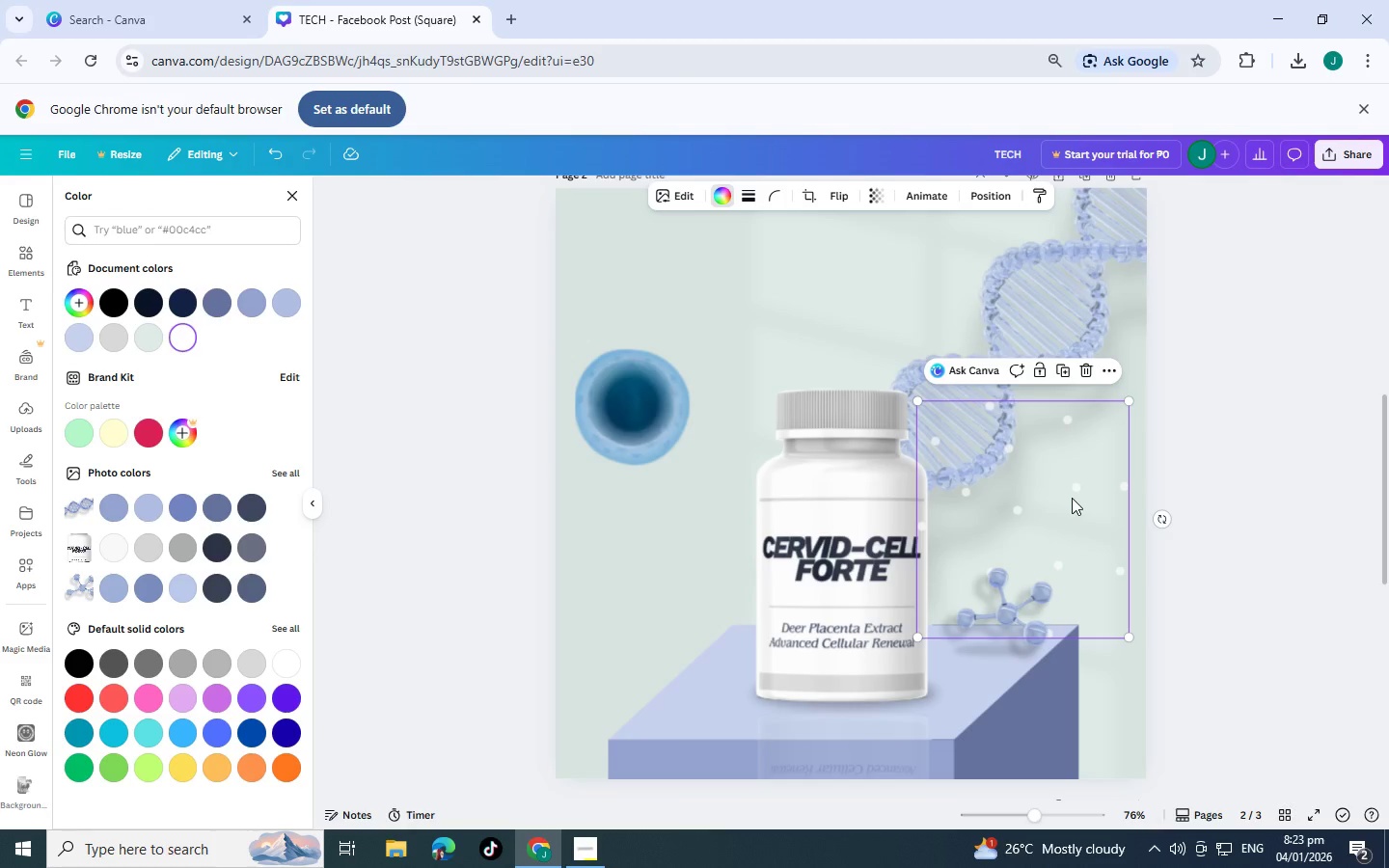 
key(Control+Backspace)
 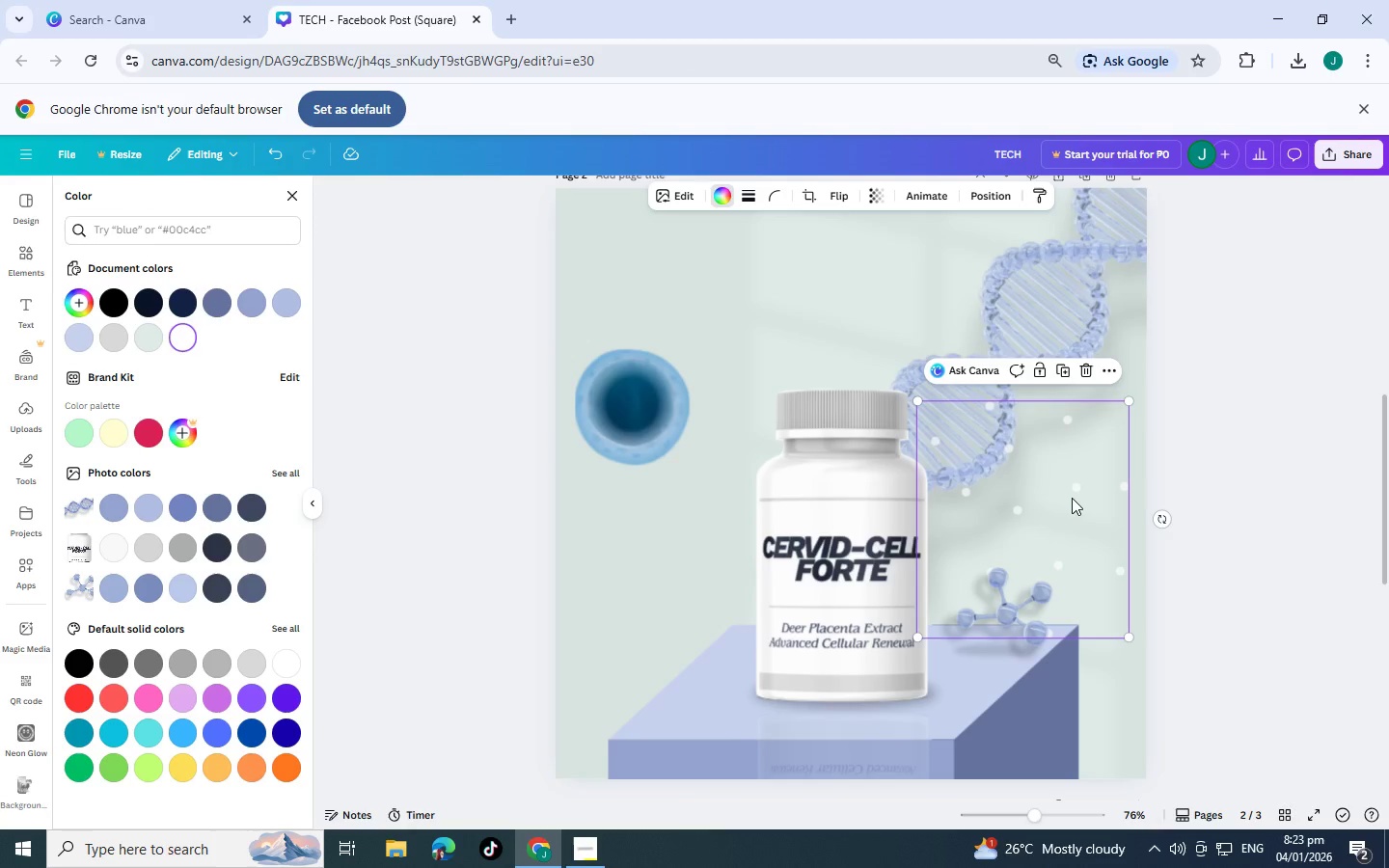 
key(Control+BracketLeft)
 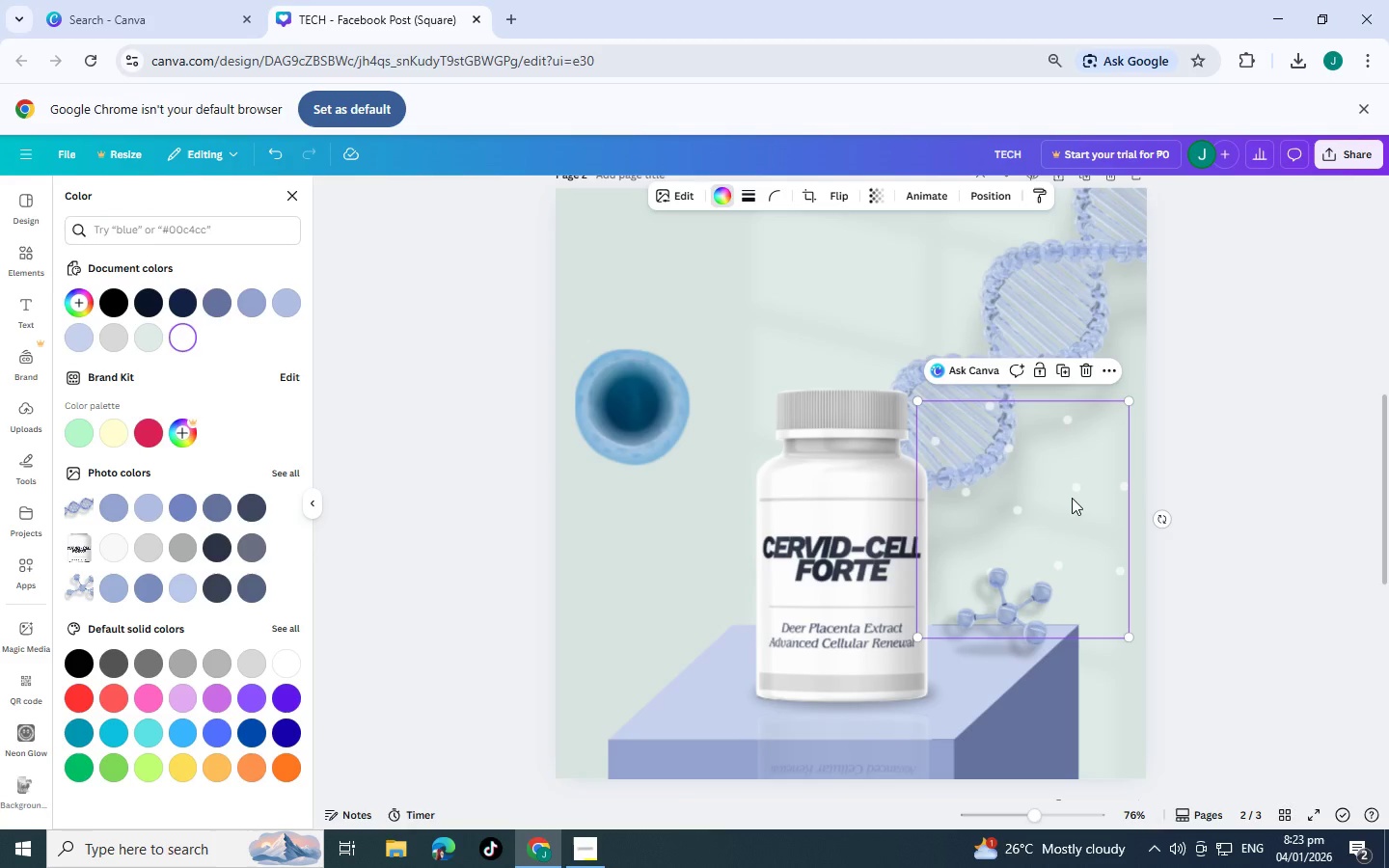 
key(Control+BracketLeft)
 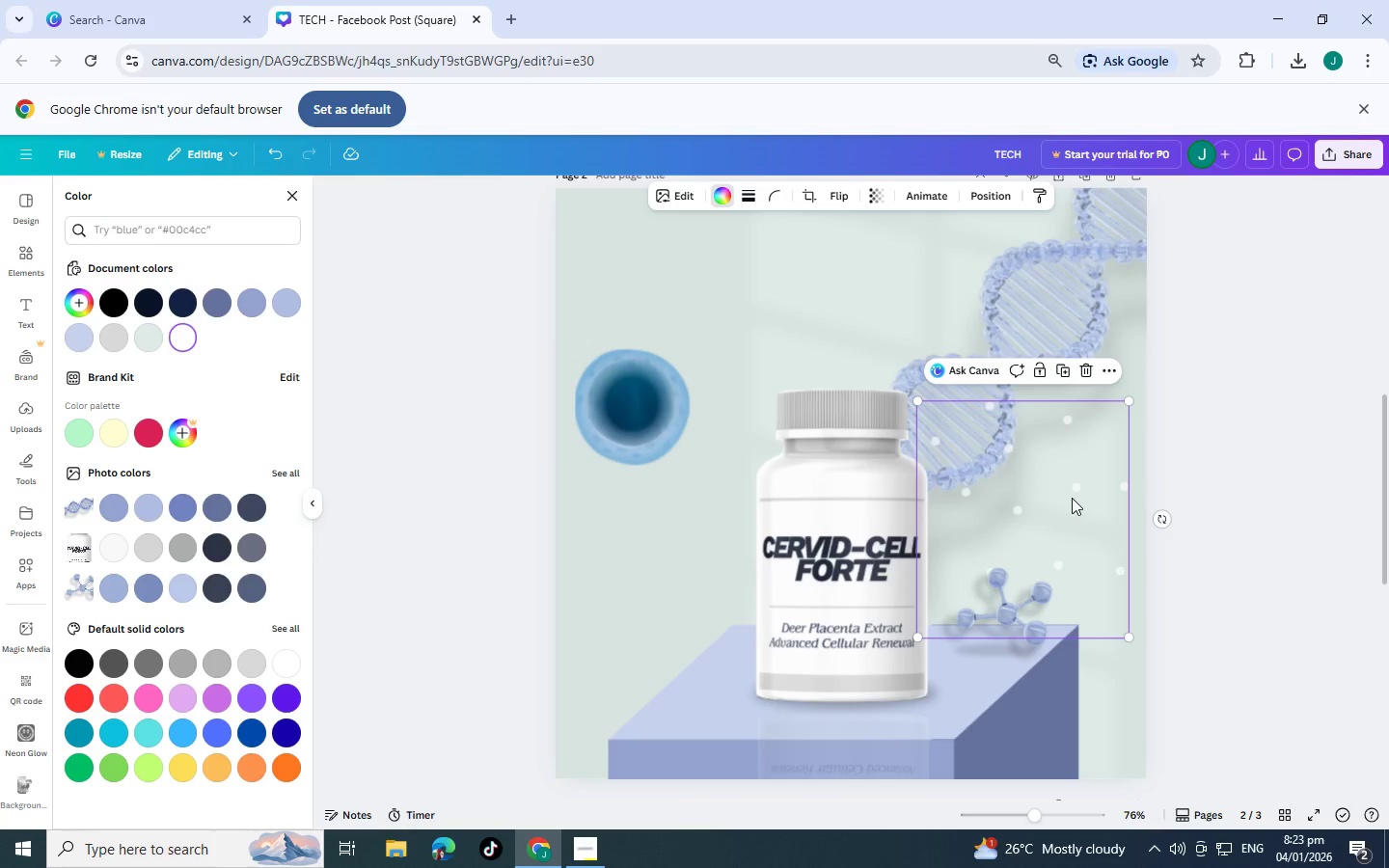 
key(Control+BracketLeft)
 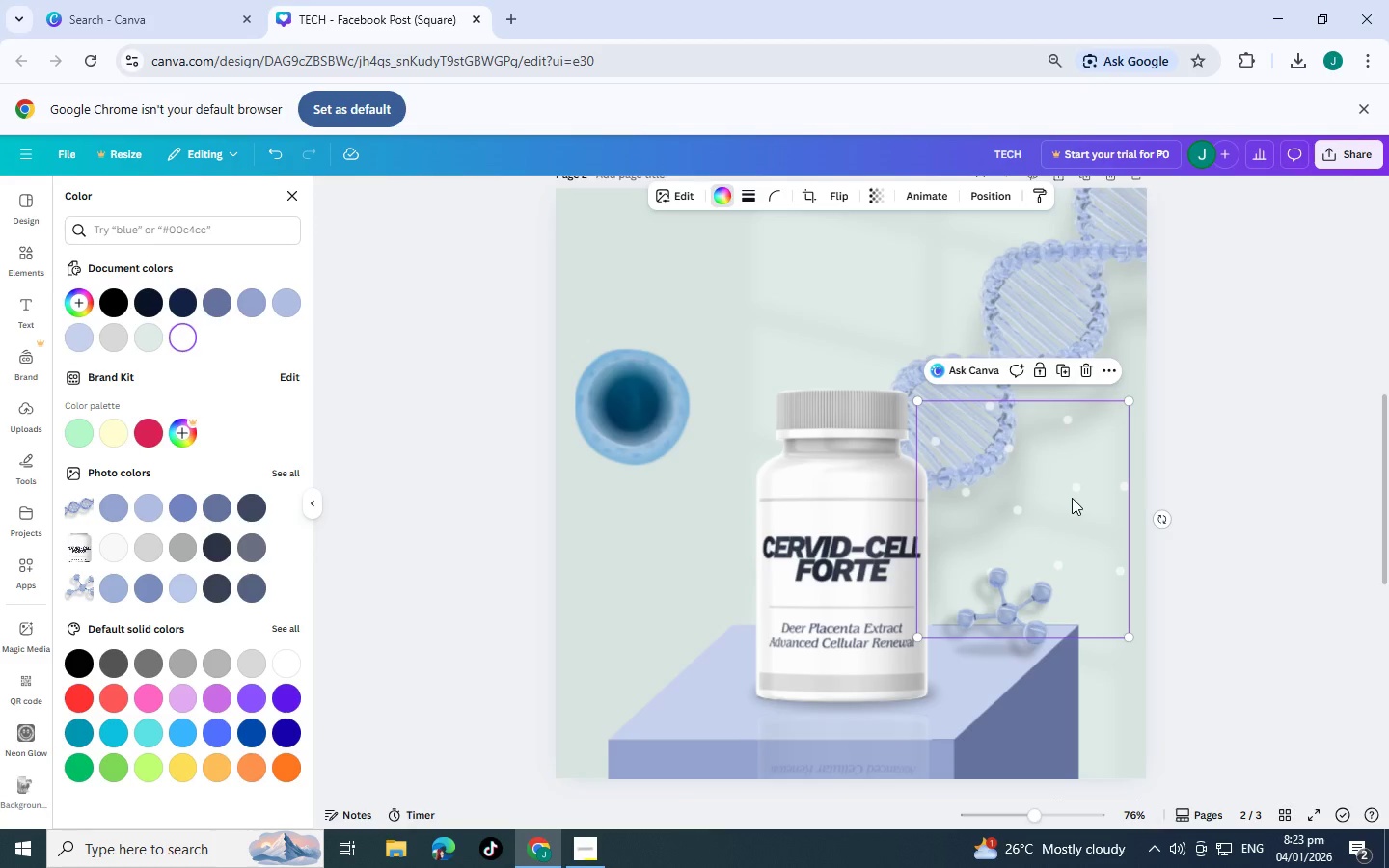 
key(Control+BracketLeft)
 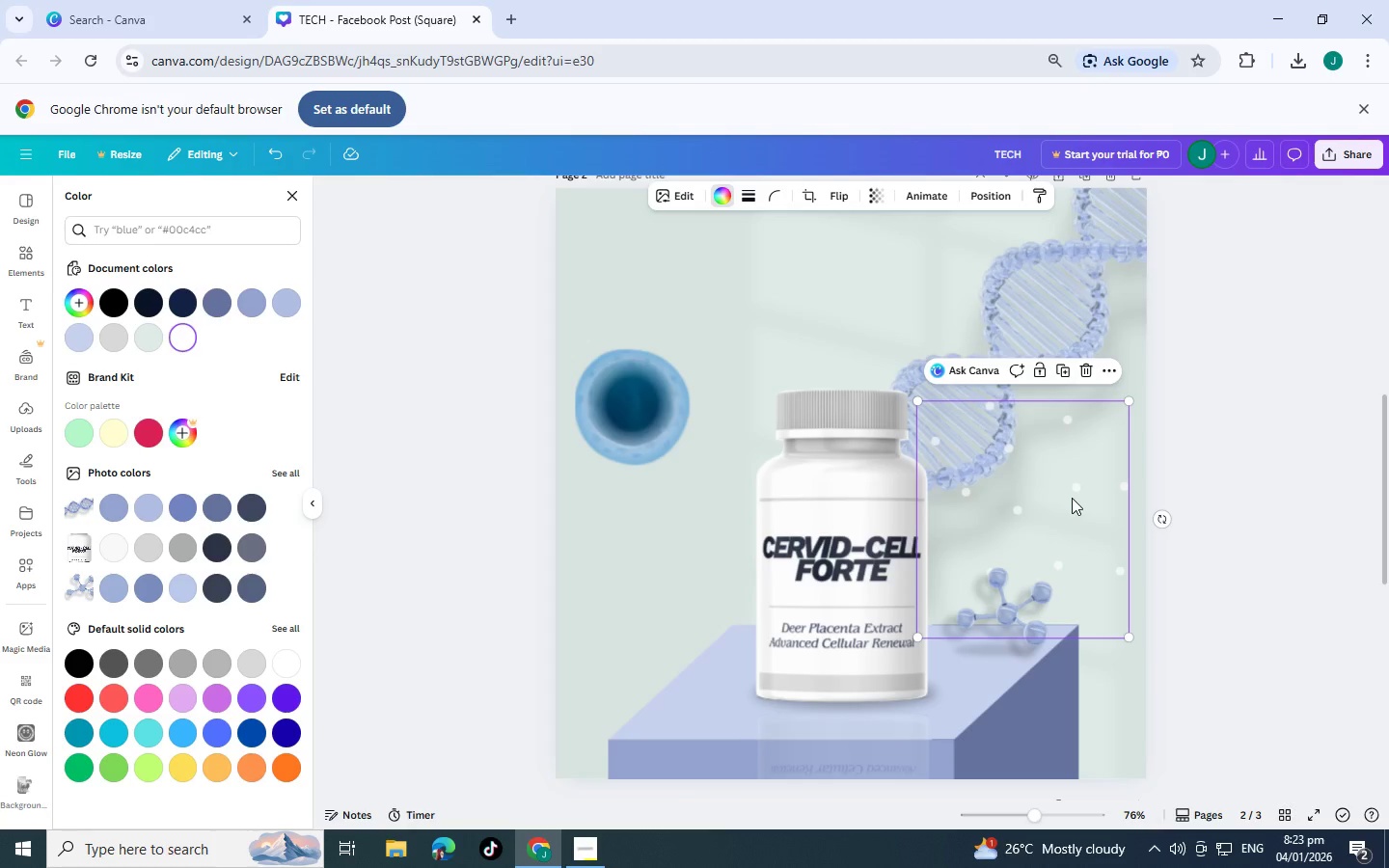 
key(Control+BracketLeft)
 